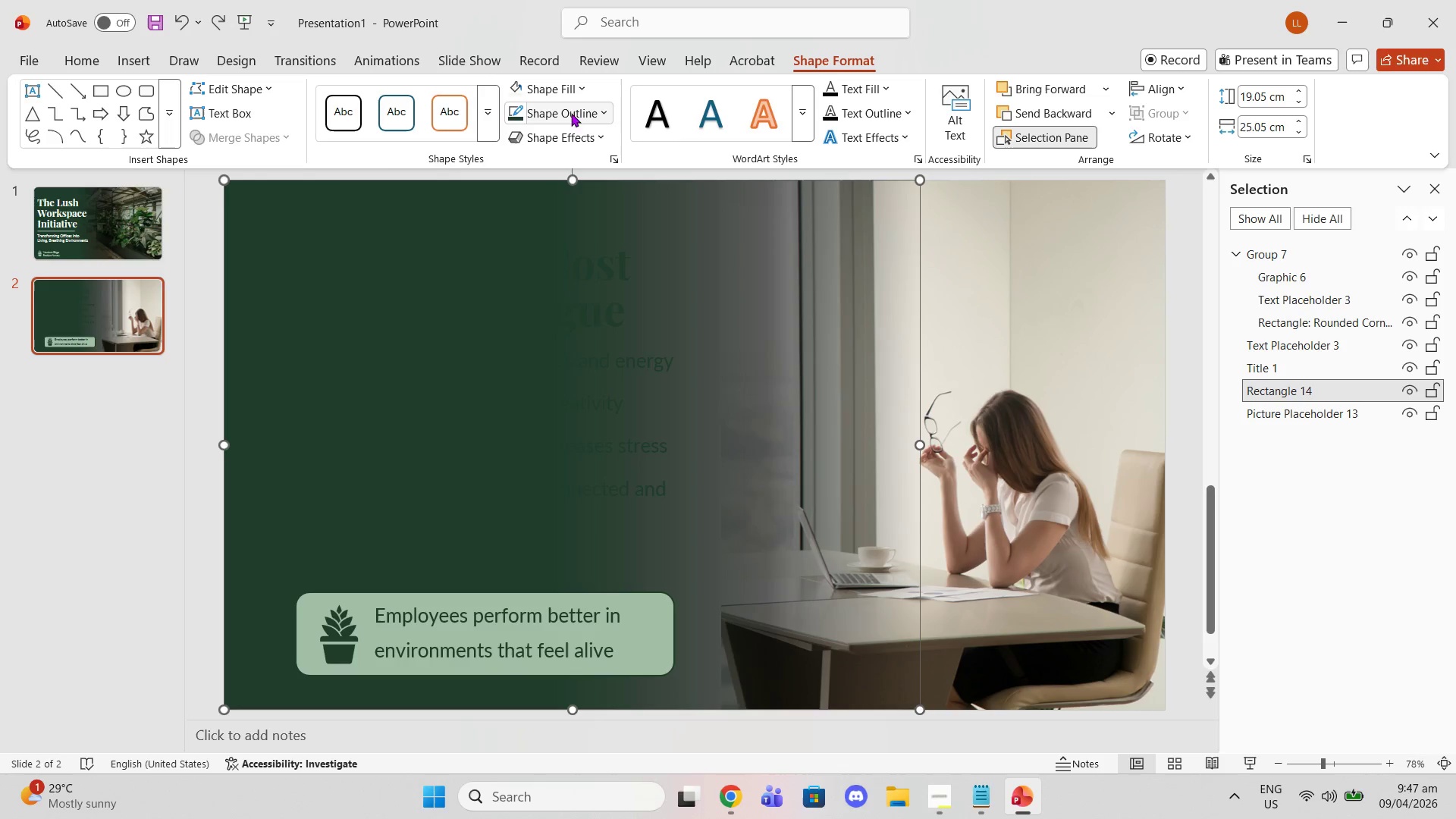 
left_click([574, 86])
 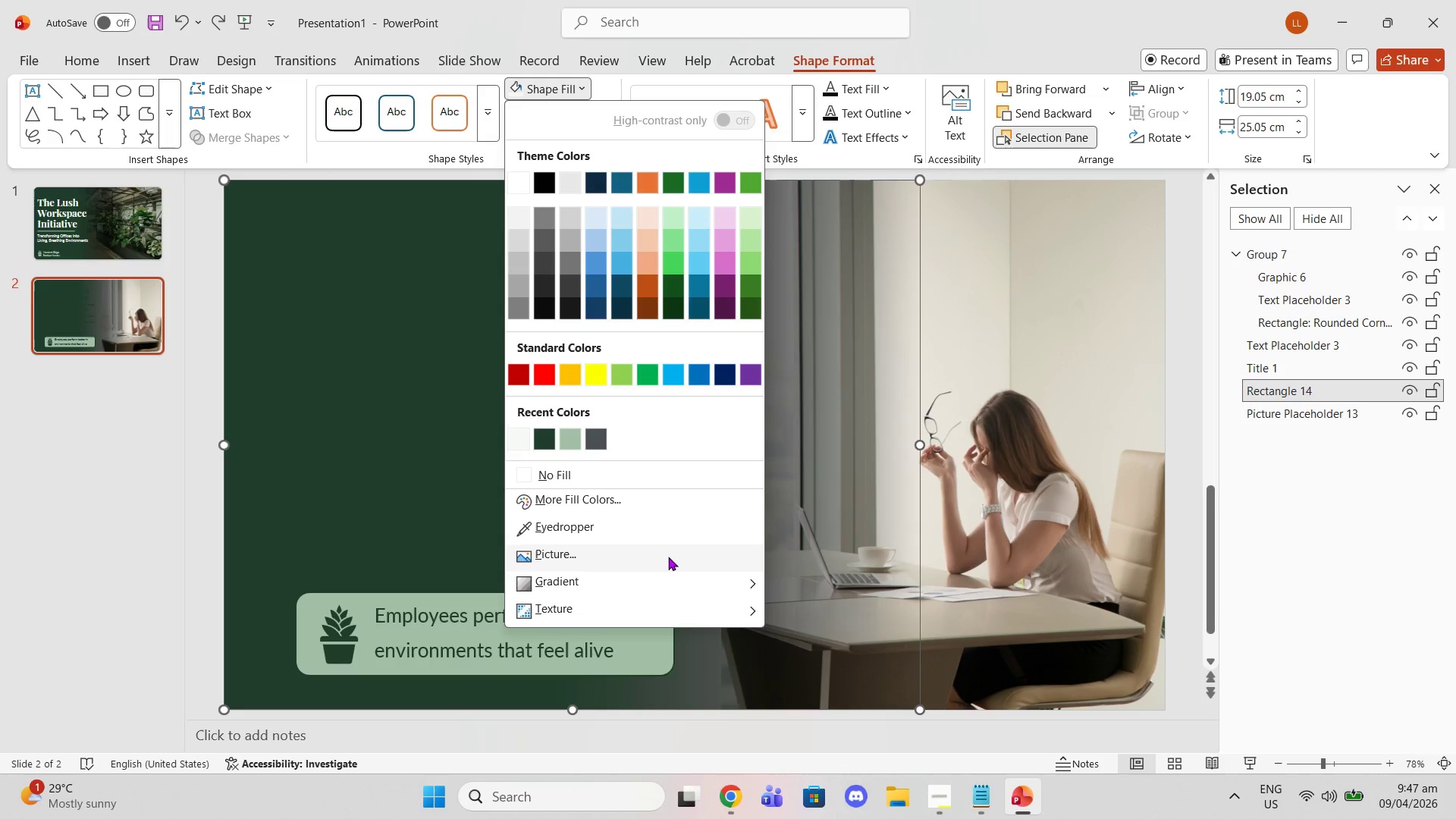 
left_click([671, 582])
 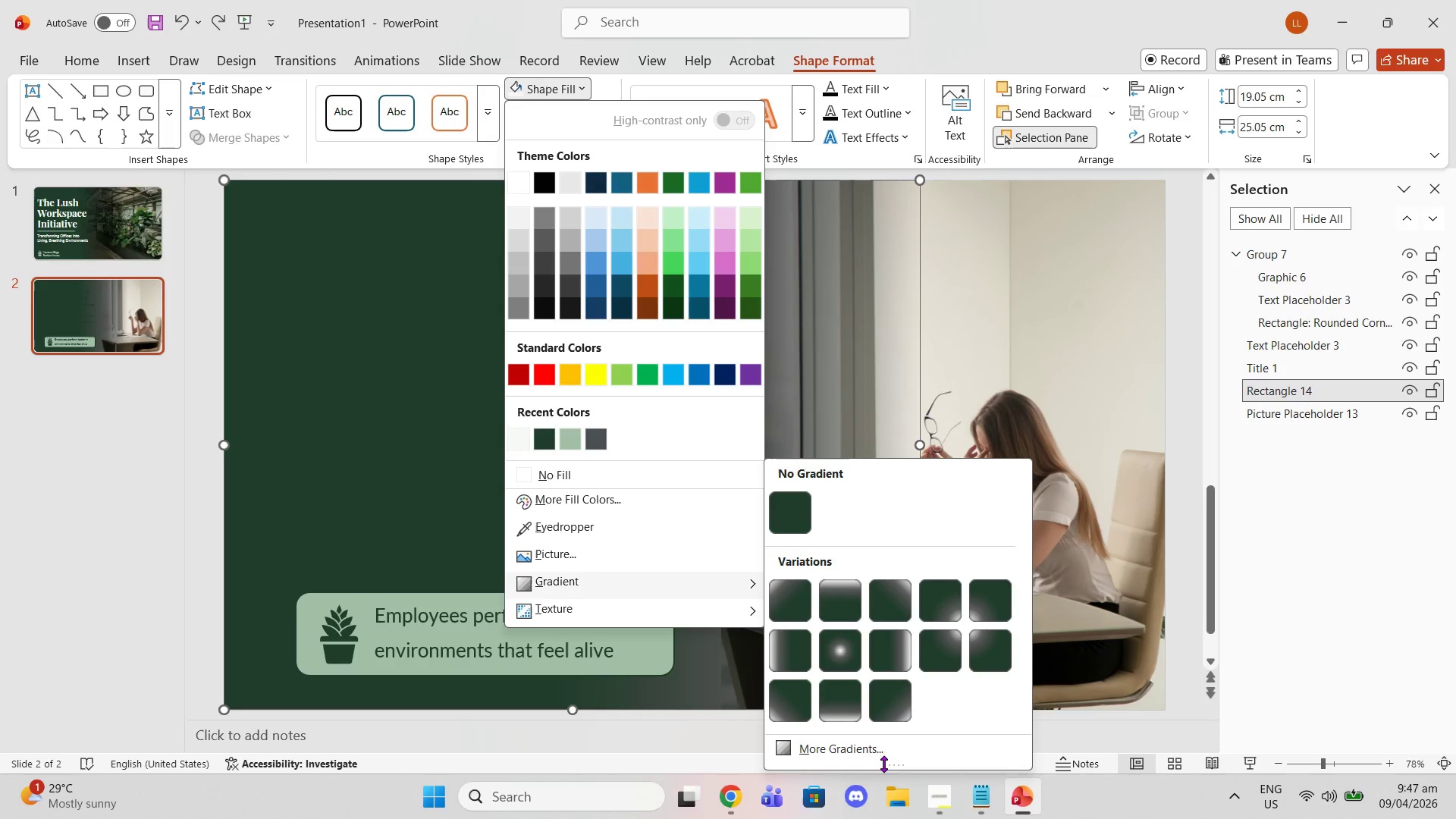 
left_click([867, 749])
 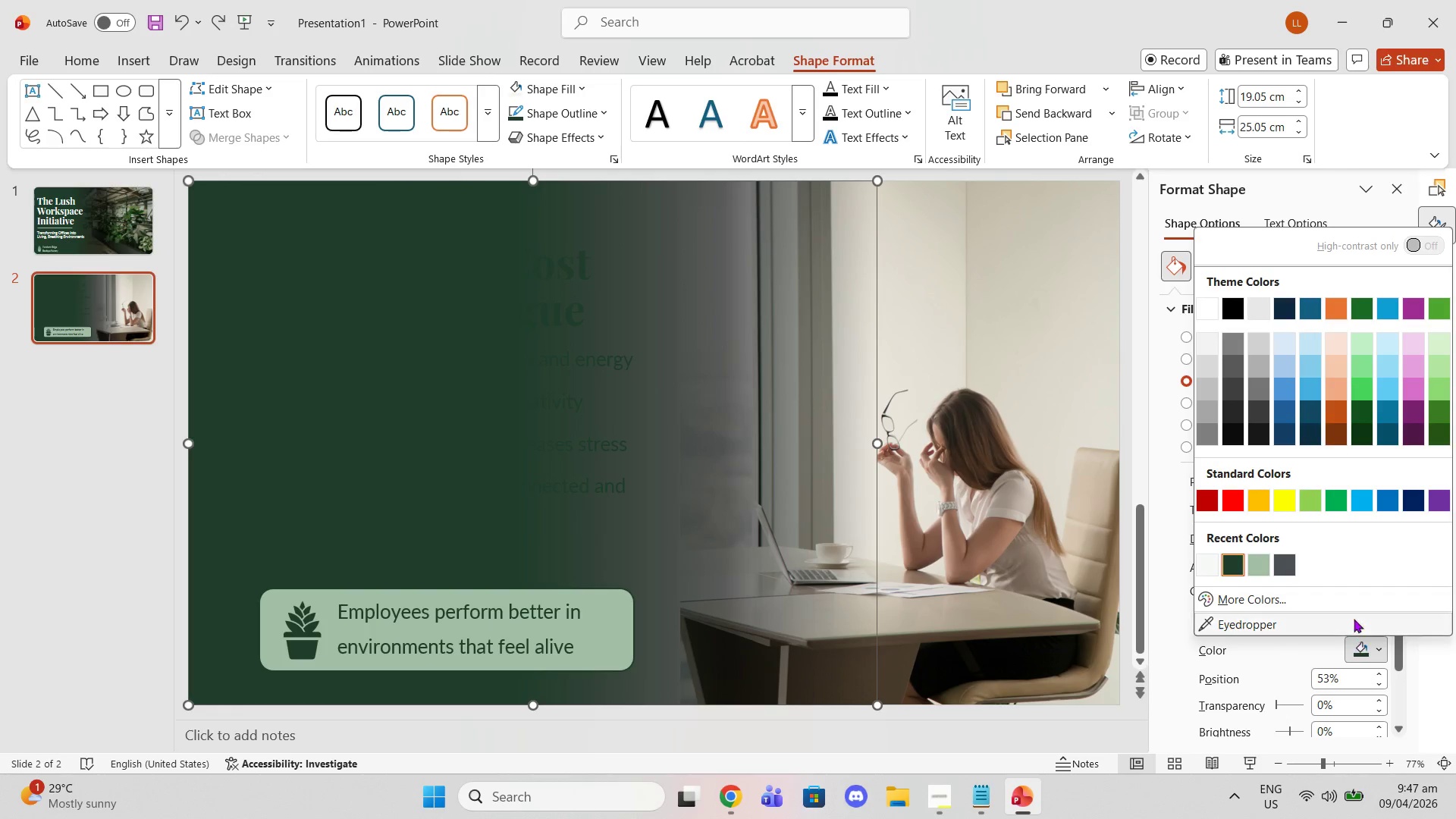 
left_click([1199, 562])
 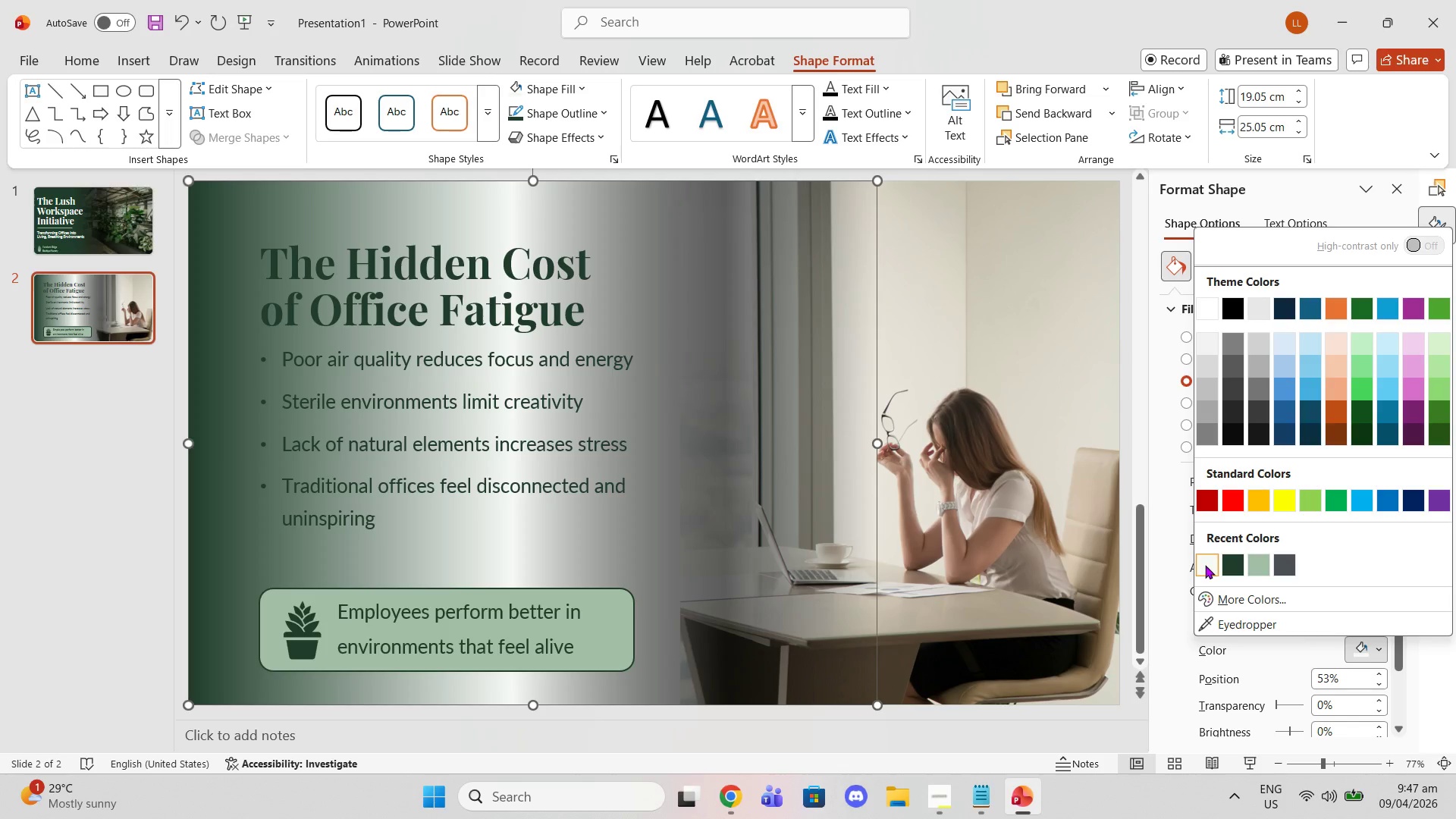 
mouse_move([1243, 573])
 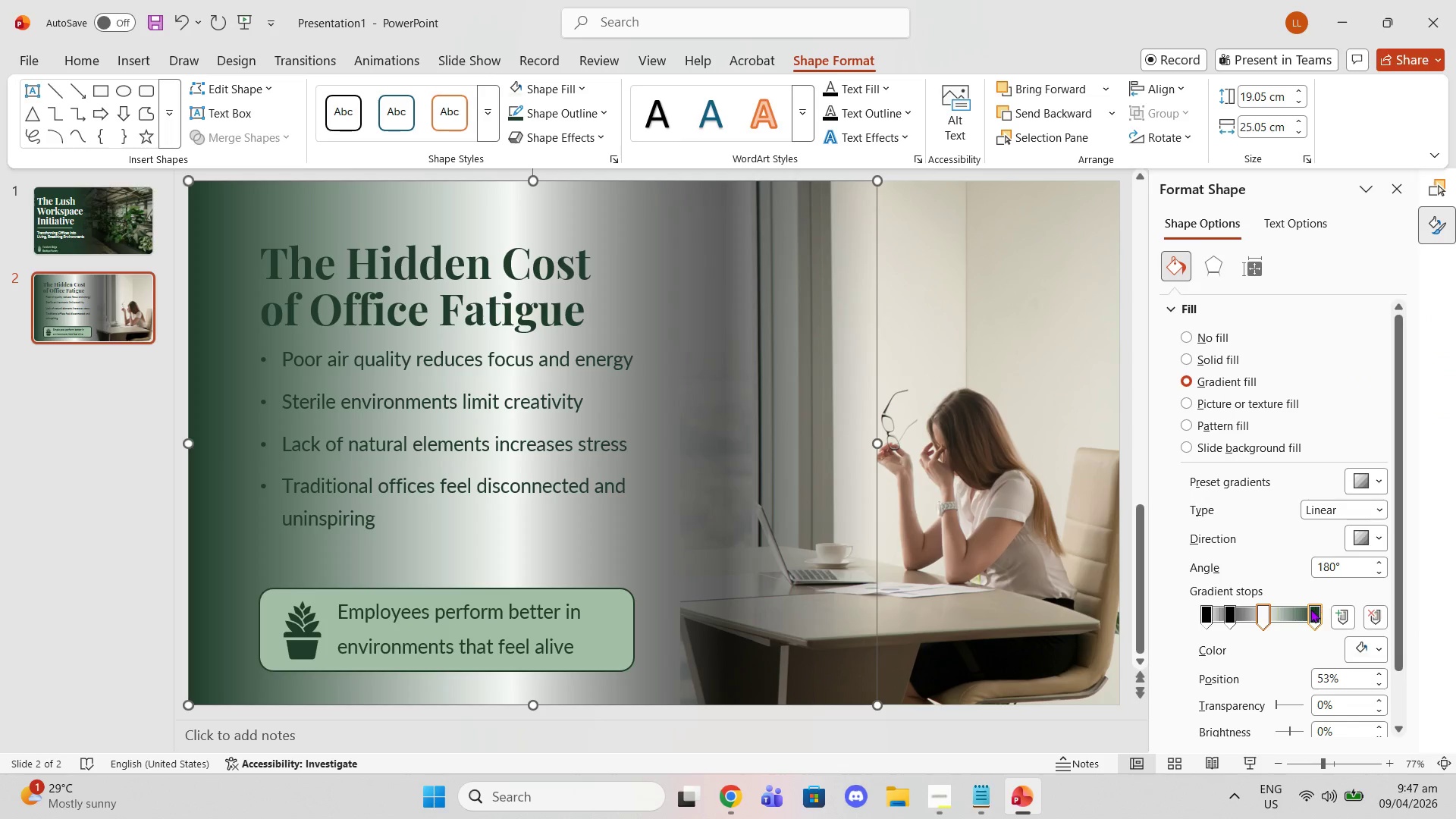 
left_click([1310, 610])
 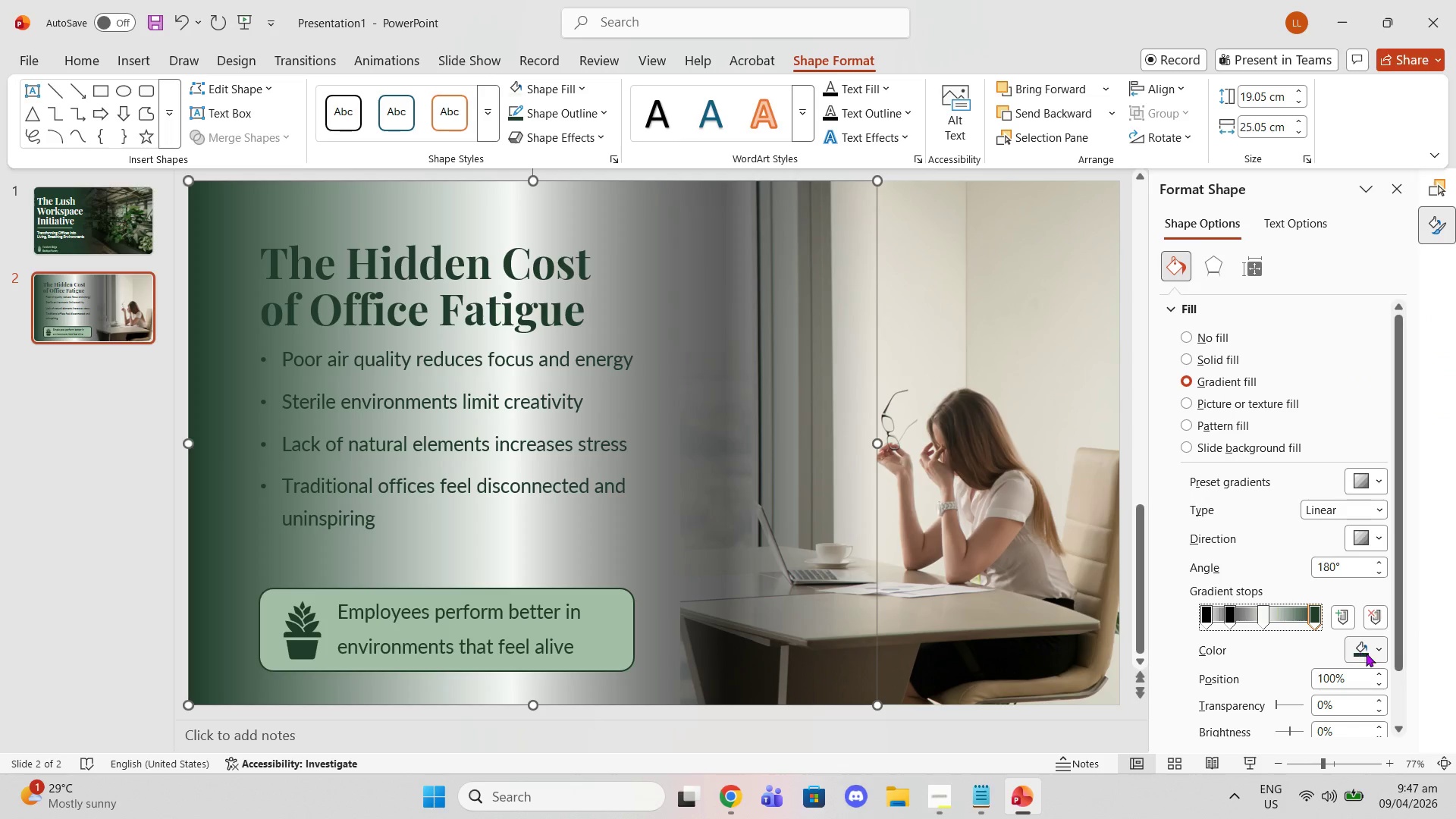 
left_click([1366, 653])
 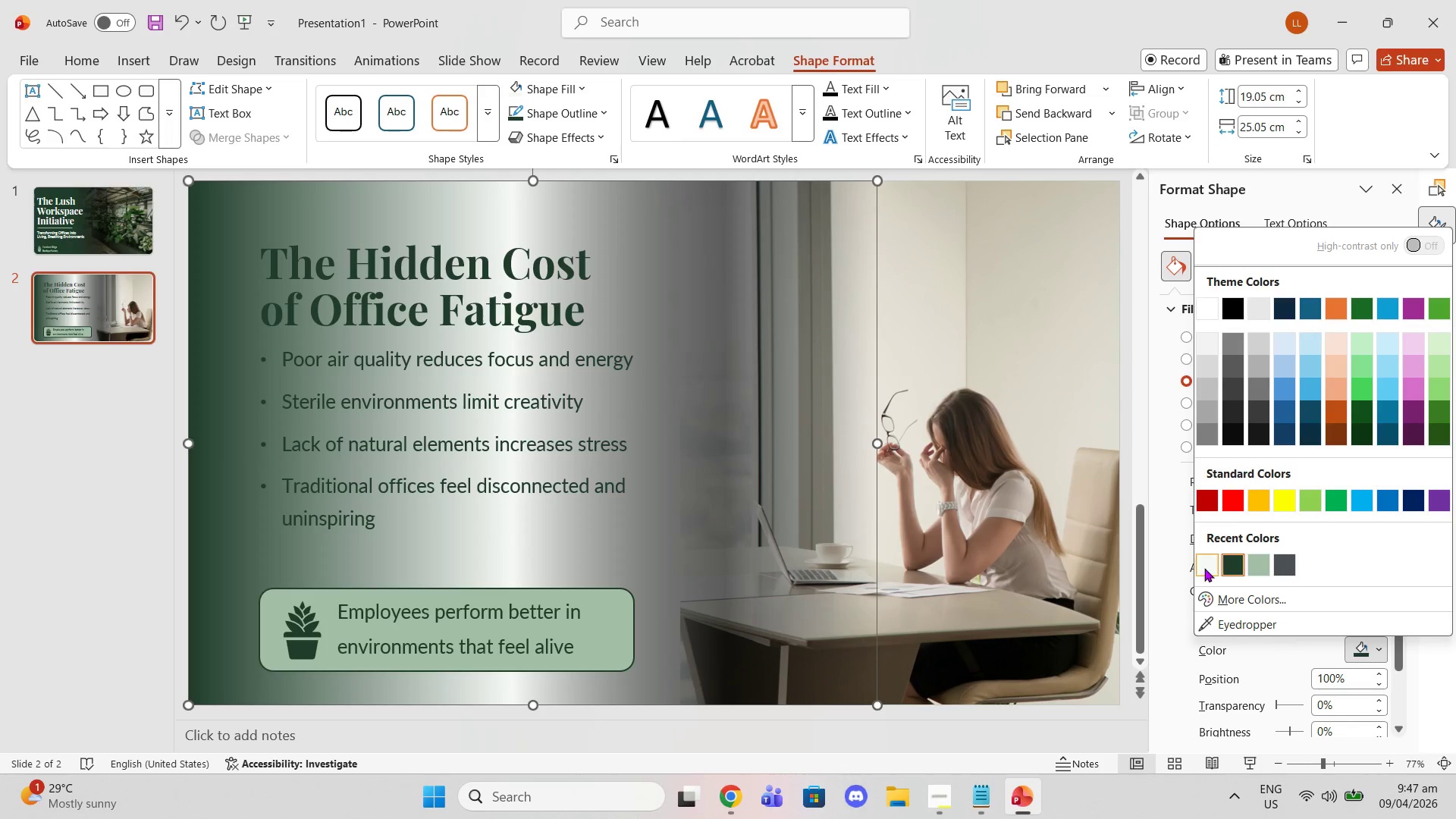 
left_click([1204, 568])
 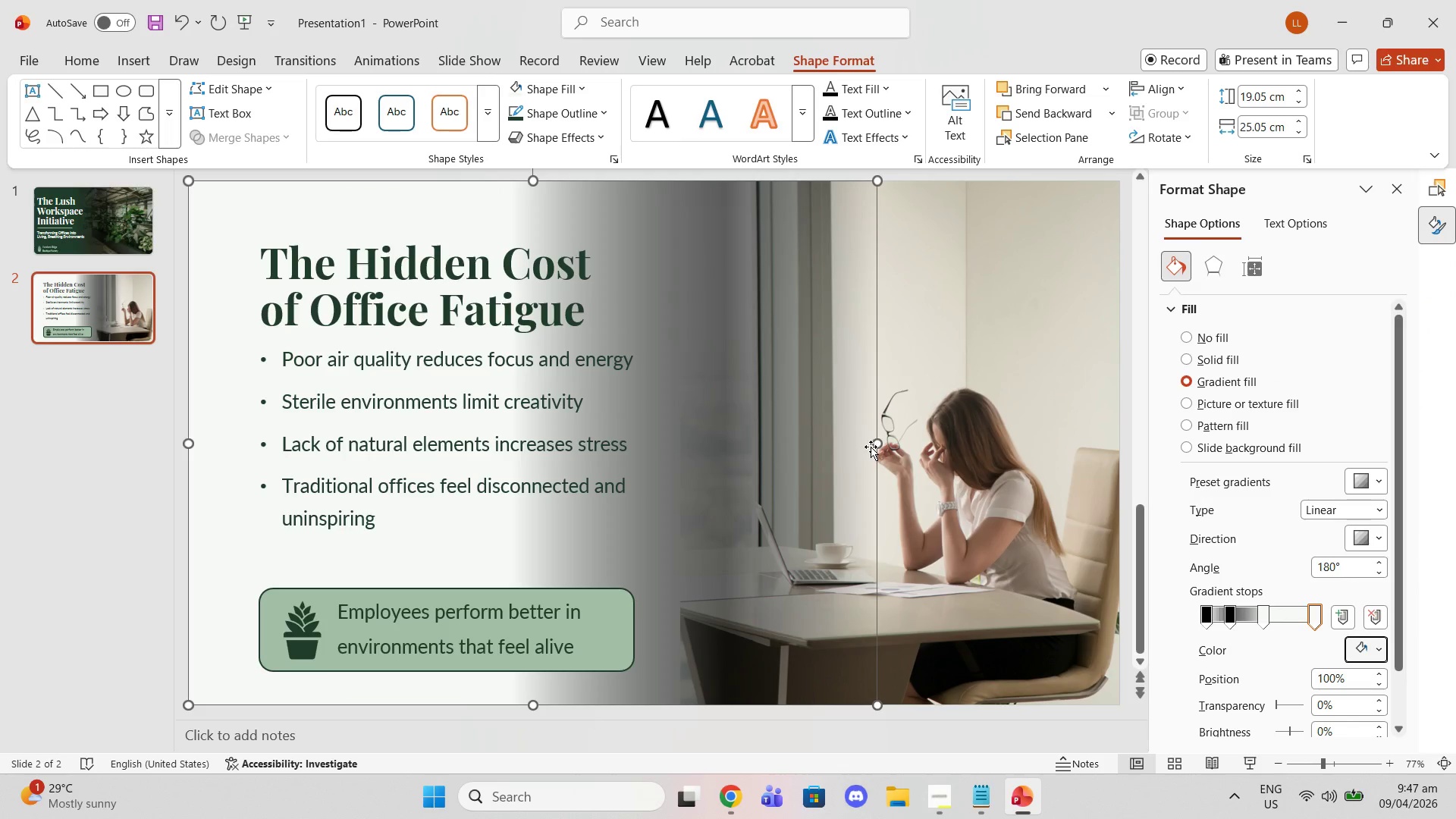 
left_click_drag(start_coordinate=[875, 443], to_coordinate=[1103, 447])
 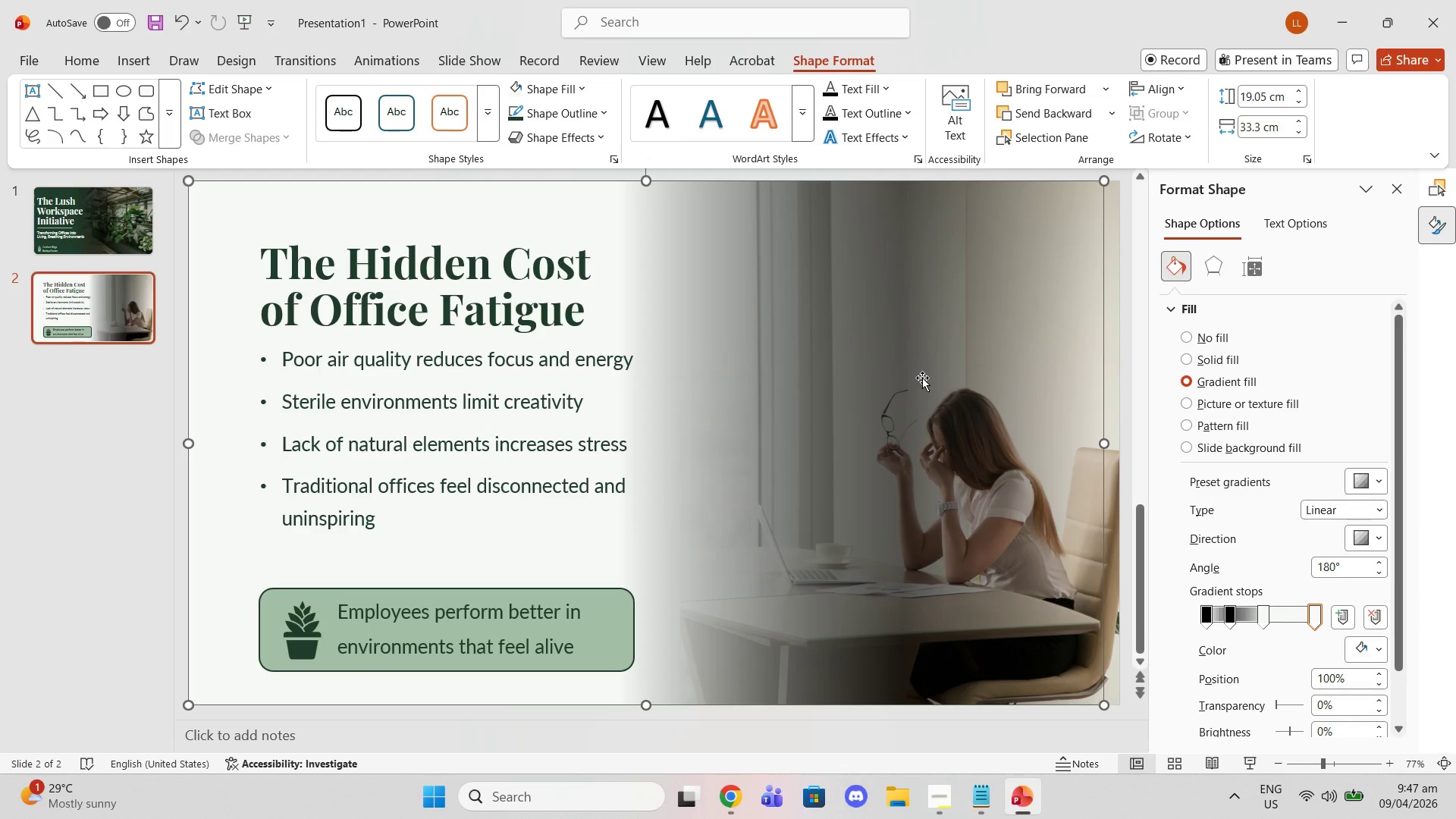 
key(Control+Z)
 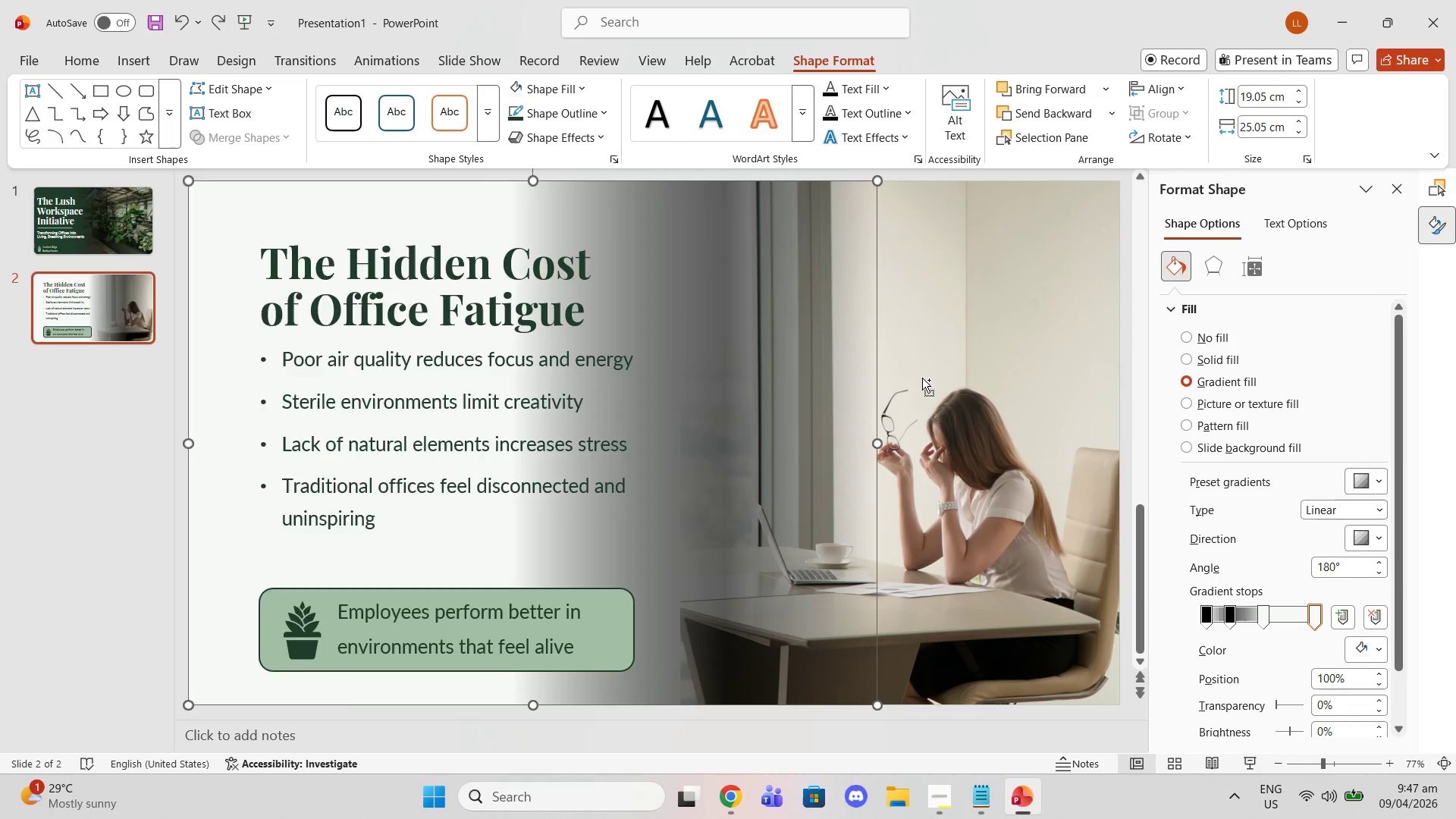 
key(Control+Z)
 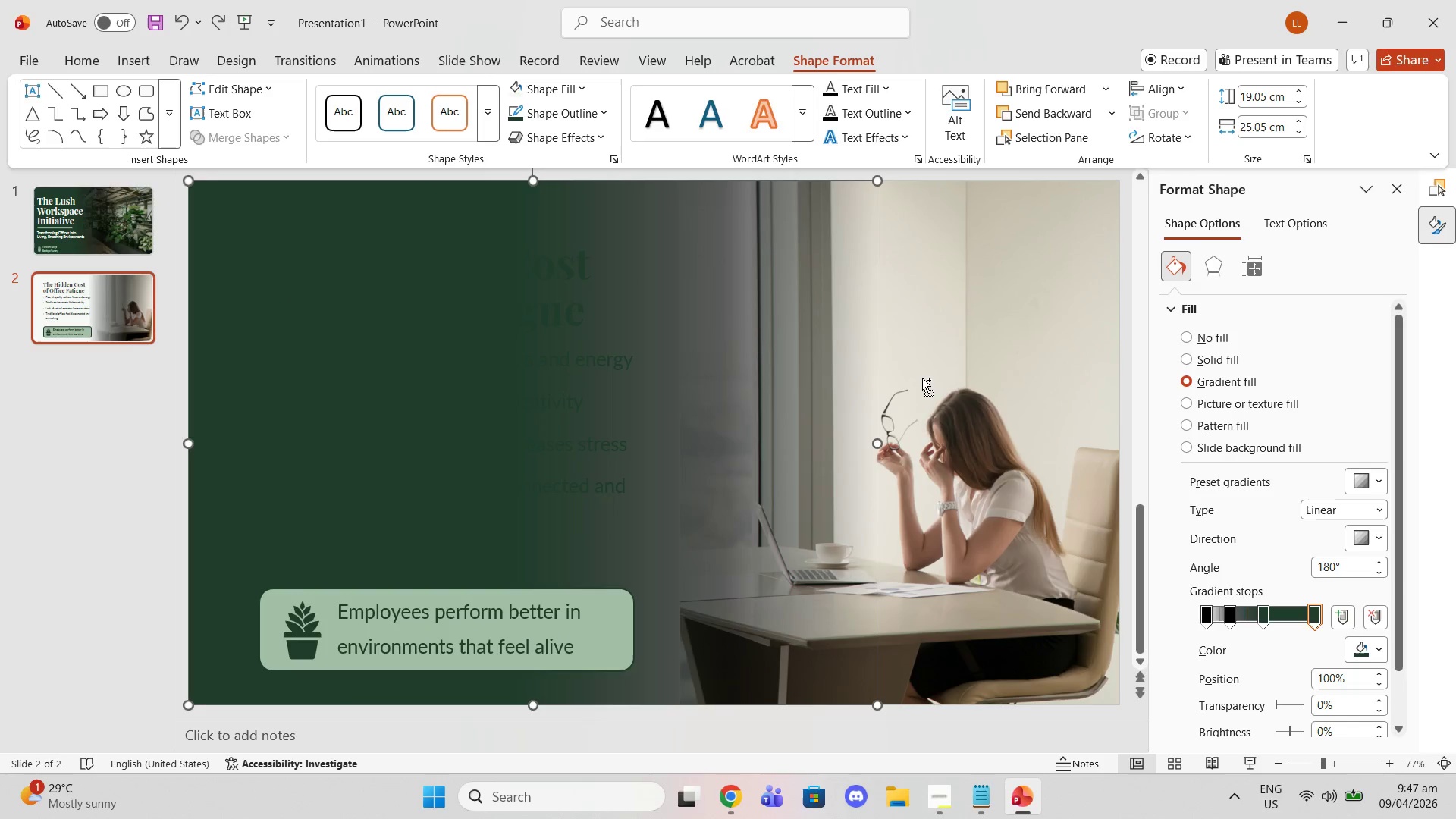 
key(Control+Z)
 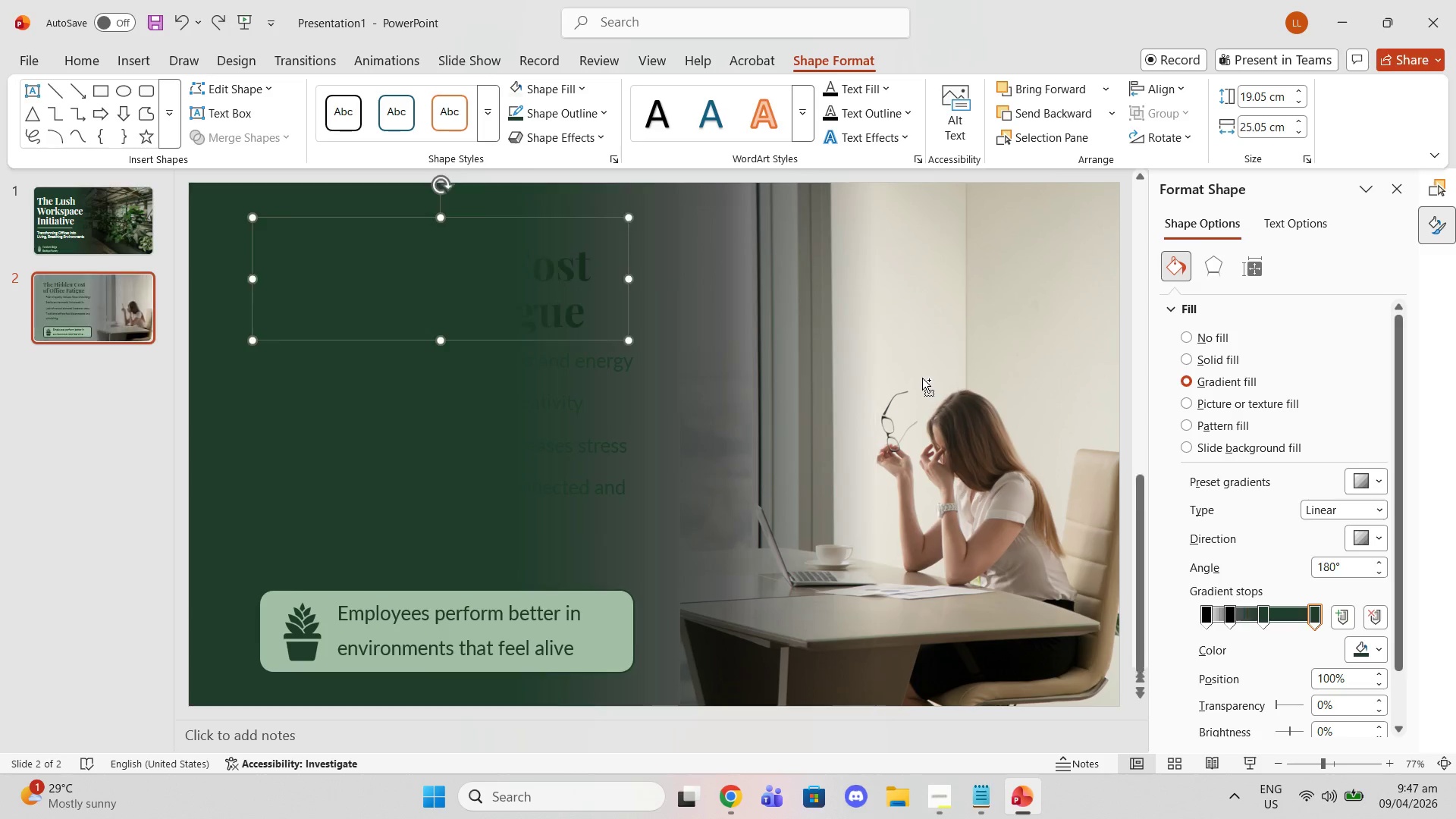 
key(Control+Z)
 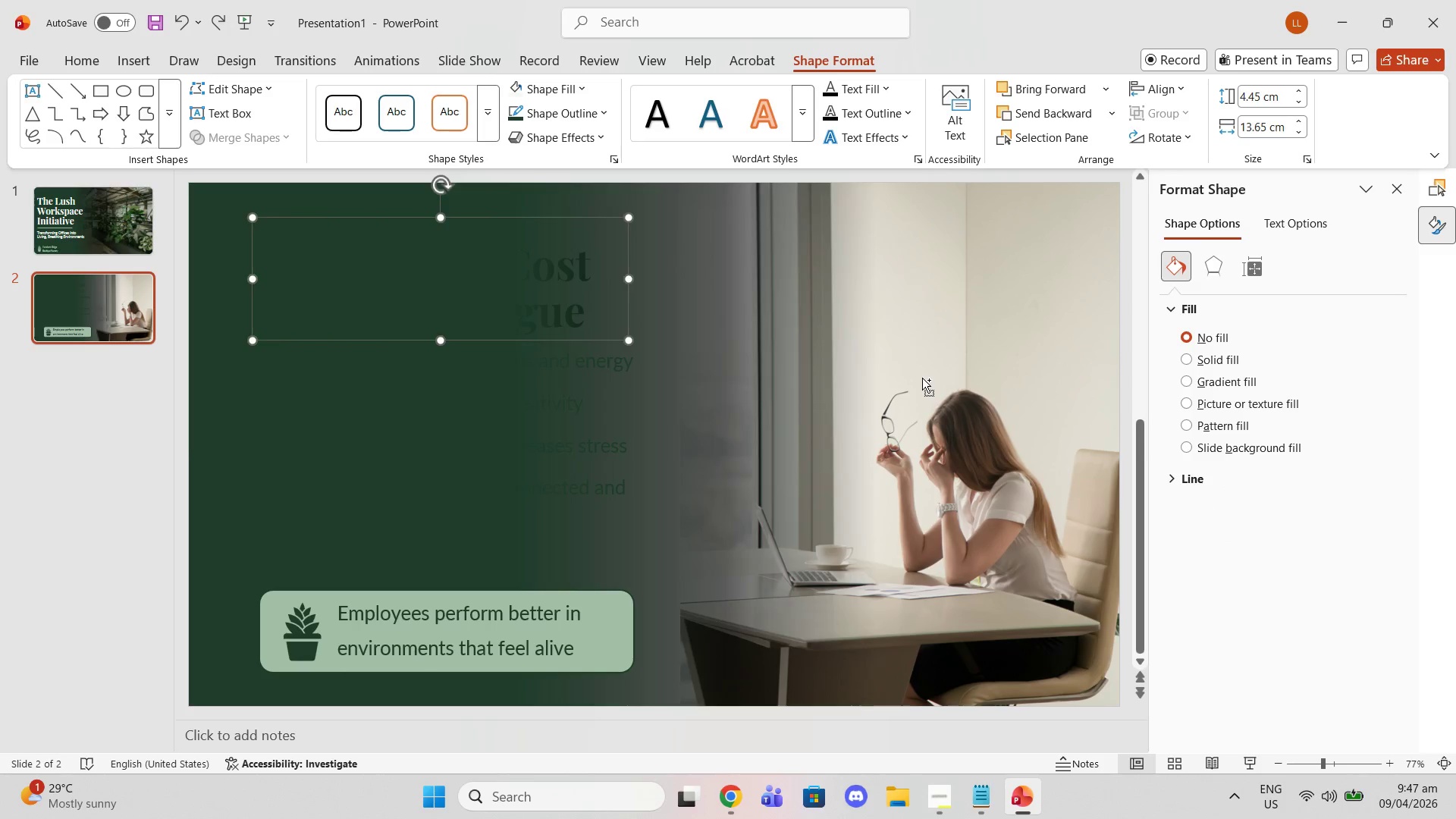 
key(Control+Z)
 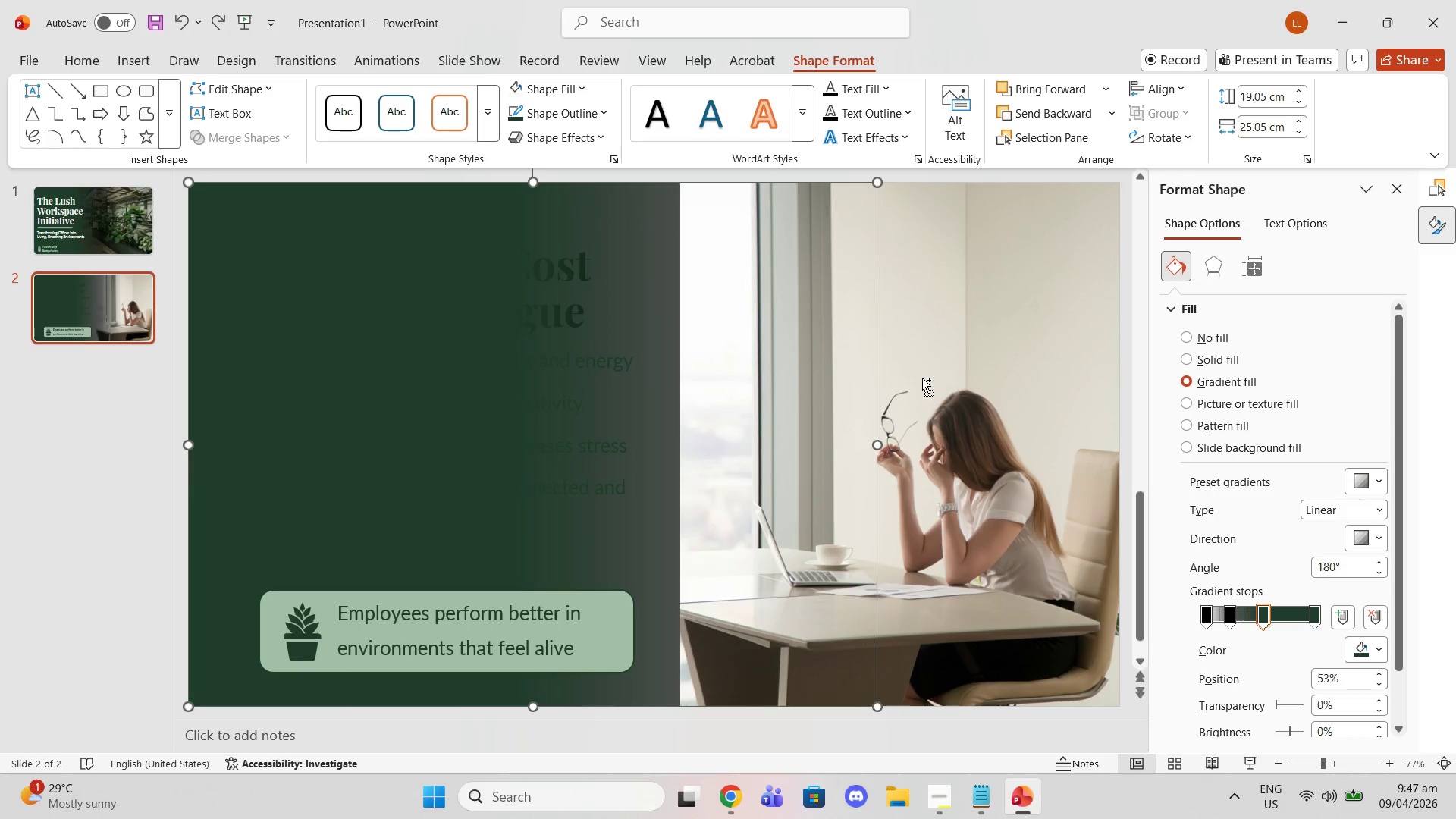 
key(Control+Z)
 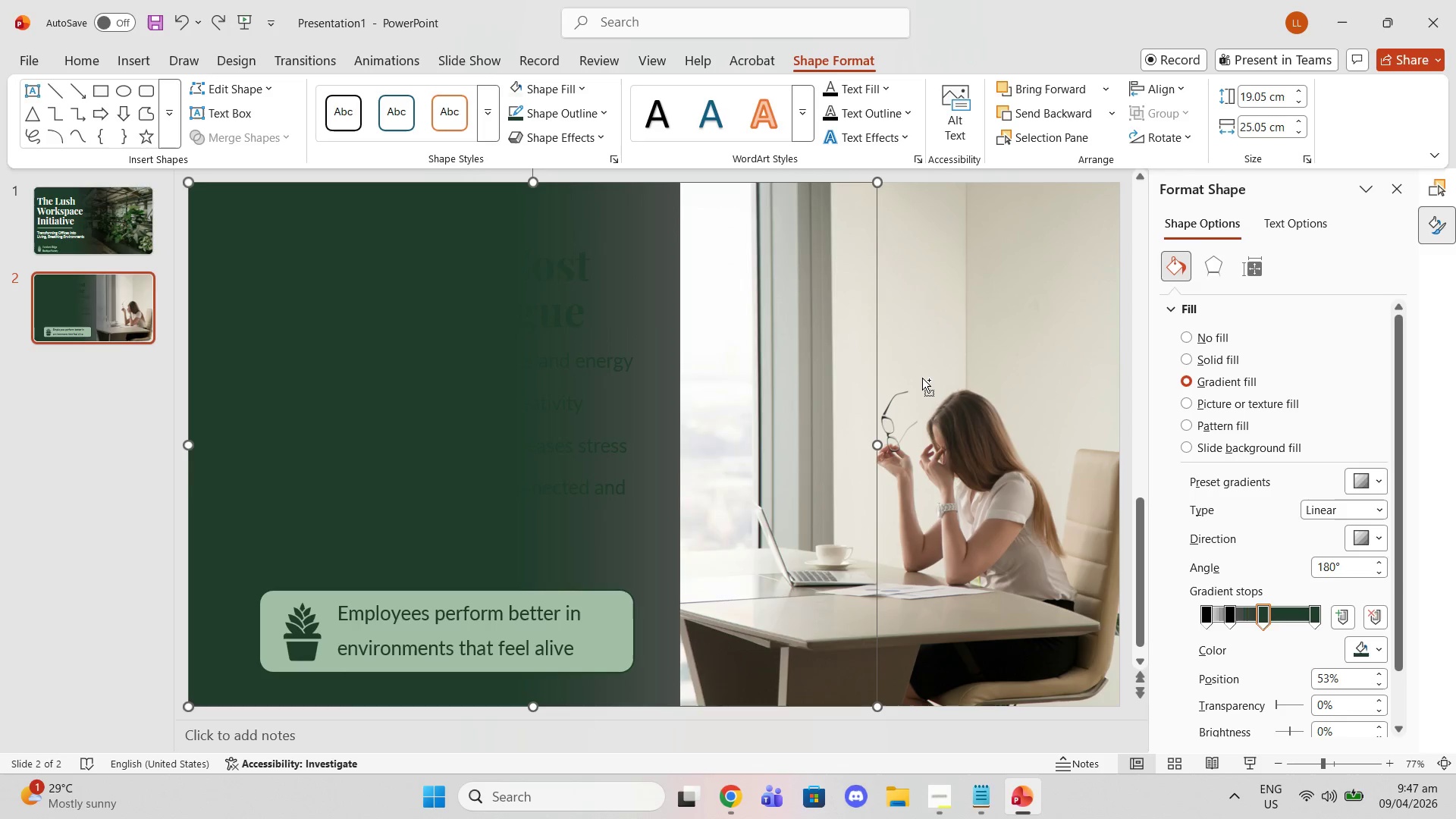 
key(Control+Z)
 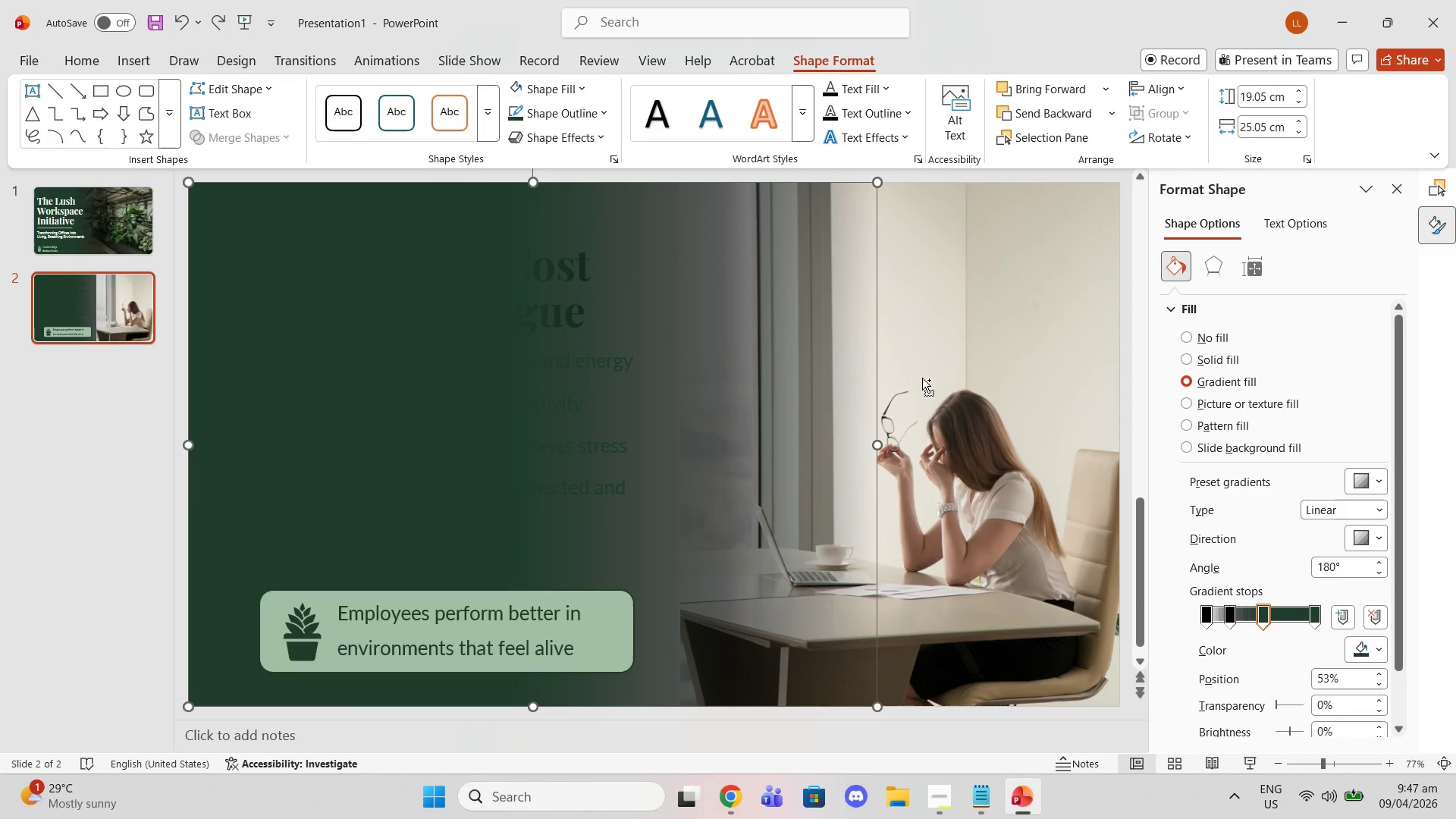 
key(Control+Z)
 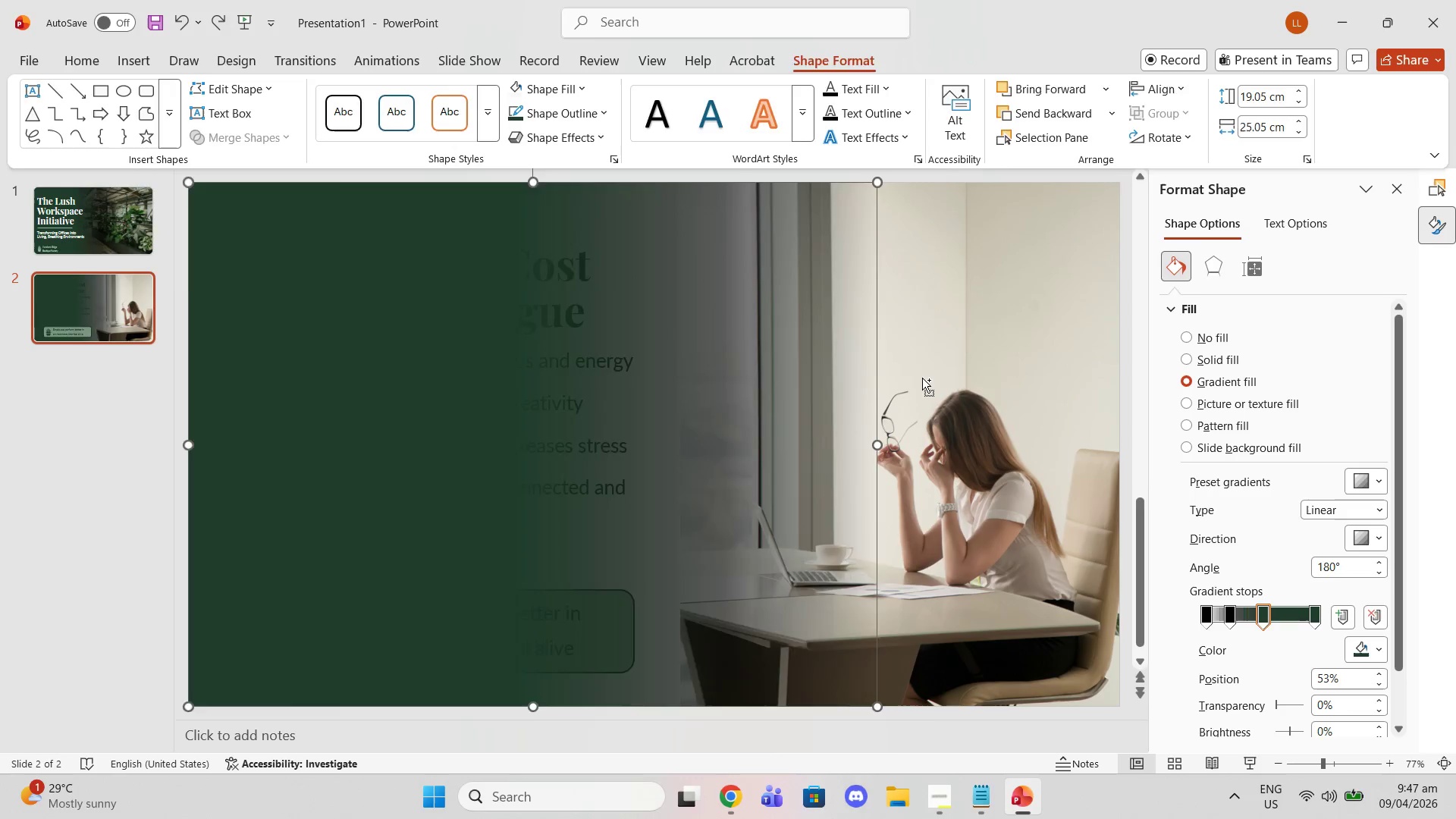 
key(Control+Z)
 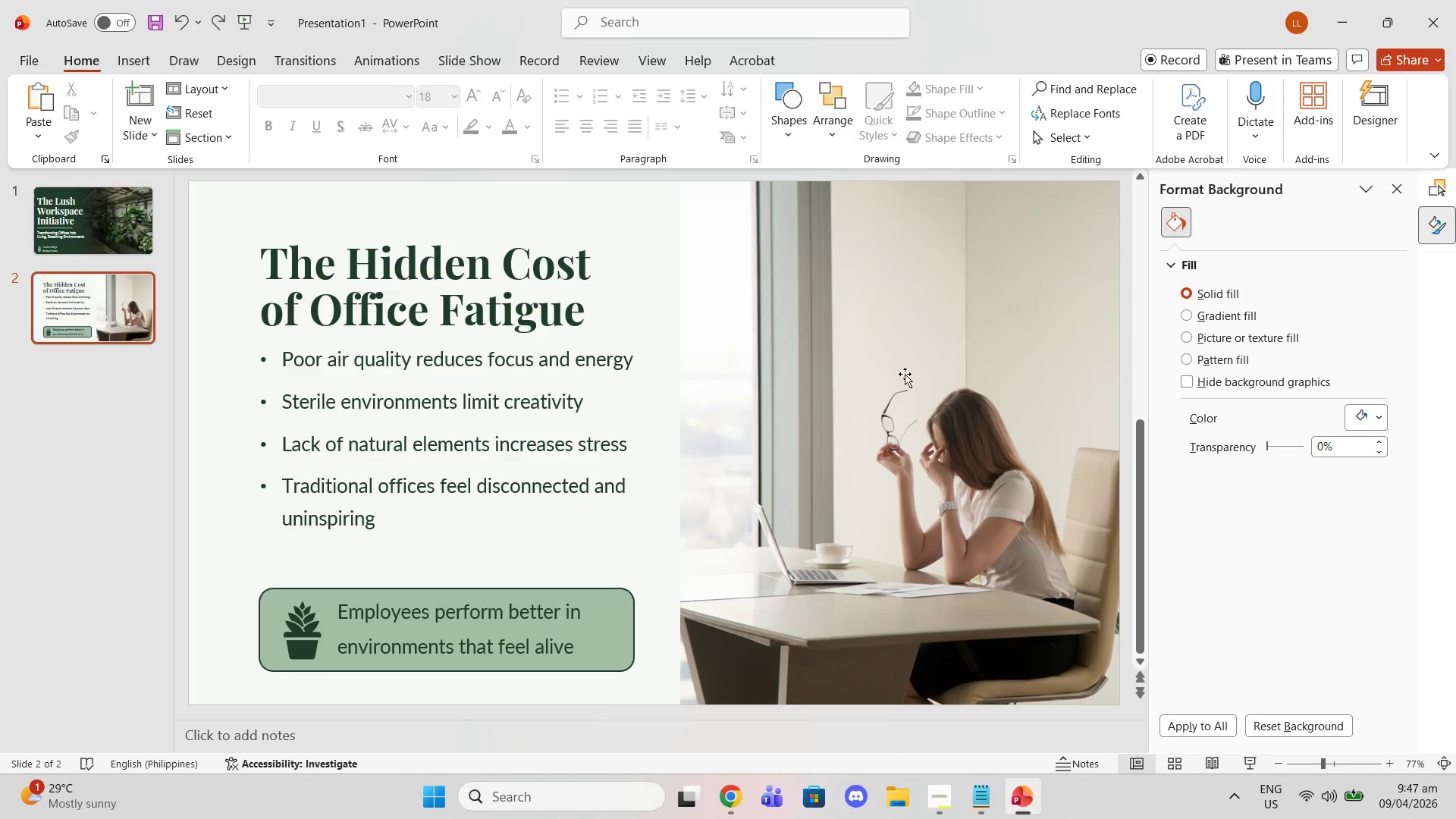 
left_click([868, 367])
 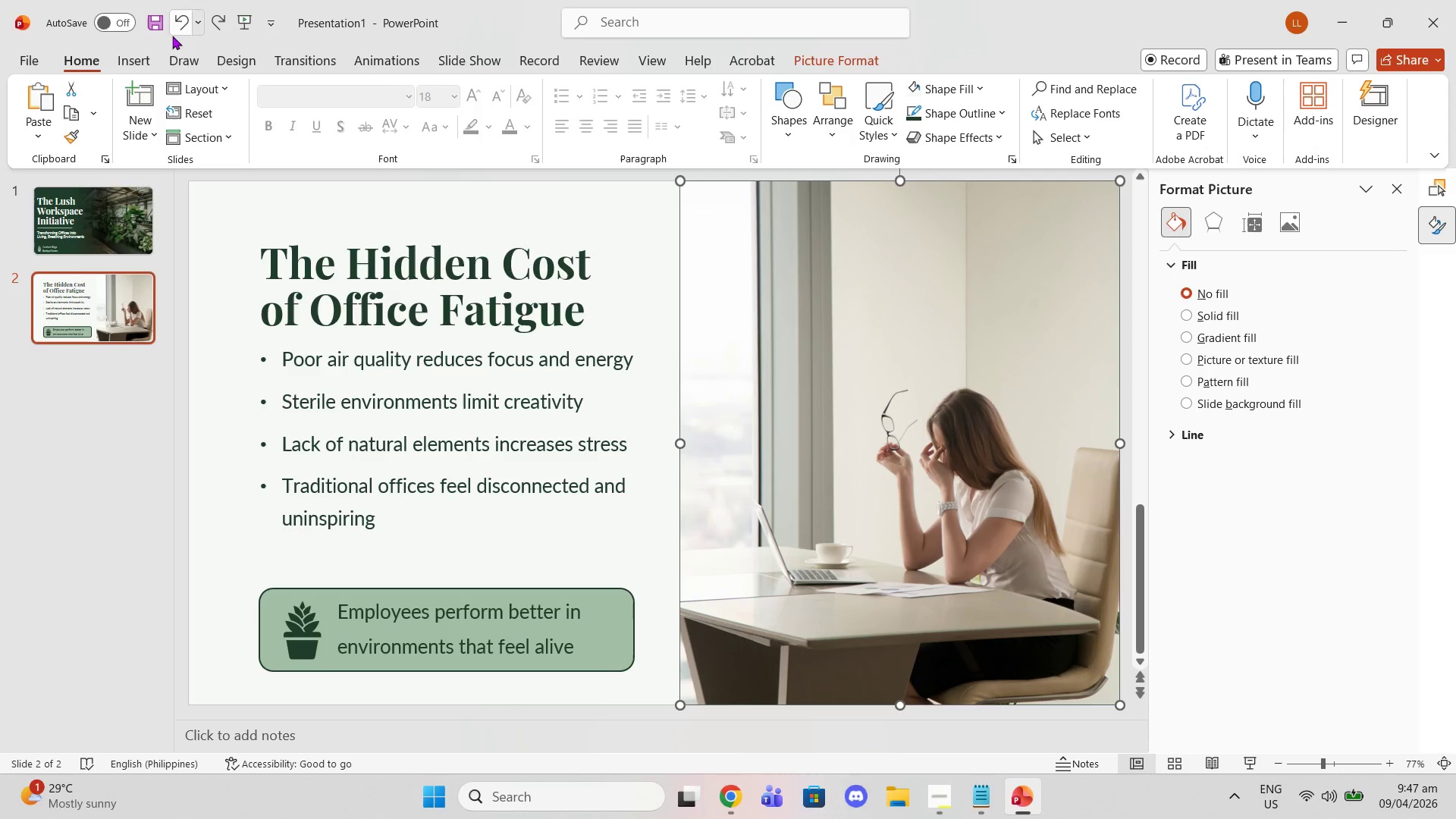 
left_click([135, 212])
 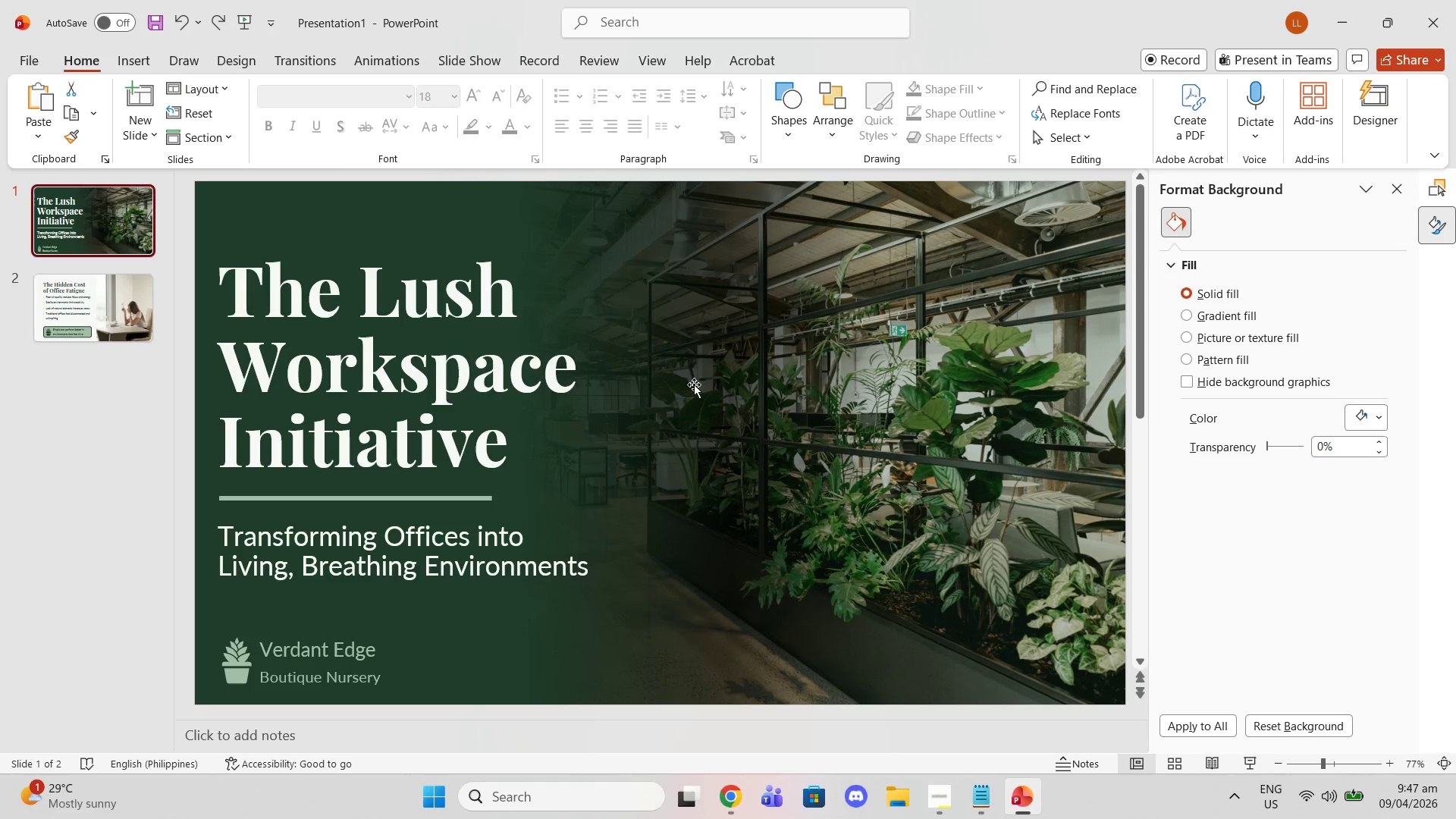 
left_click([694, 384])
 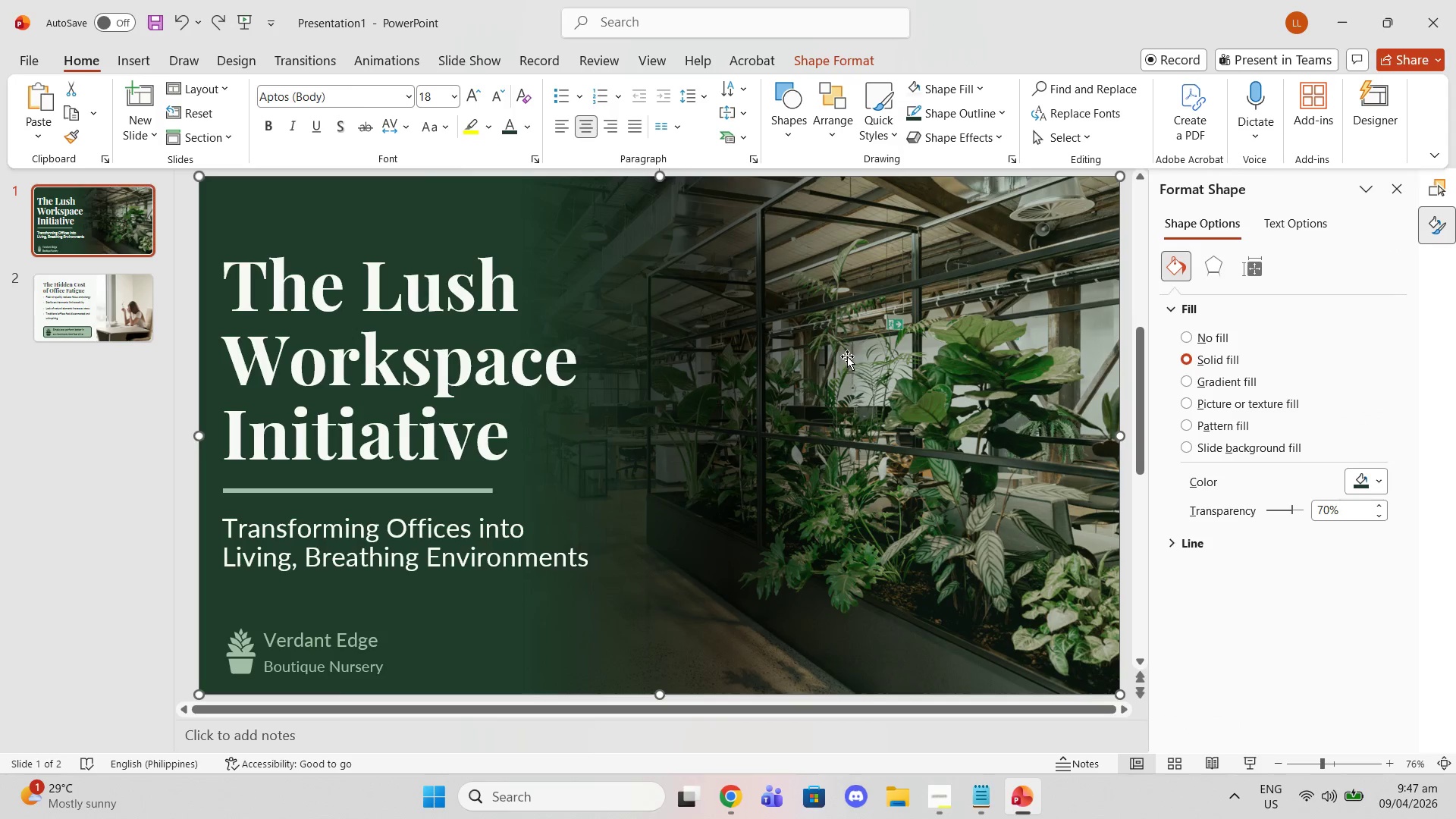 
key(Control+C)
 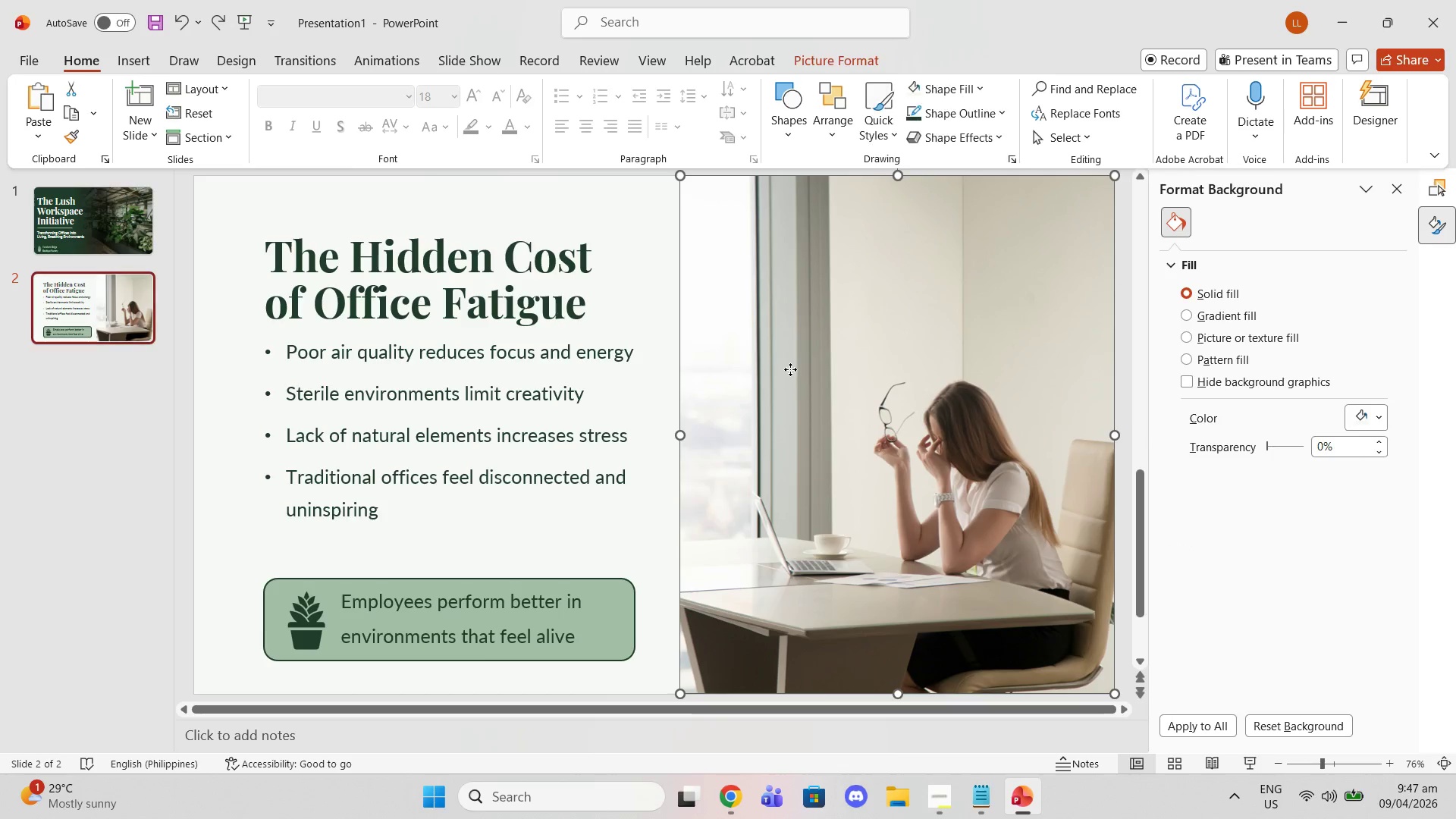 
key(Control+V)
 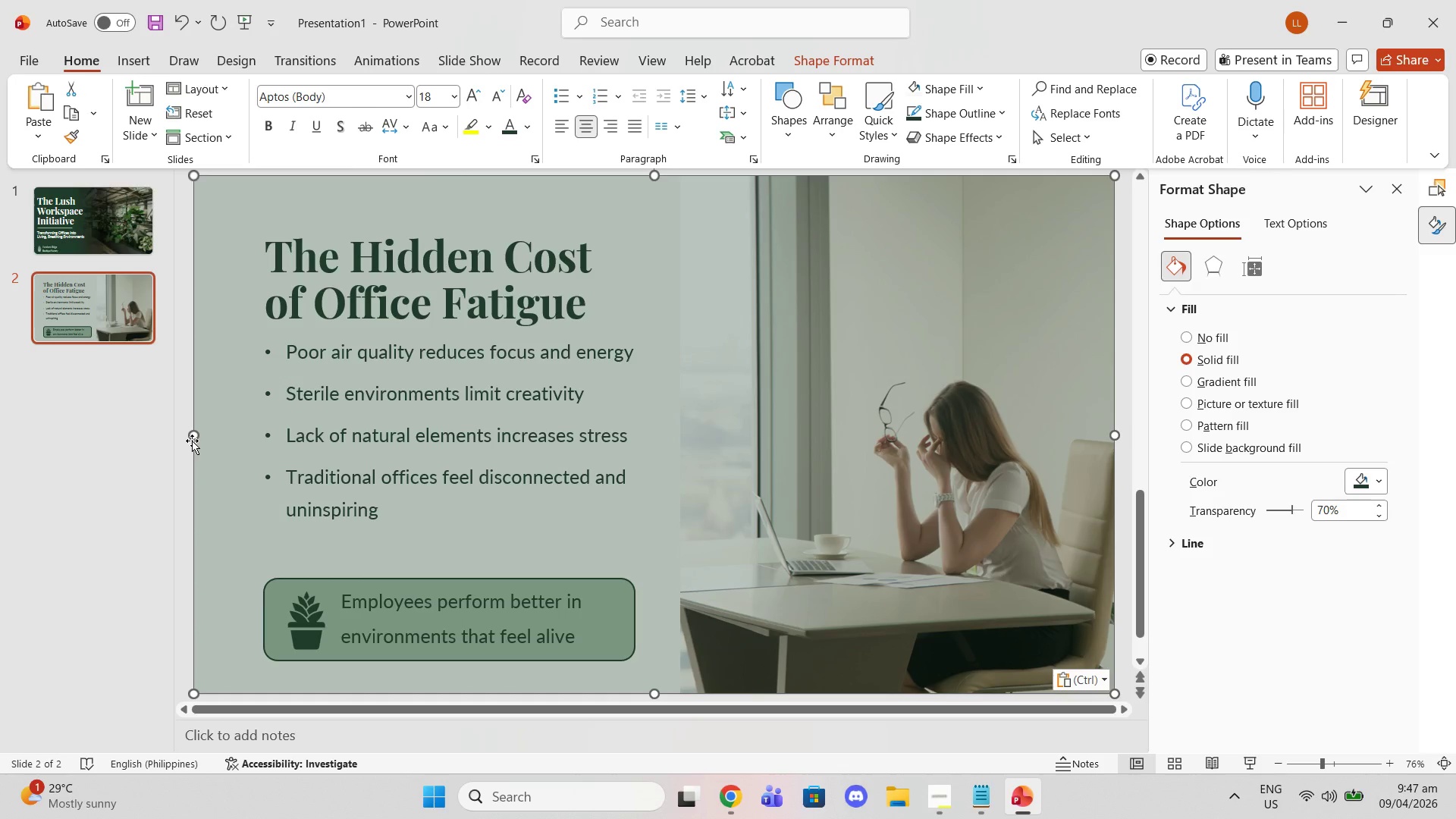 
left_click_drag(start_coordinate=[192, 433], to_coordinate=[677, 441])
 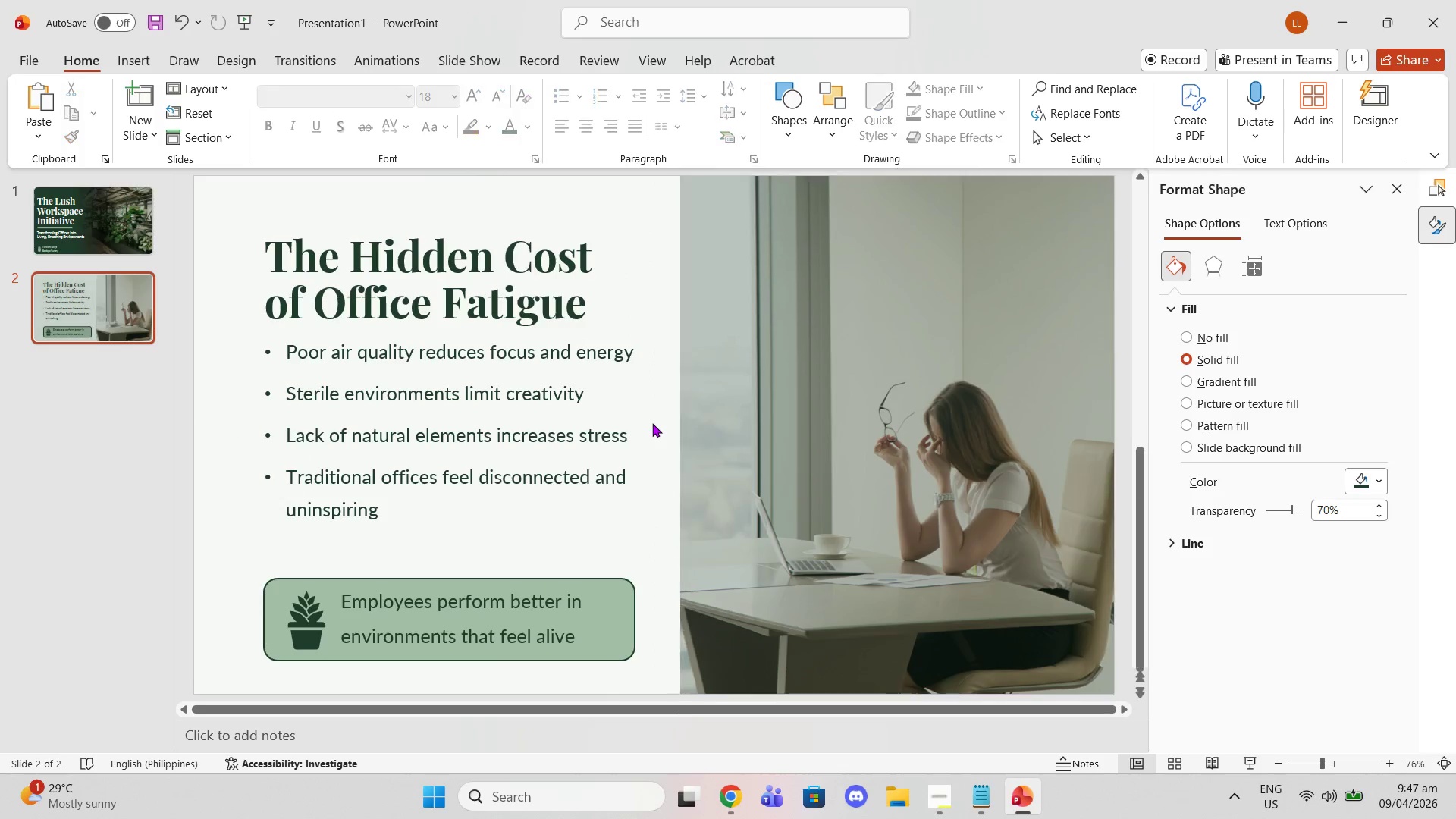 
left_click([652, 423])
 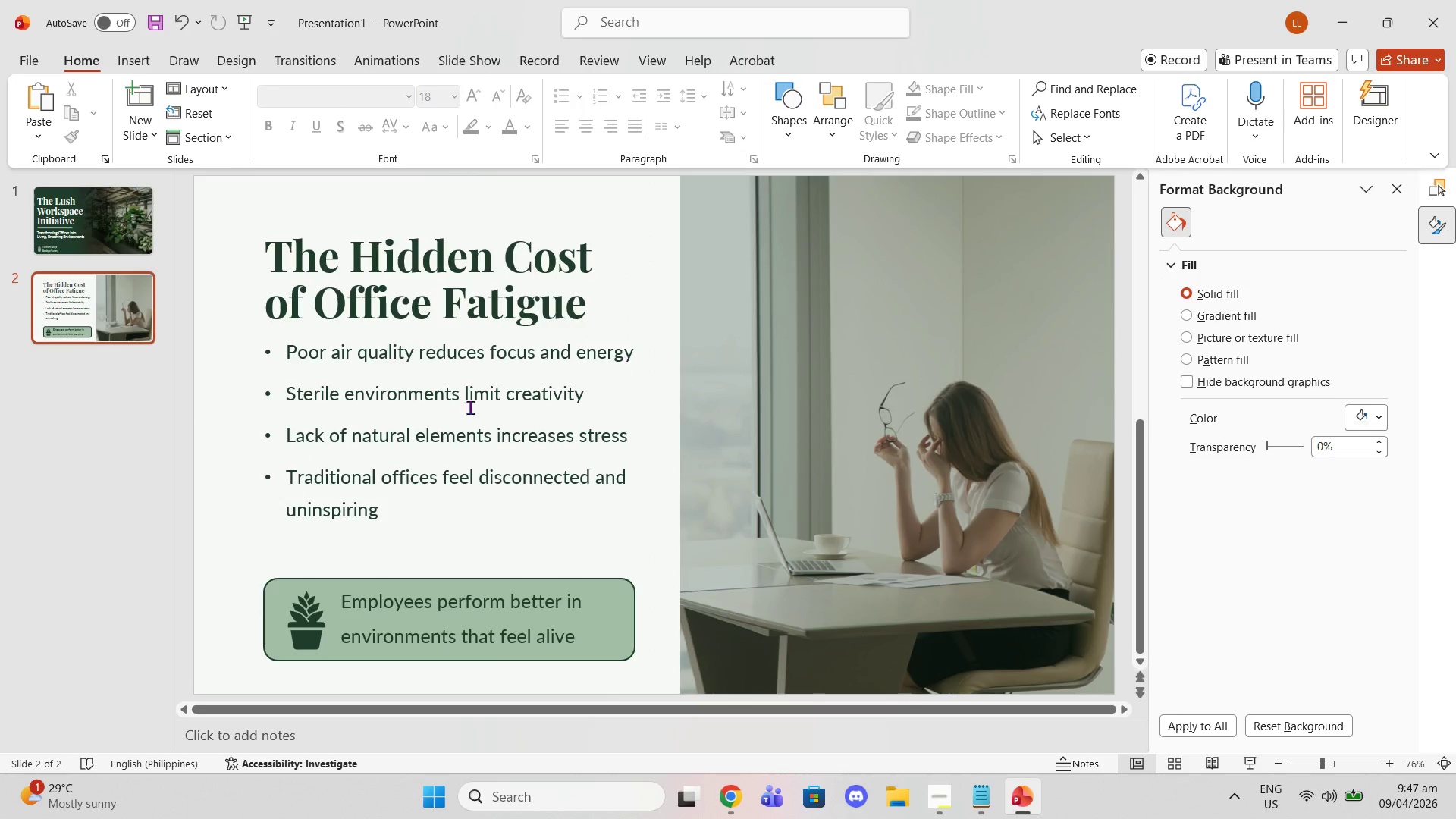 
left_click([415, 443])
 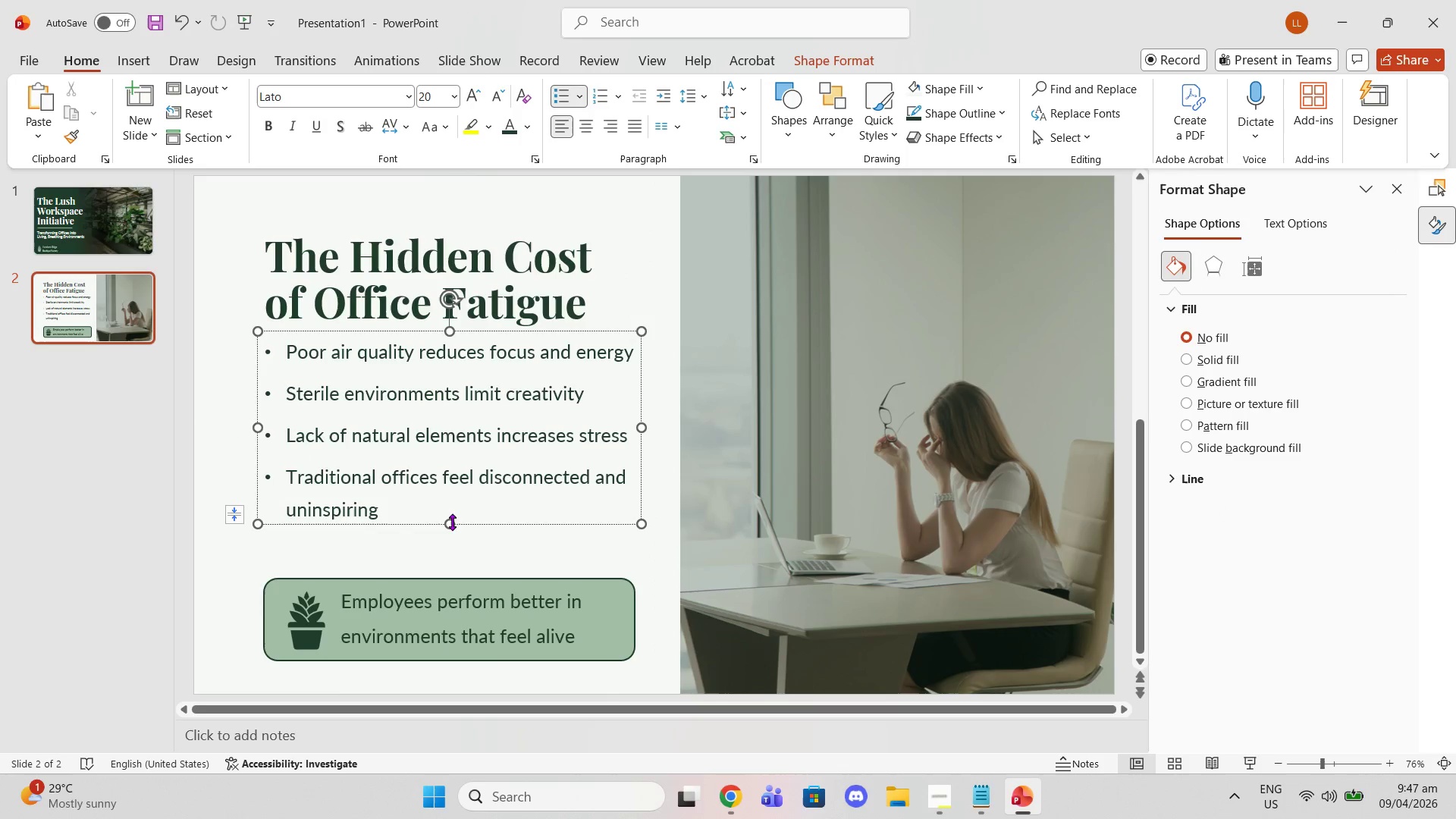 
left_click_drag(start_coordinate=[450, 524], to_coordinate=[463, 560])
 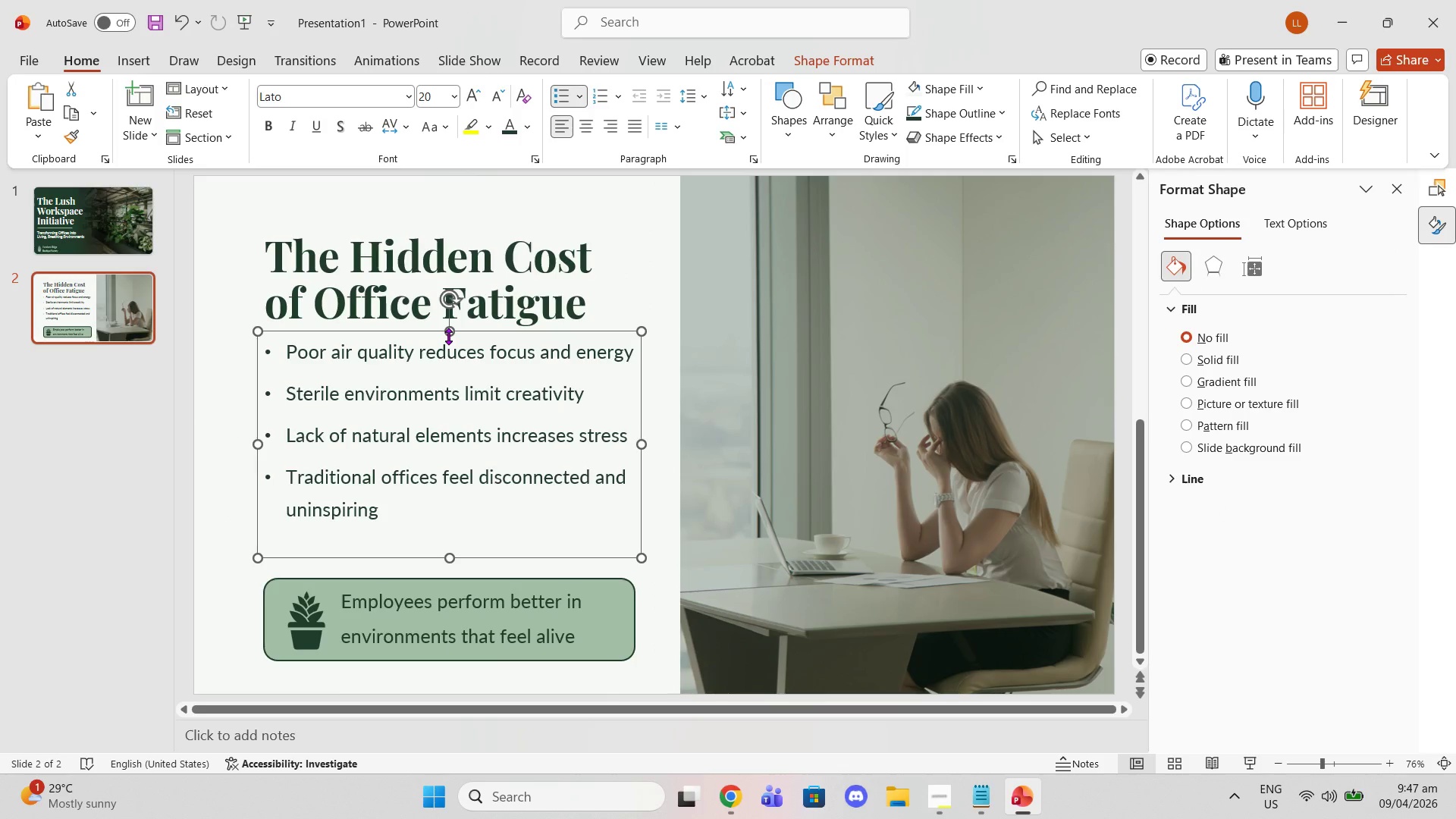 
left_click_drag(start_coordinate=[448, 336], to_coordinate=[451, 330])
 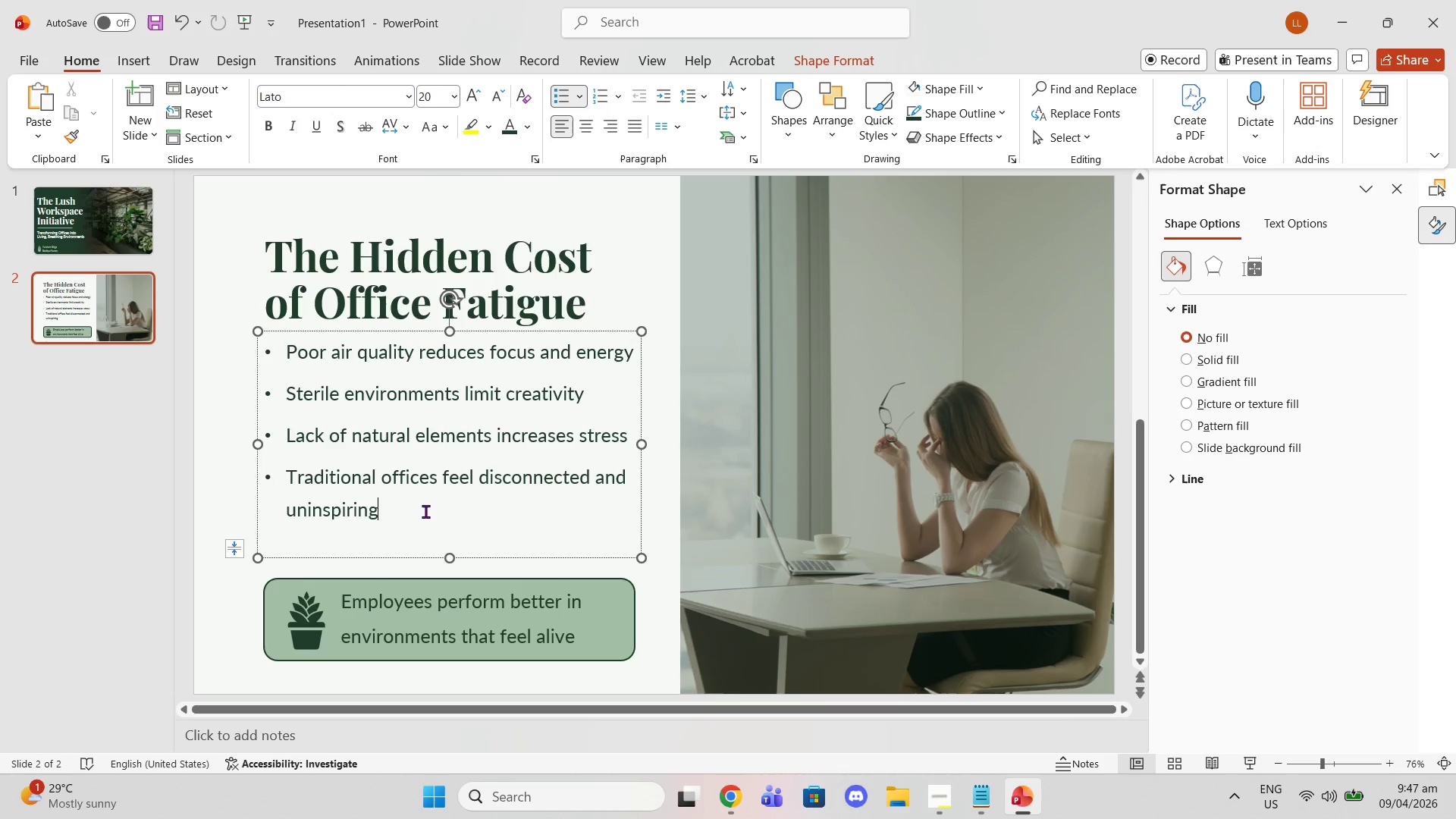 
left_click([425, 511])
 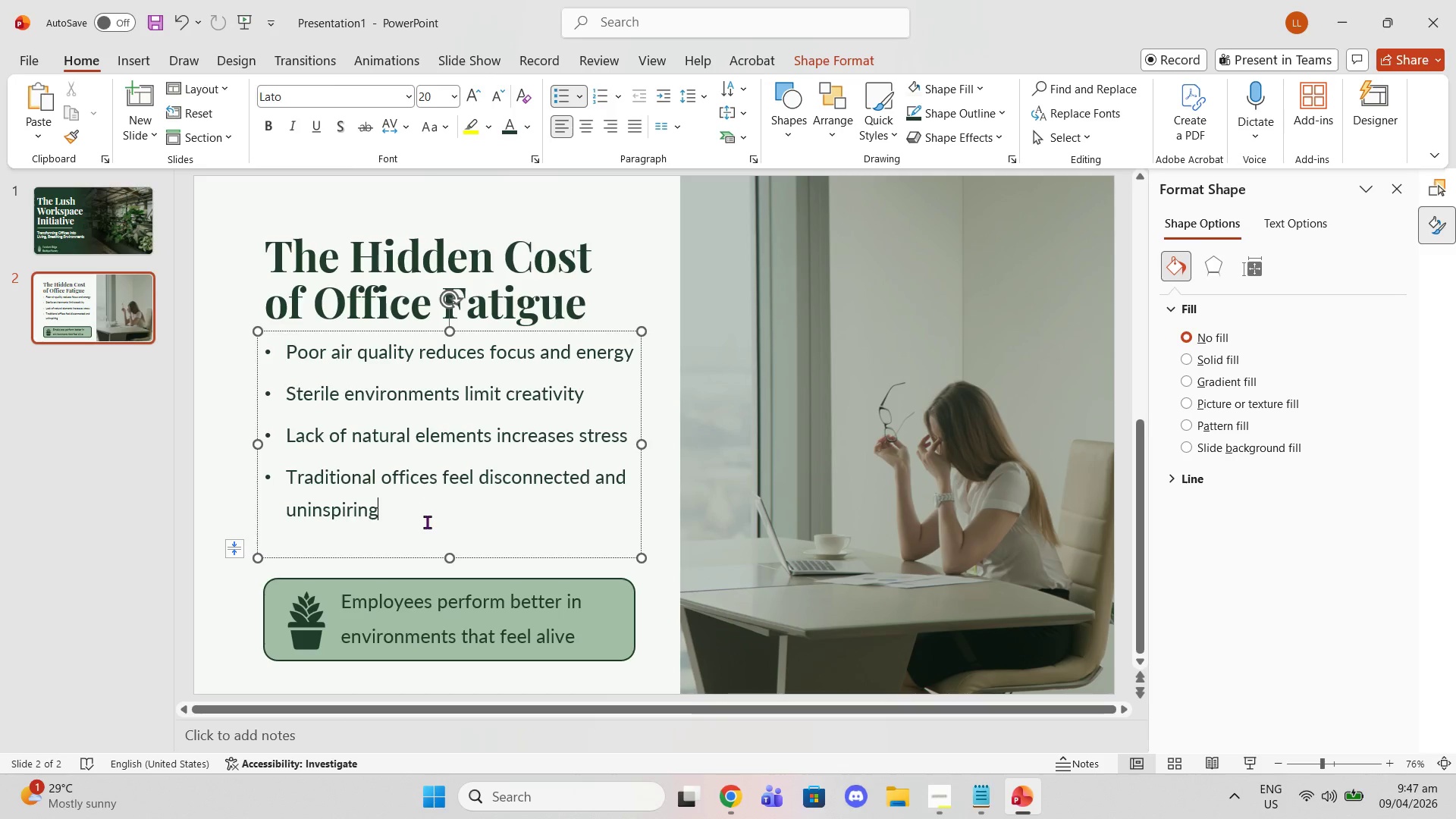 
left_click_drag(start_coordinate=[427, 522], to_coordinate=[242, 329])
 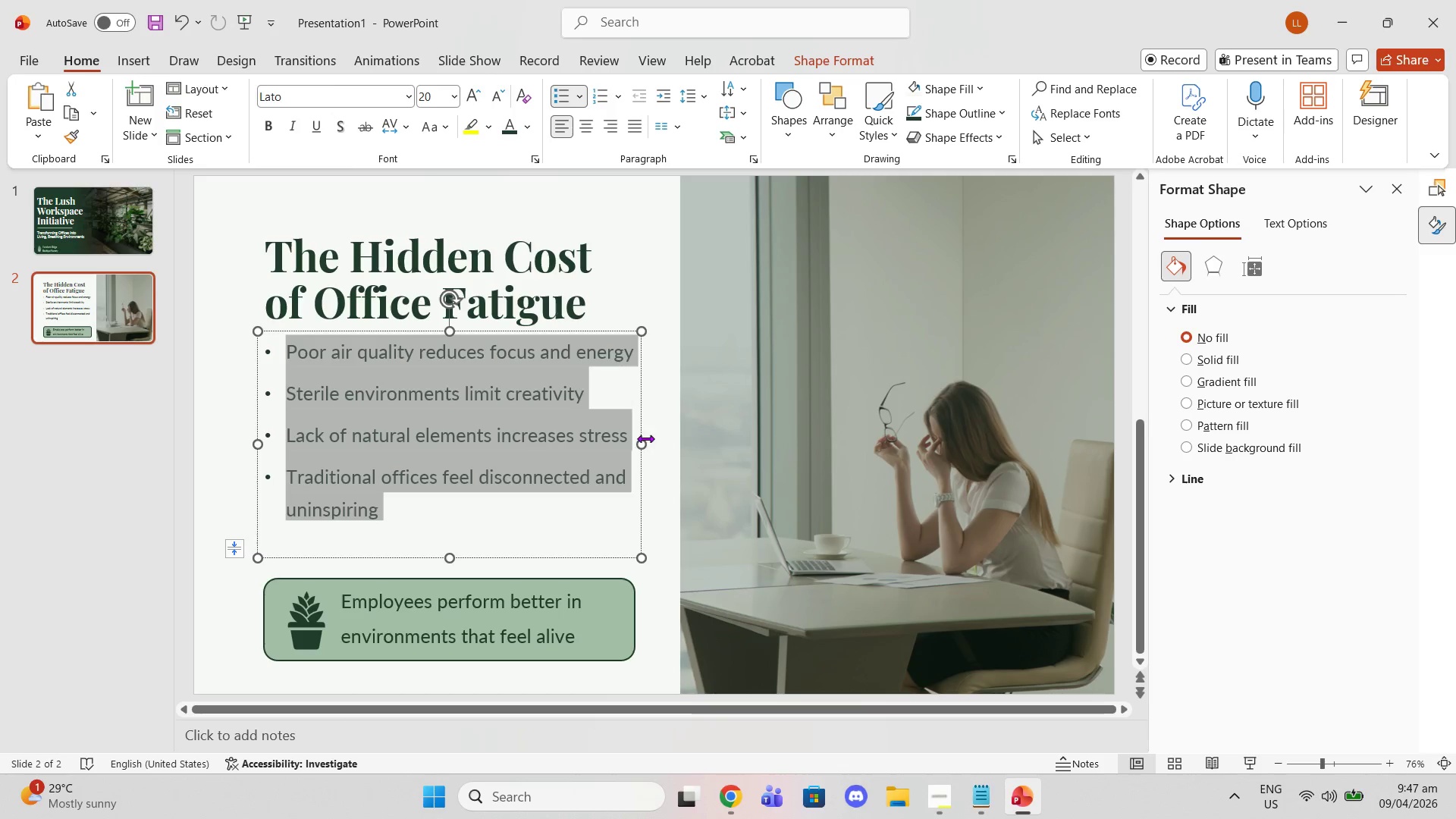 
left_click_drag(start_coordinate=[645, 441], to_coordinate=[597, 420])
 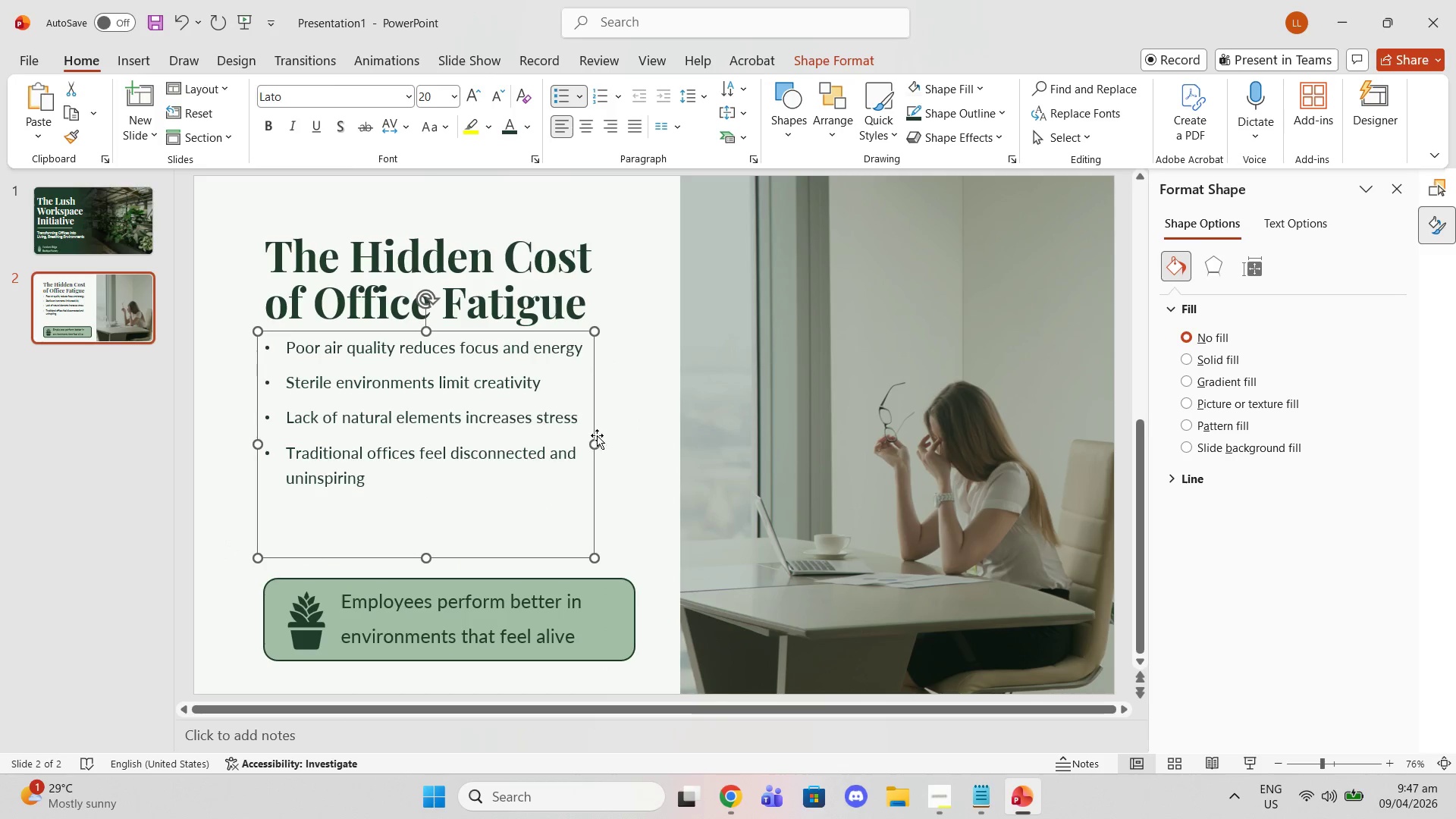 
left_click_drag(start_coordinate=[596, 446], to_coordinate=[572, 440])
 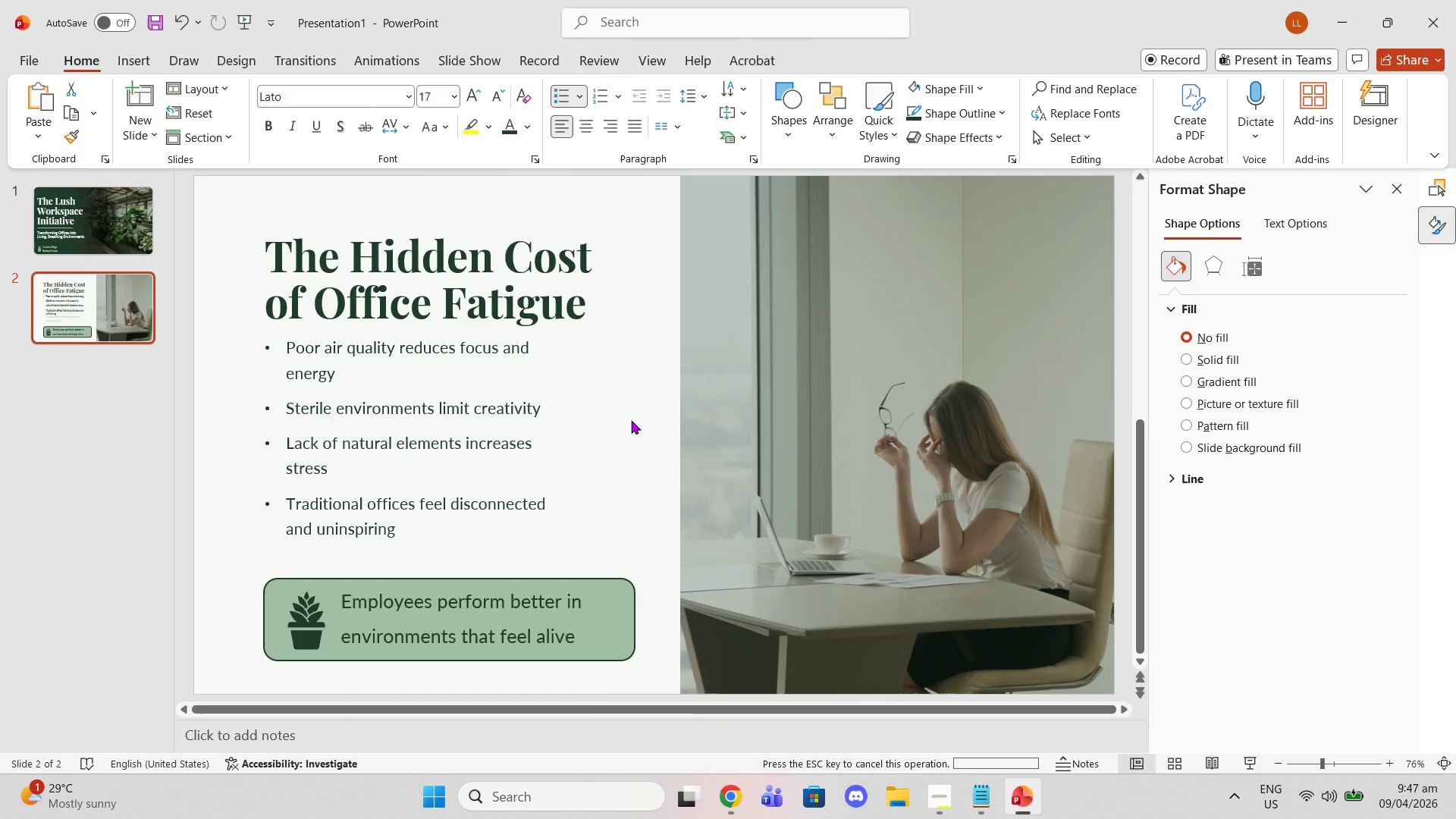 
left_click([631, 420])
 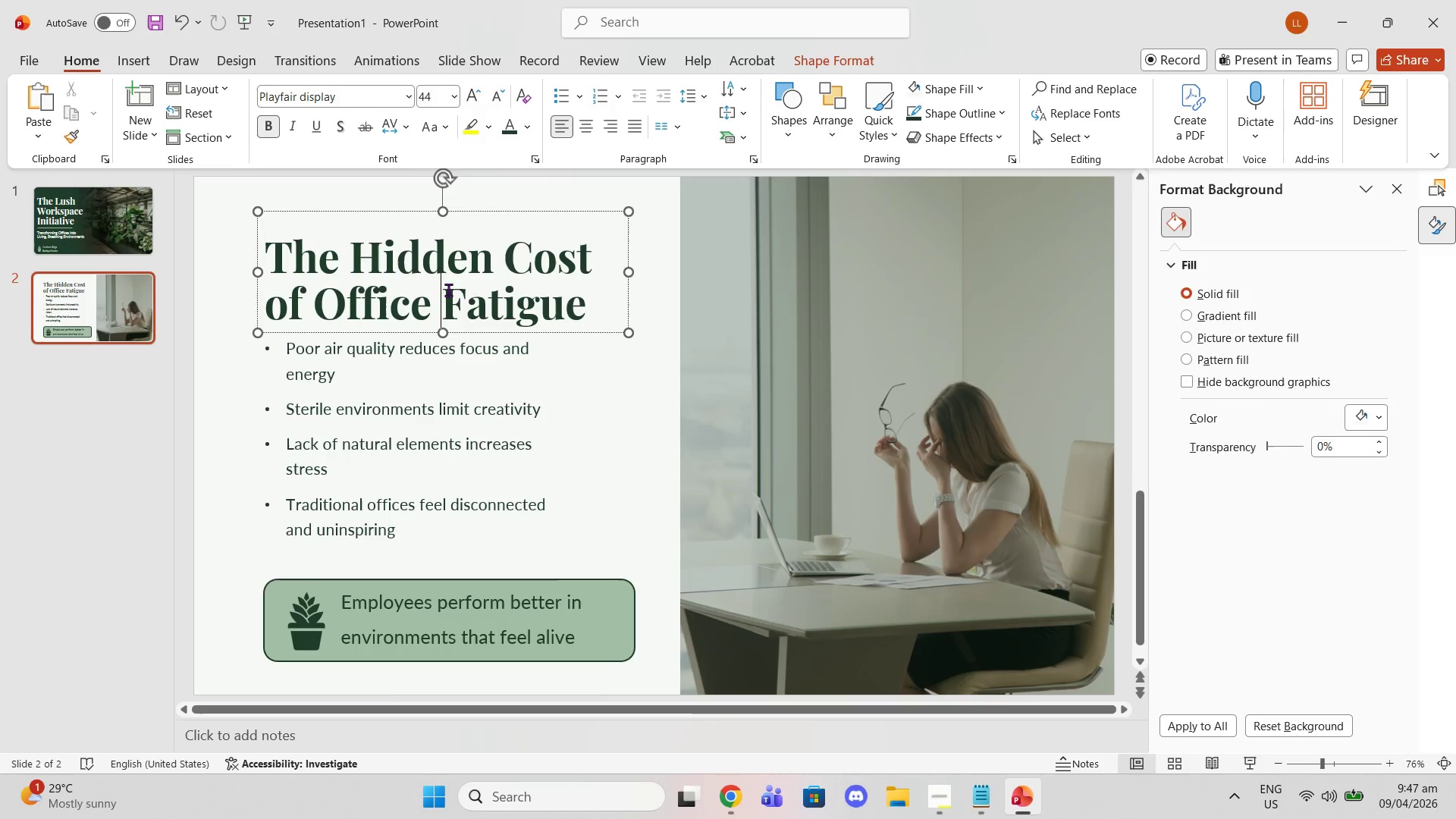 
double_click([462, 408])
 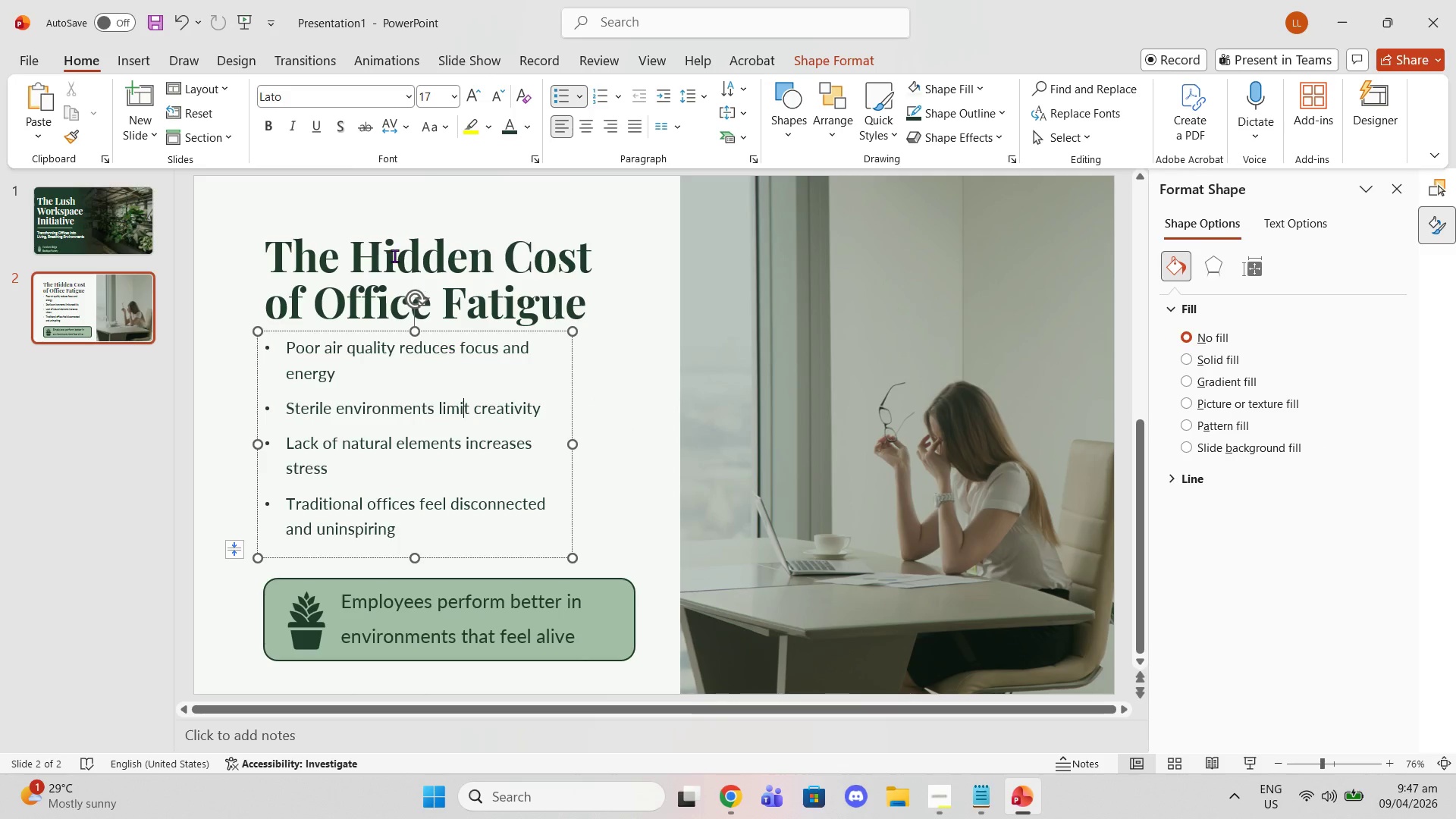 
left_click([394, 256])
 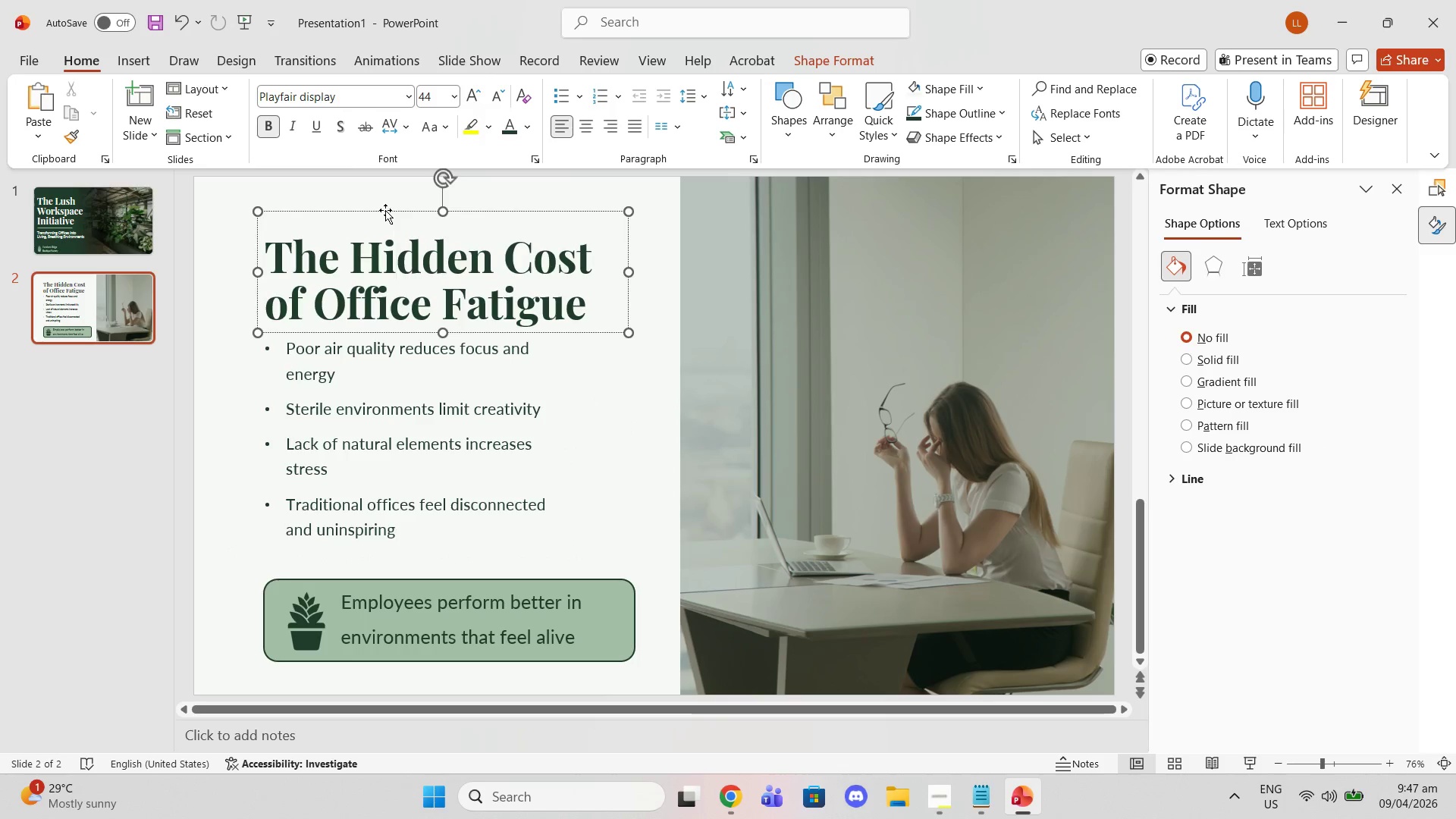 
left_click_drag(start_coordinate=[385, 210], to_coordinate=[388, 199])
 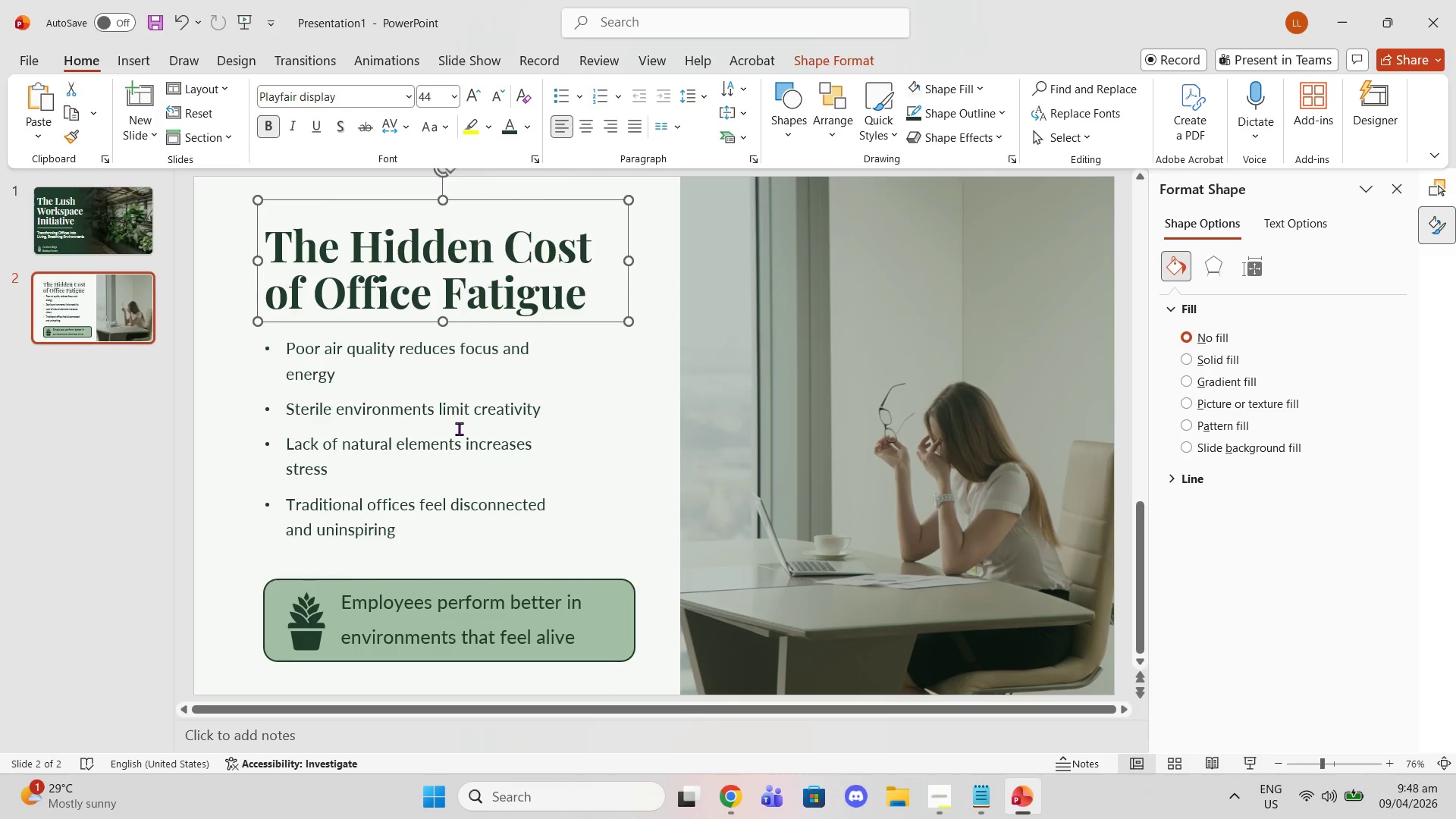 
left_click([459, 428])
 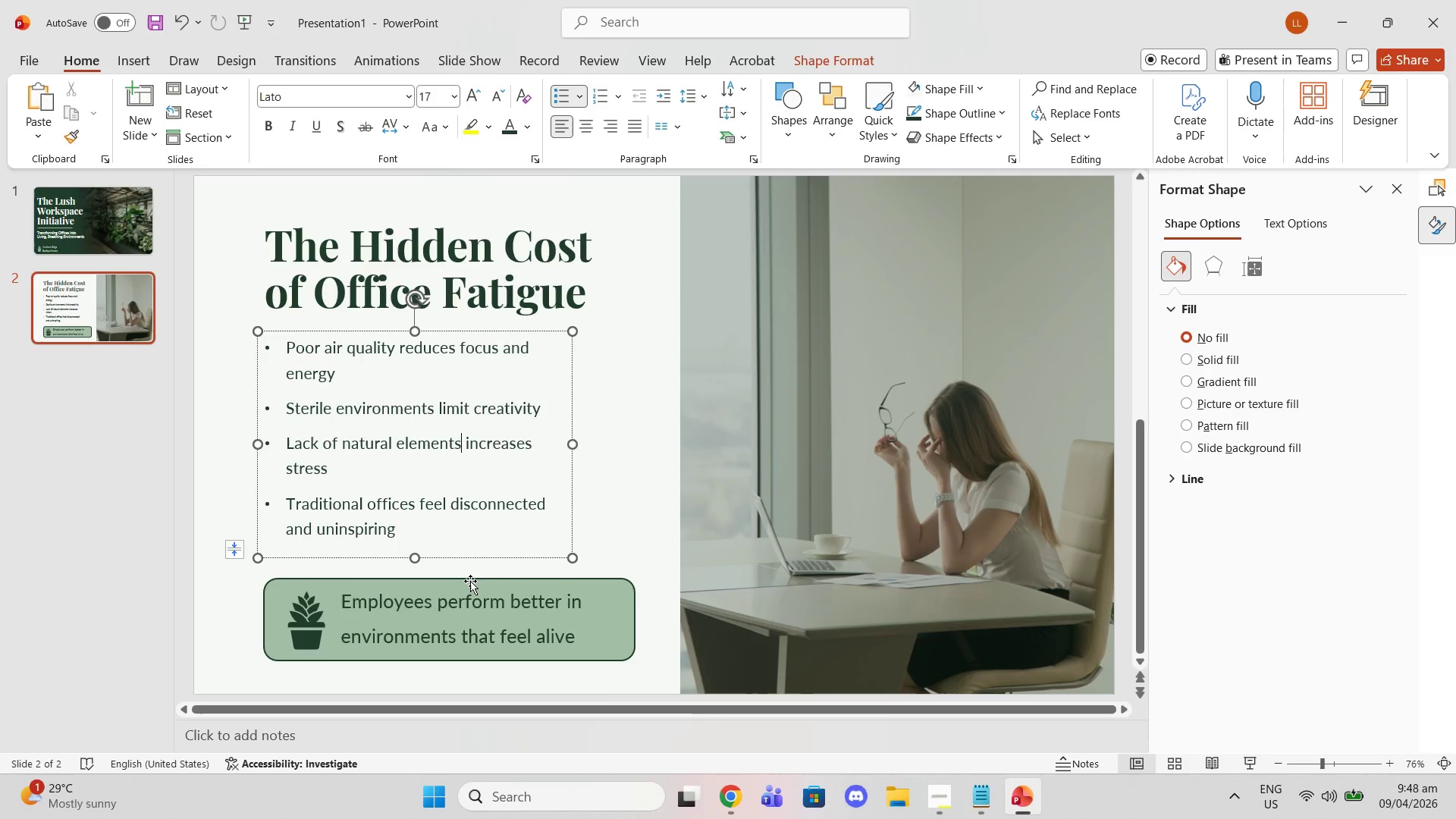 
left_click_drag(start_coordinate=[469, 580], to_coordinate=[463, 590])
 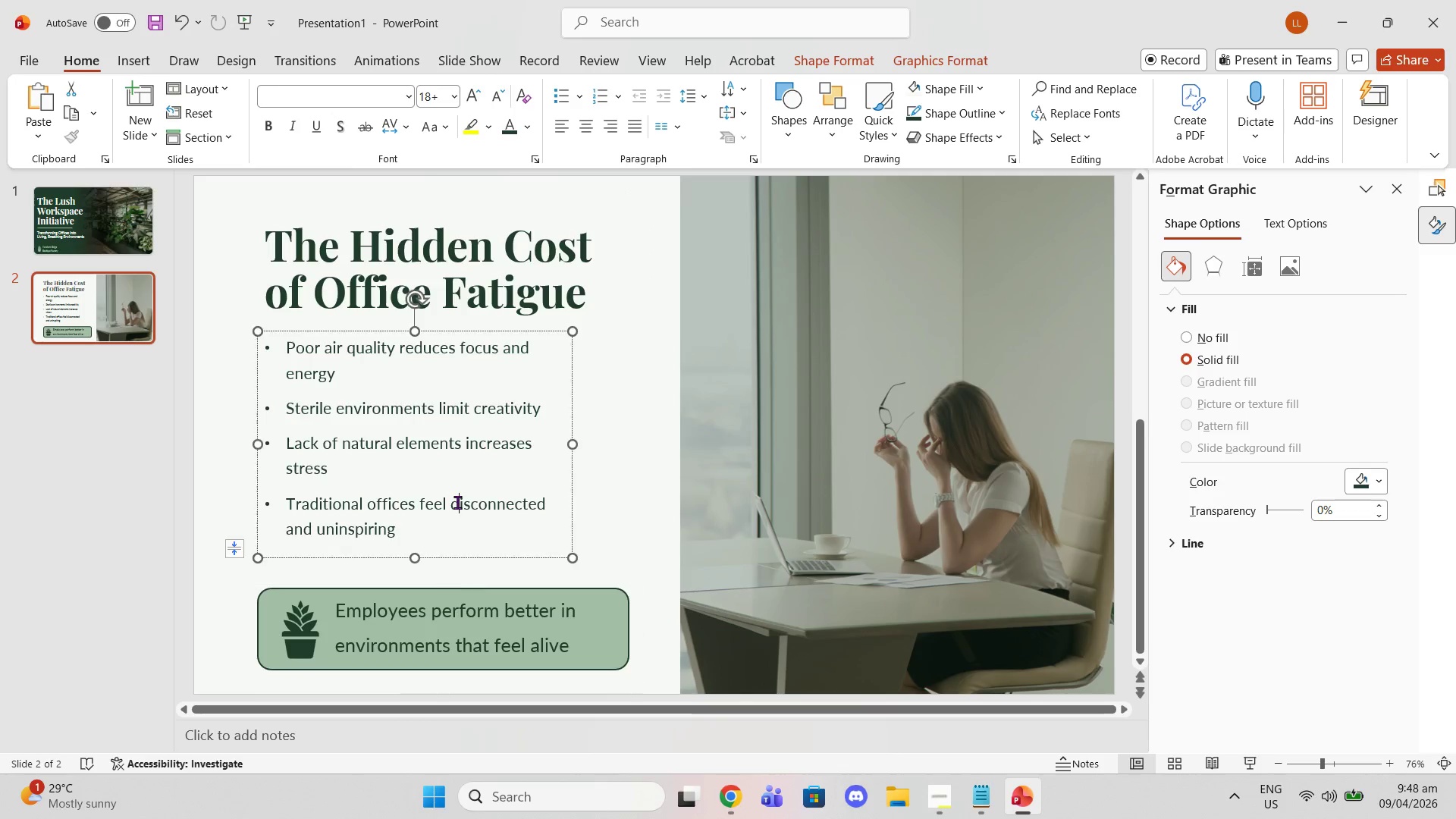 
left_click([457, 502])
 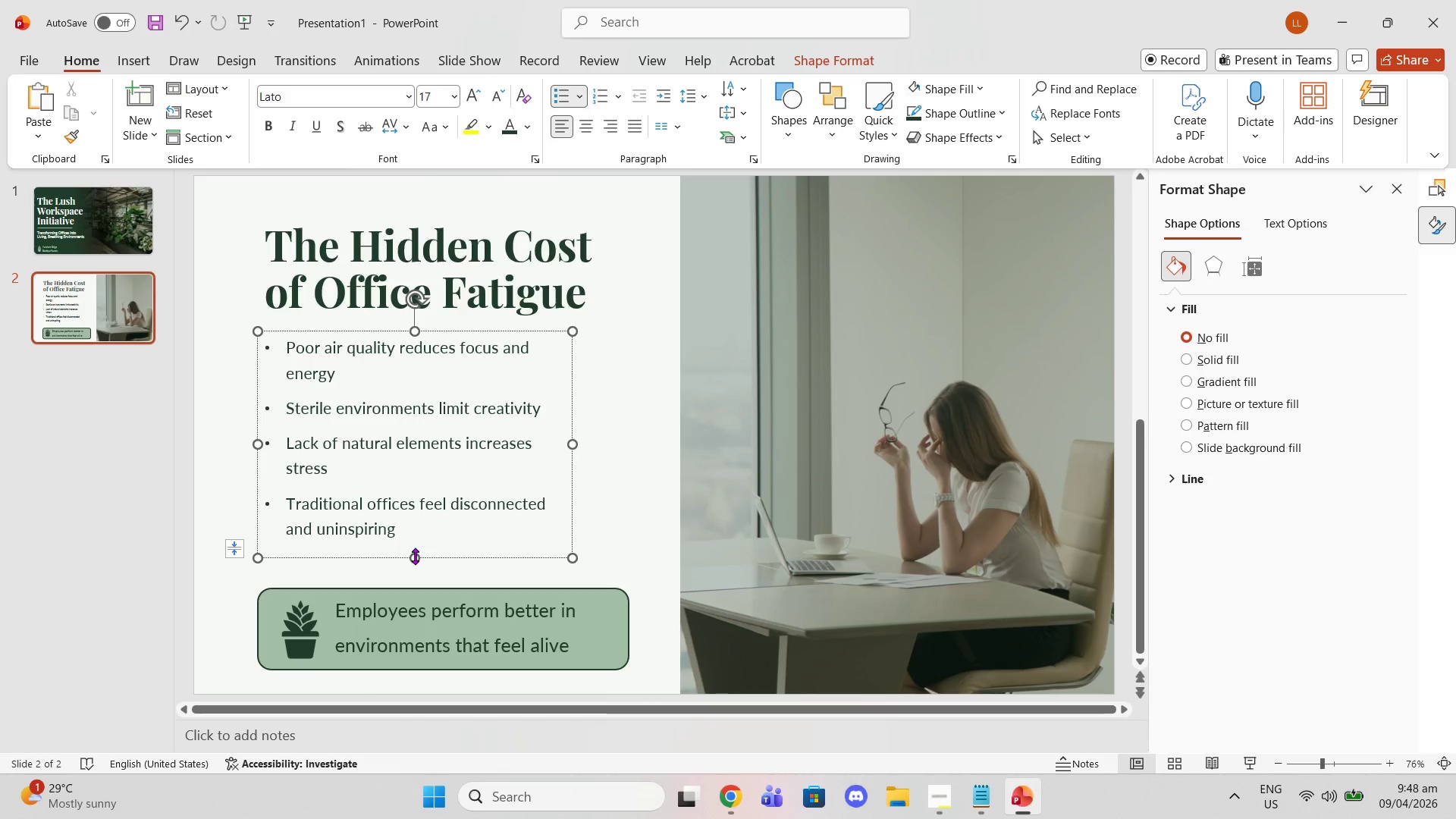 
left_click_drag(start_coordinate=[411, 557], to_coordinate=[416, 571])
 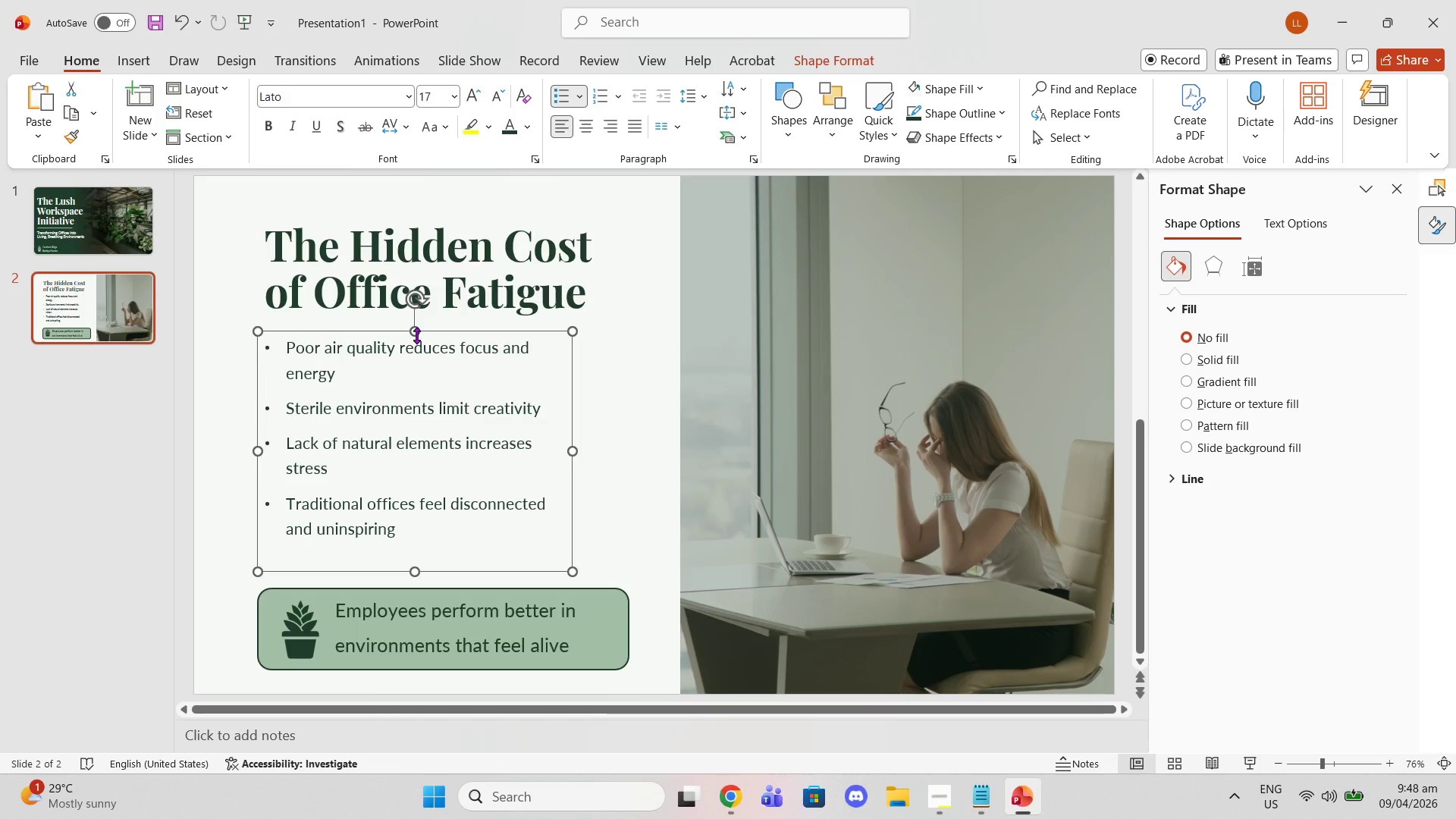 
left_click_drag(start_coordinate=[416, 335], to_coordinate=[416, 320])
 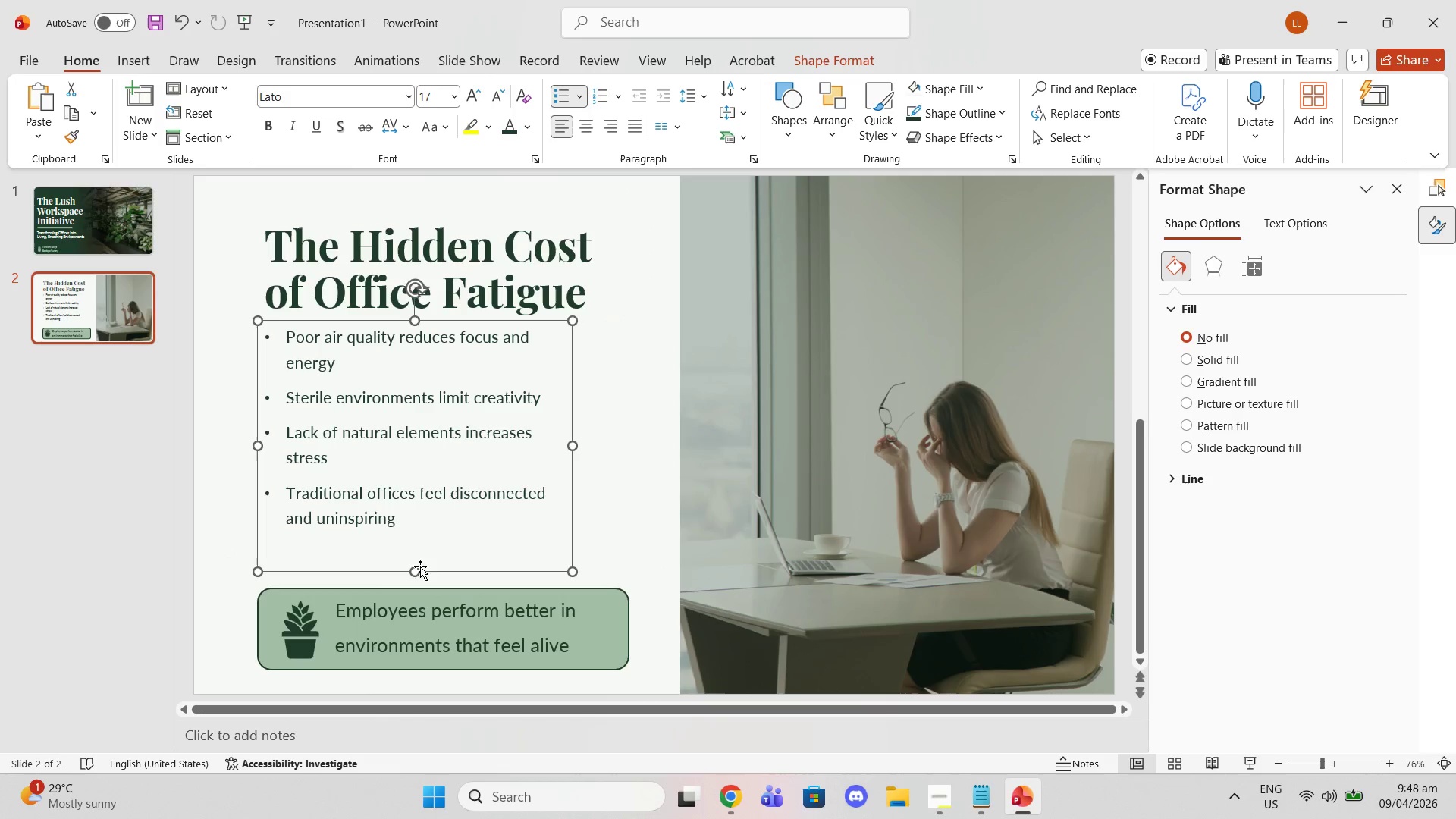 
left_click_drag(start_coordinate=[417, 571], to_coordinate=[413, 577])
 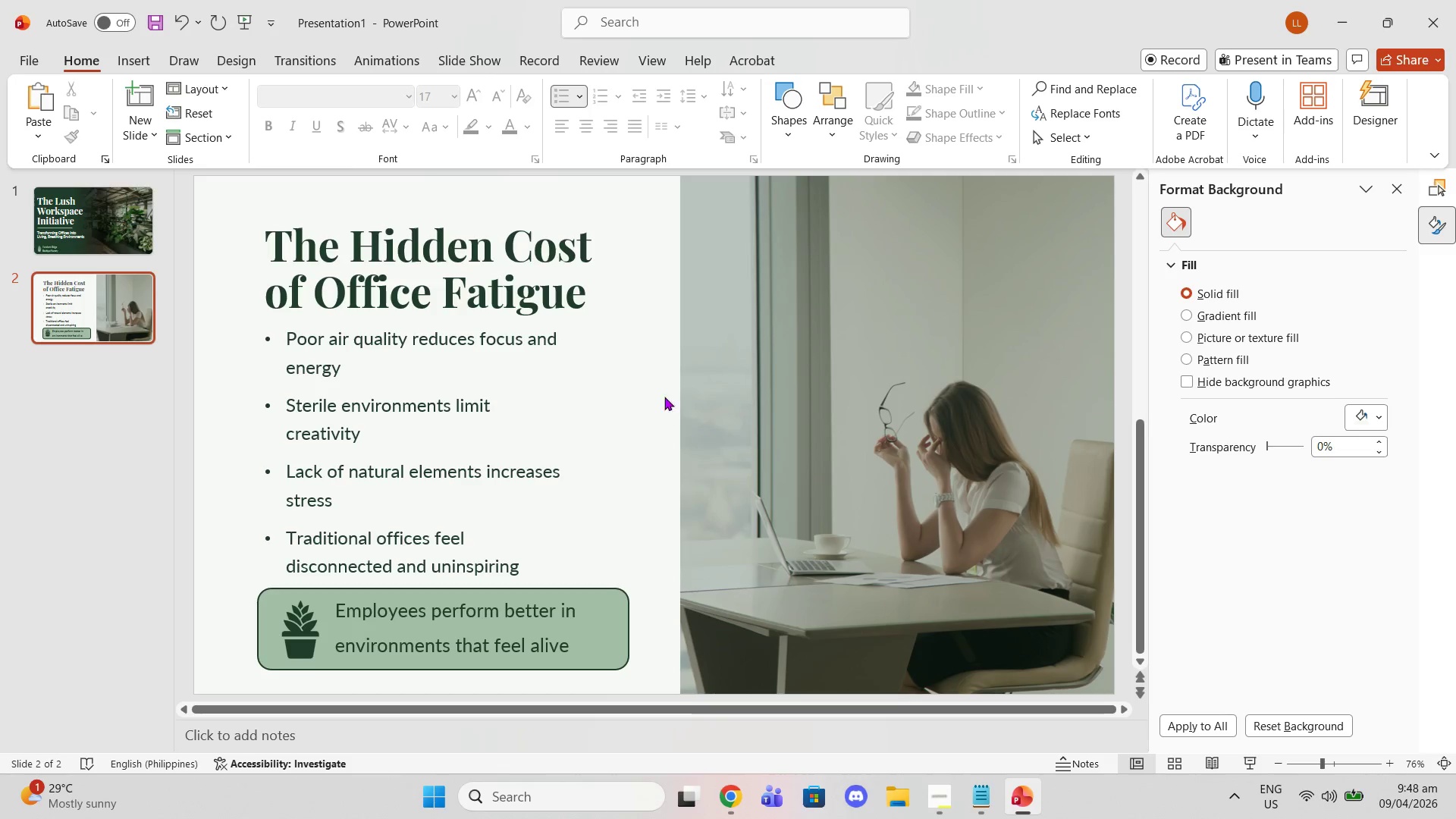 
left_click([527, 367])
 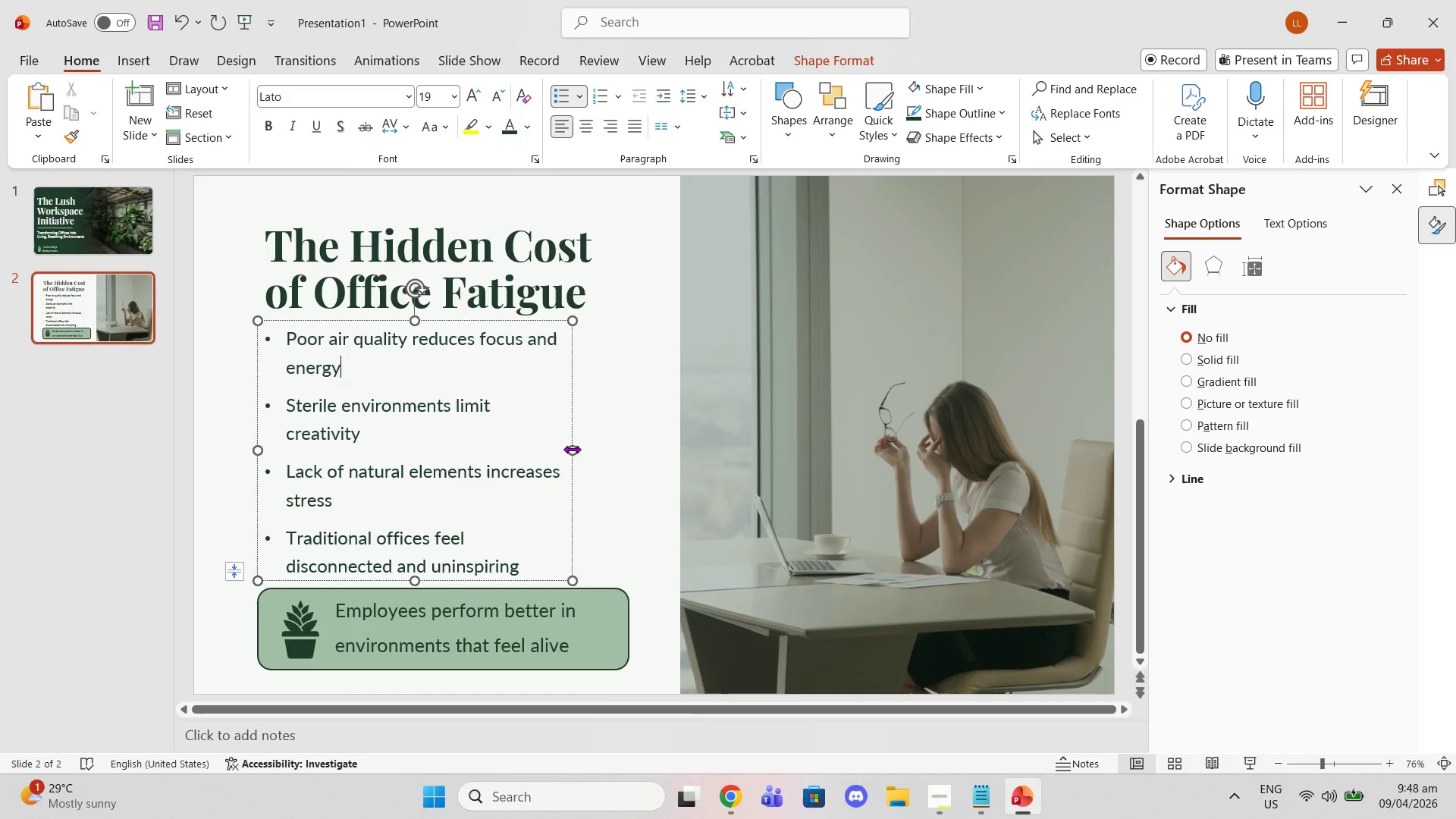 
left_click_drag(start_coordinate=[572, 449], to_coordinate=[587, 450])
 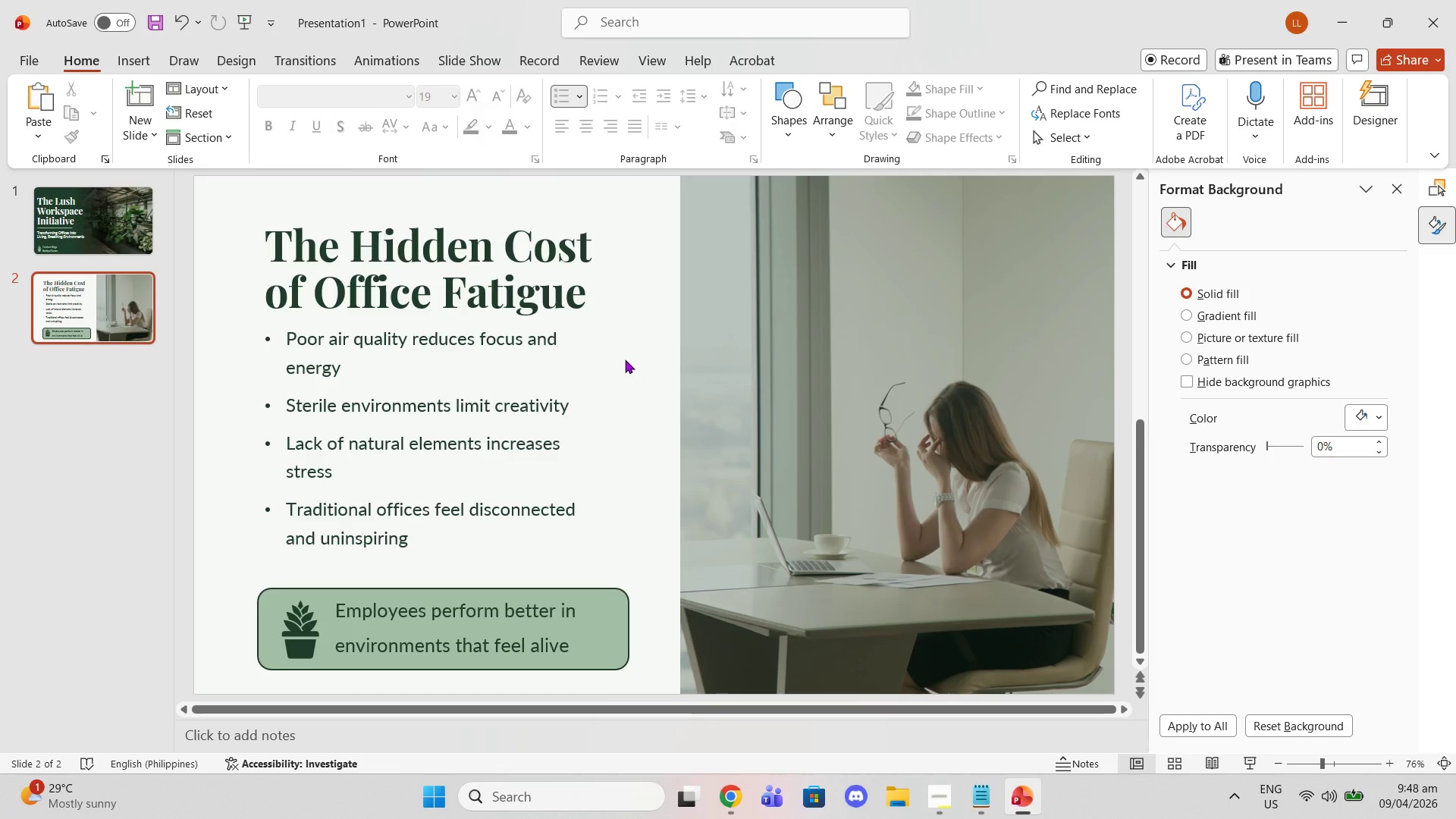 
left_click([547, 334])
 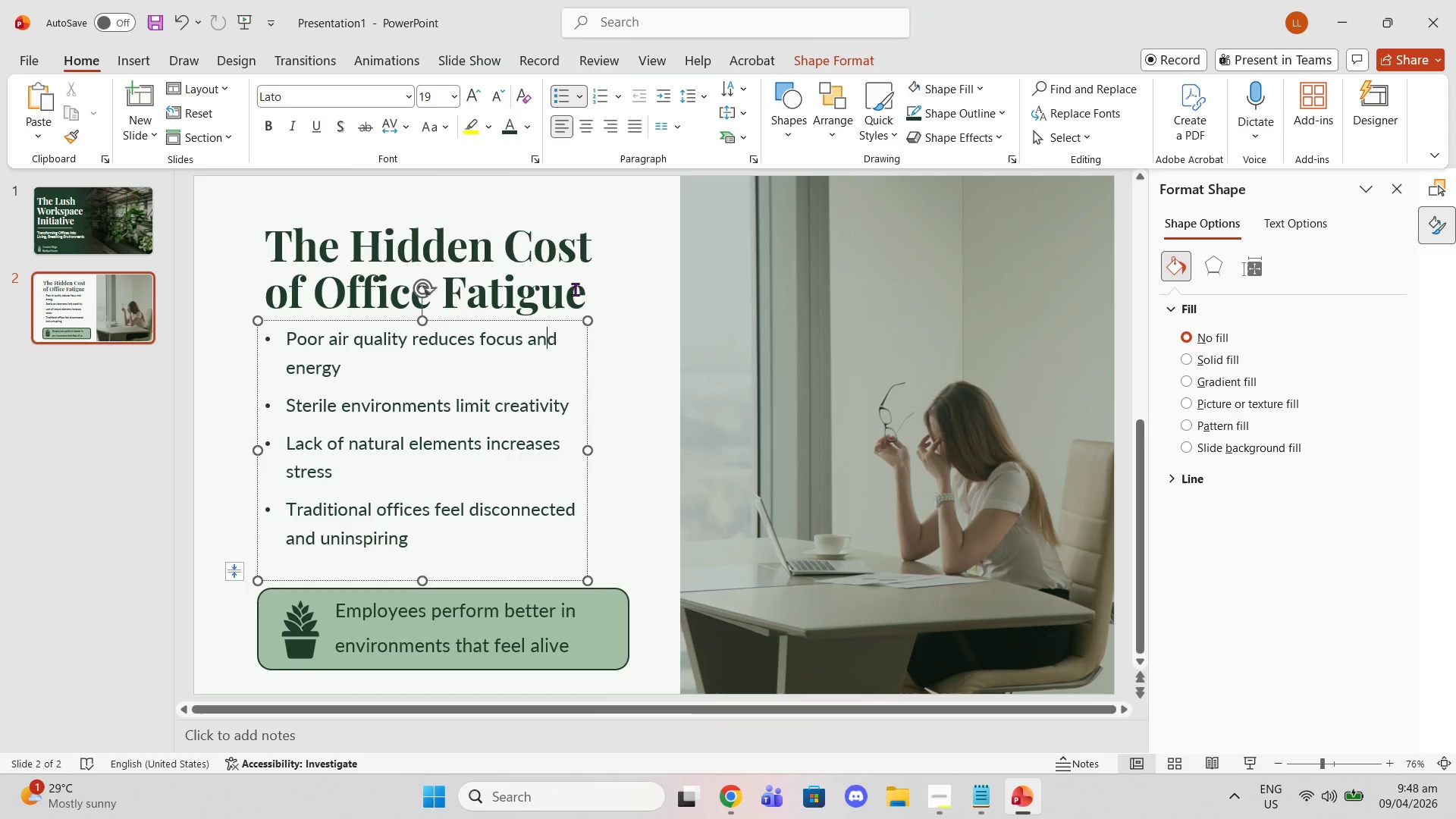 
left_click([597, 287])
 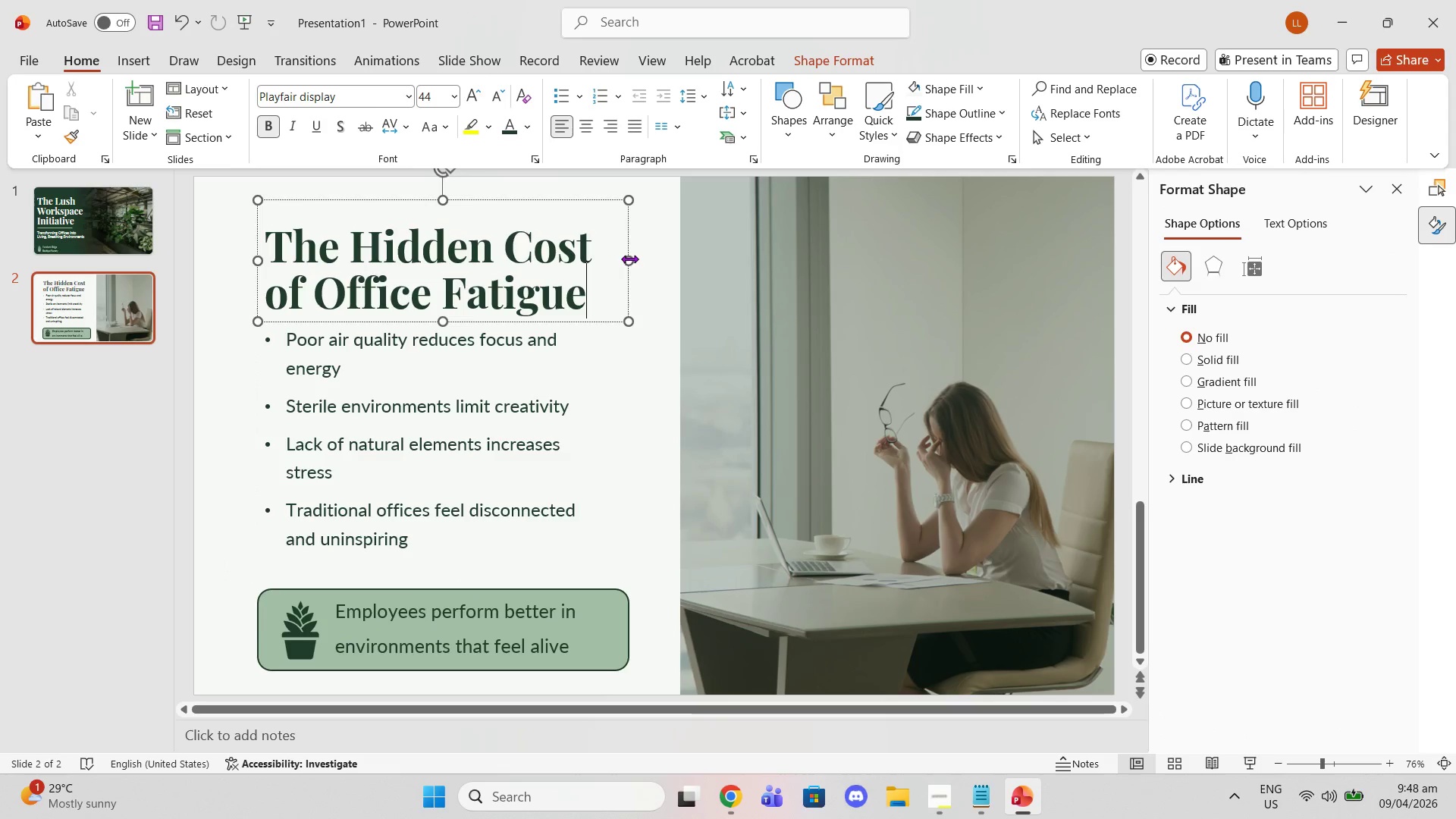 
left_click_drag(start_coordinate=[629, 259], to_coordinate=[657, 256])
 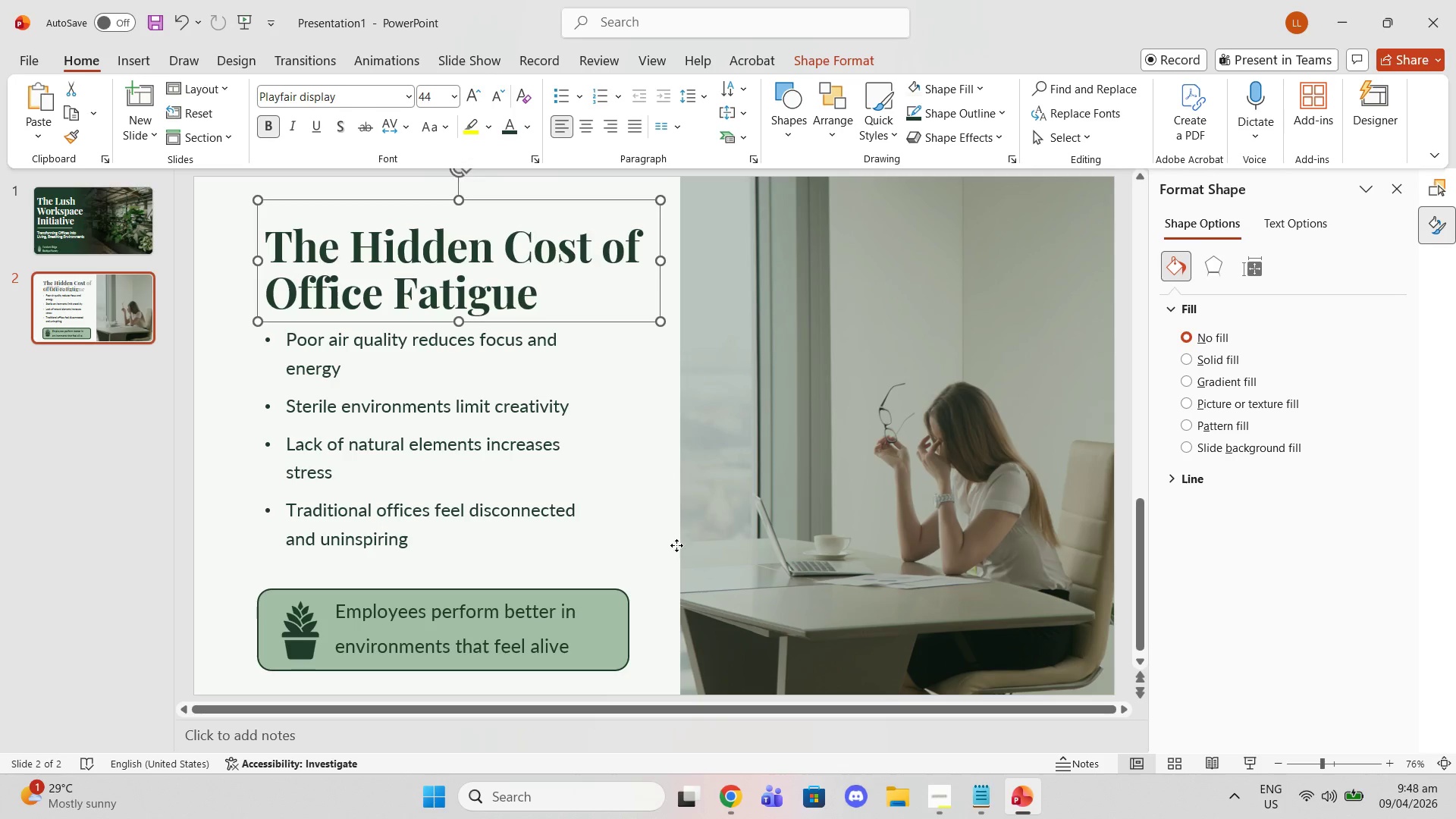 
left_click([676, 545])
 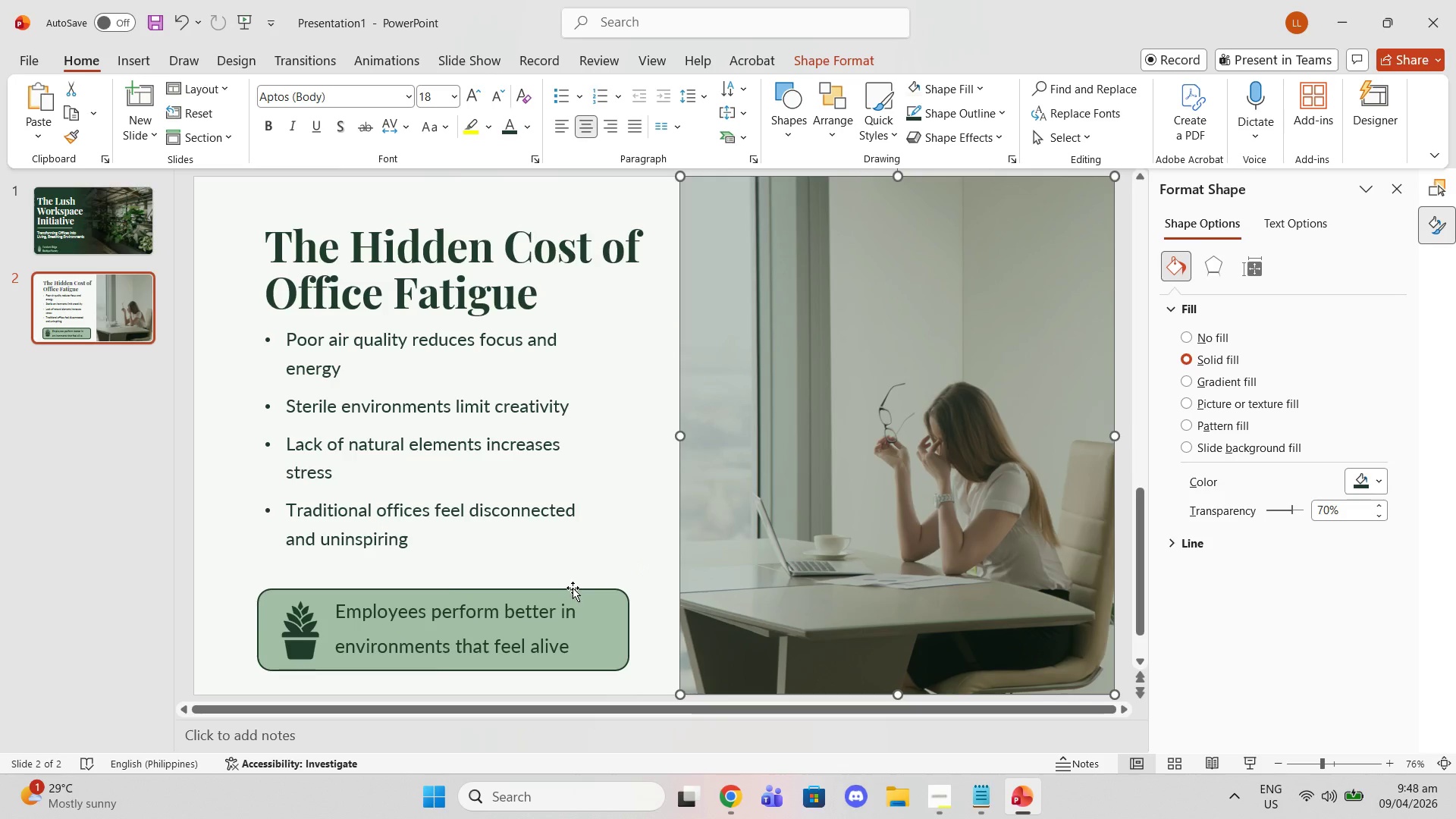 
left_click_drag(start_coordinate=[573, 588], to_coordinate=[585, 573])
 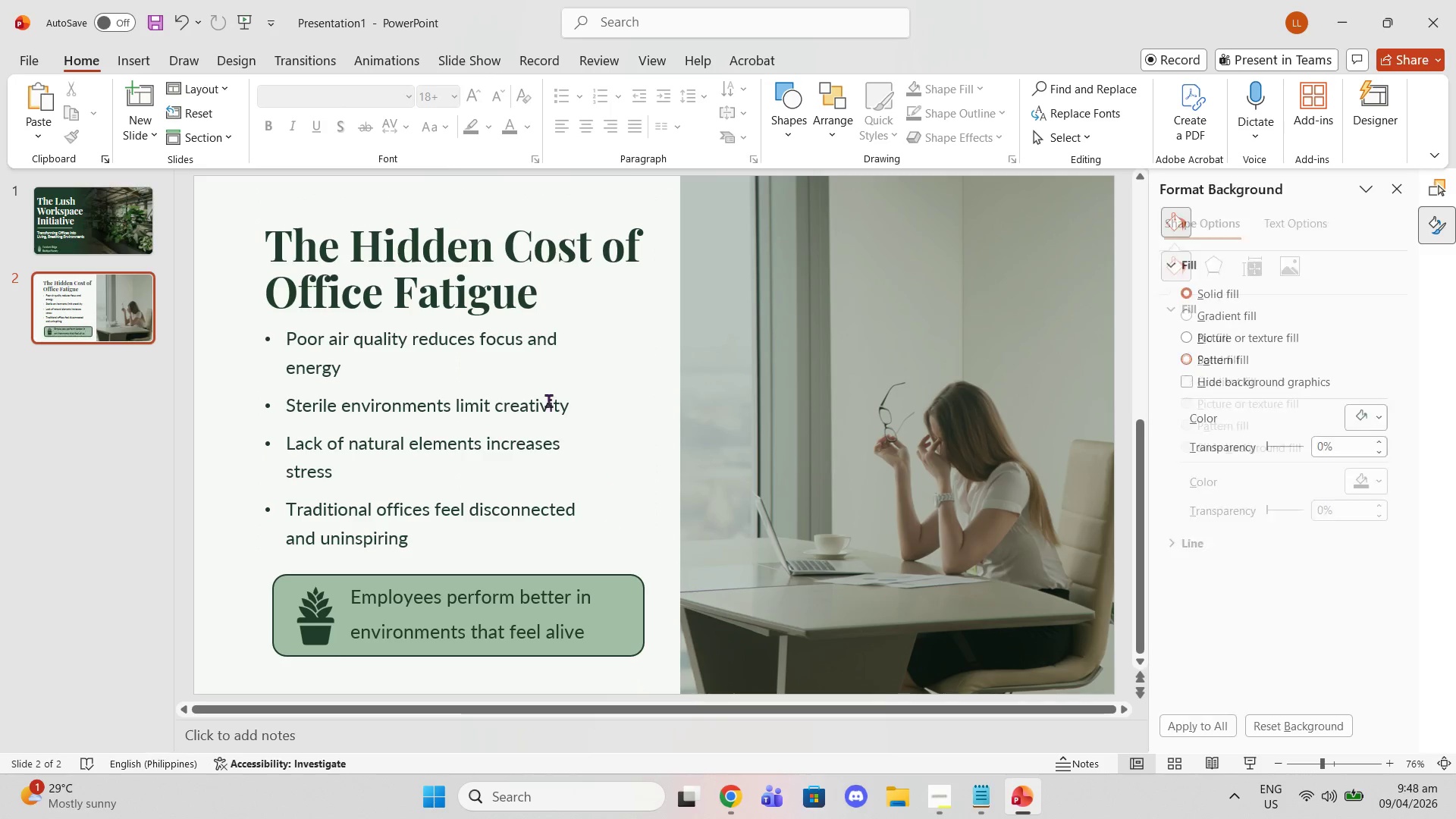 
double_click([529, 366])
 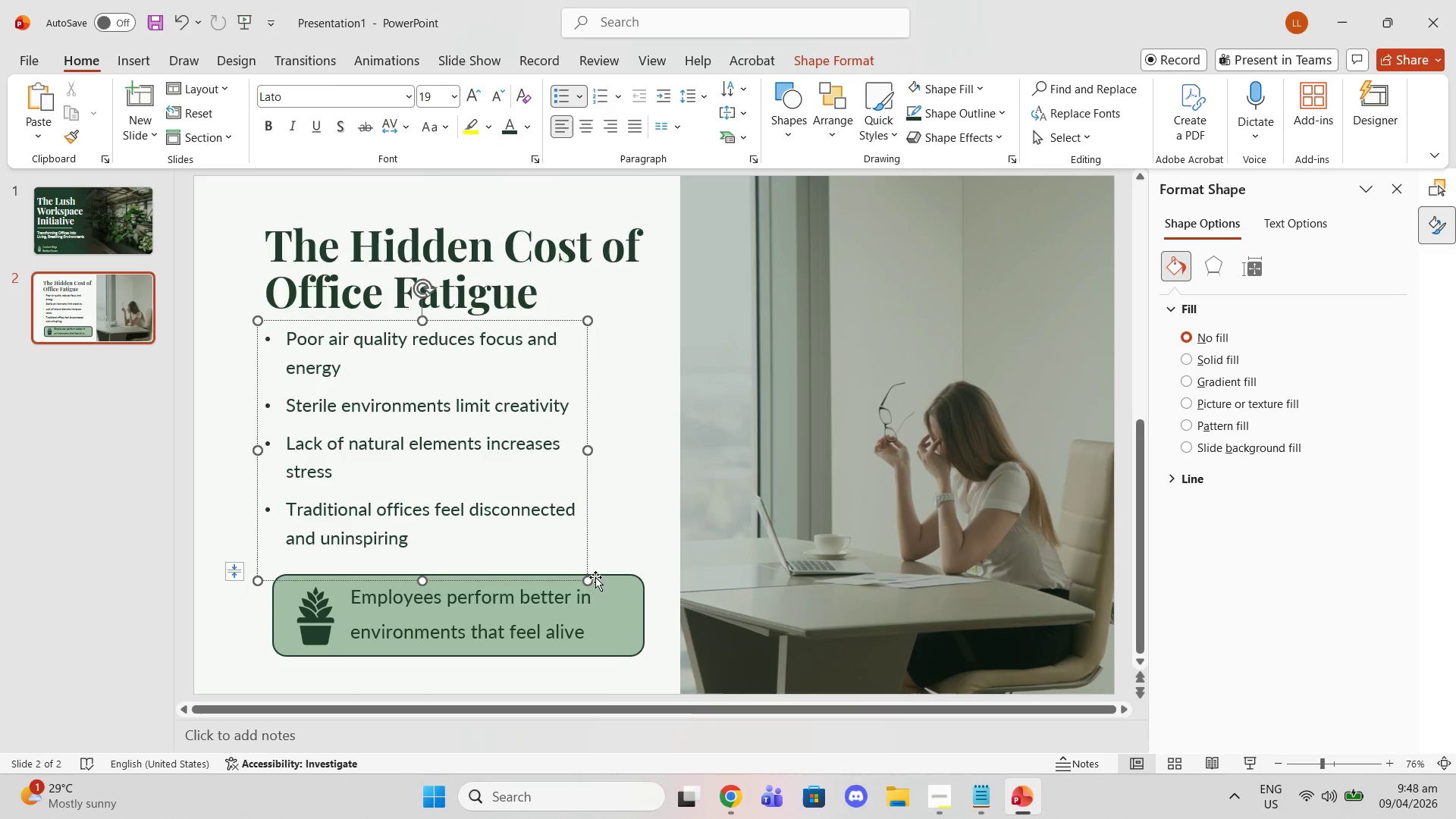 
left_click_drag(start_coordinate=[614, 576], to_coordinate=[617, 594])
 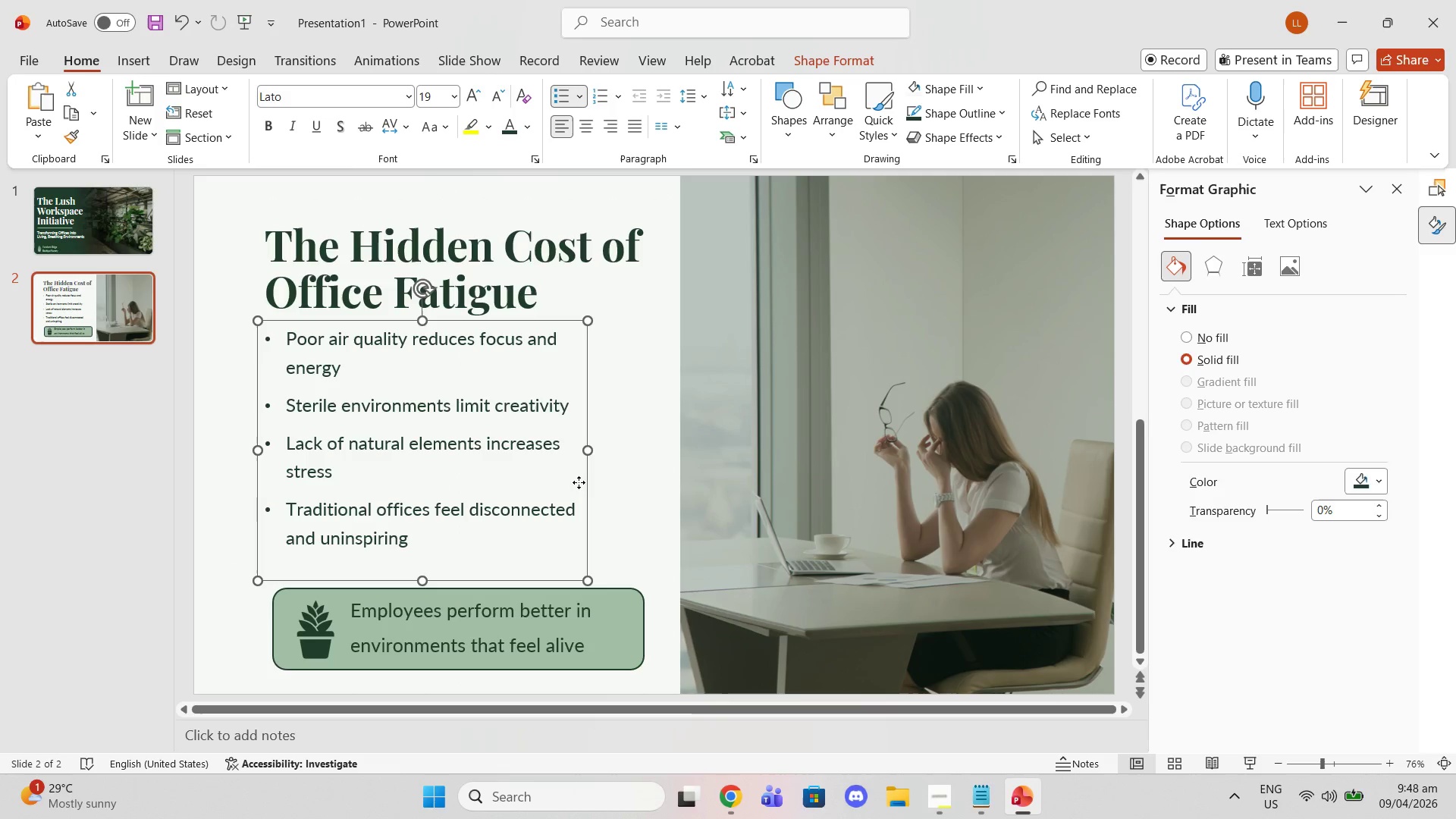 
left_click([579, 482])
 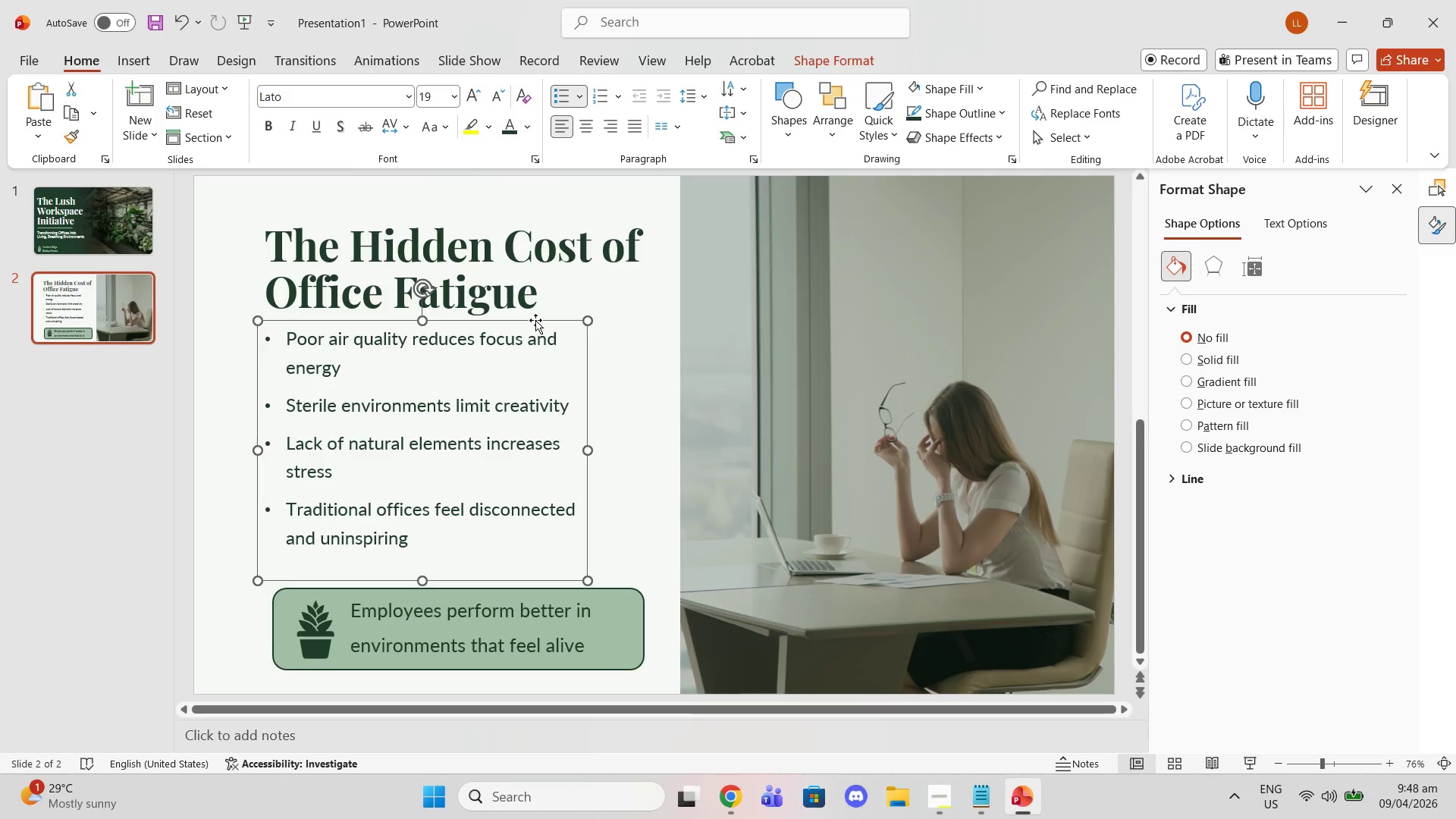 
left_click_drag(start_coordinate=[535, 320], to_coordinate=[535, 327])
 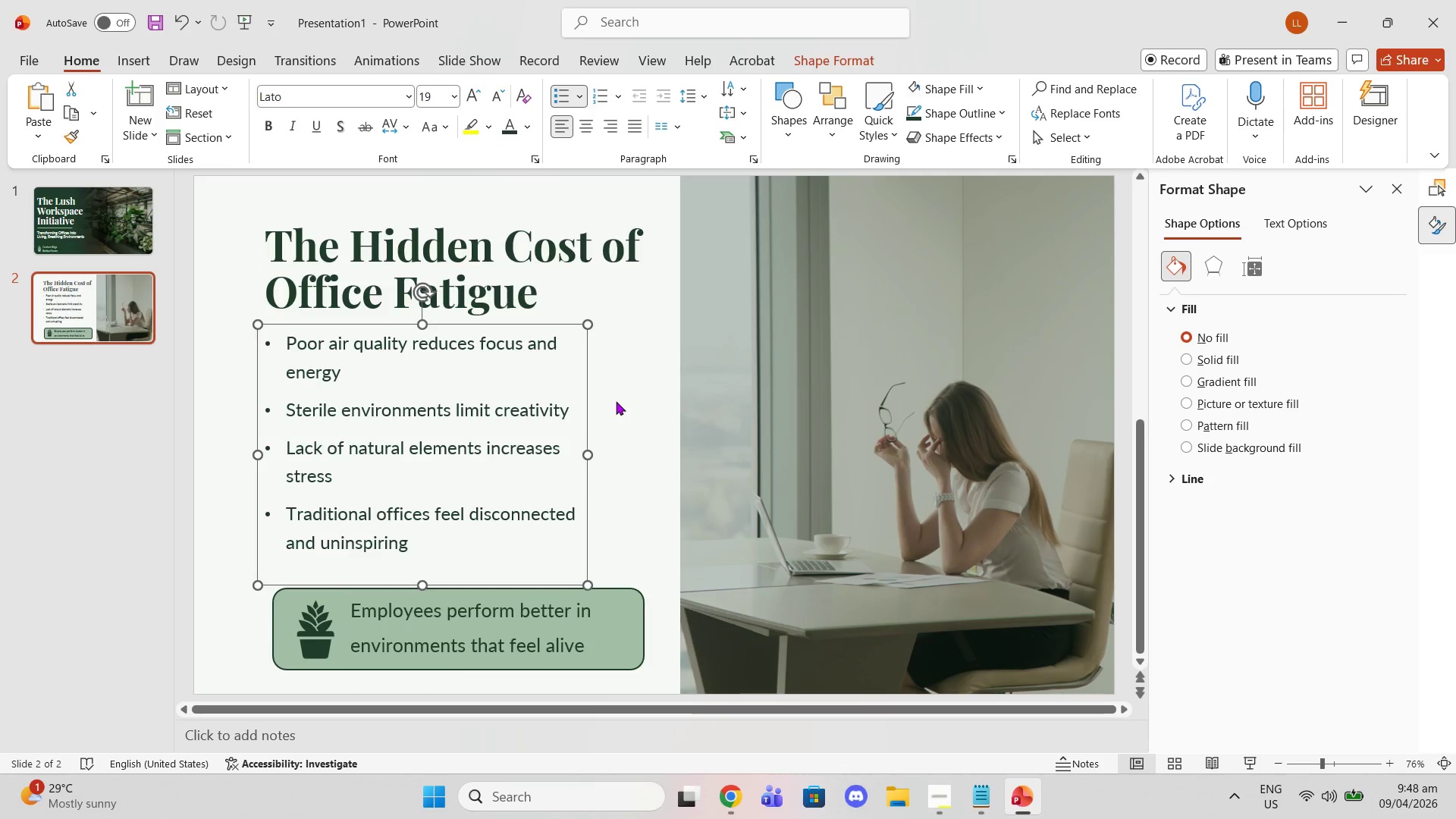 
left_click([616, 401])
 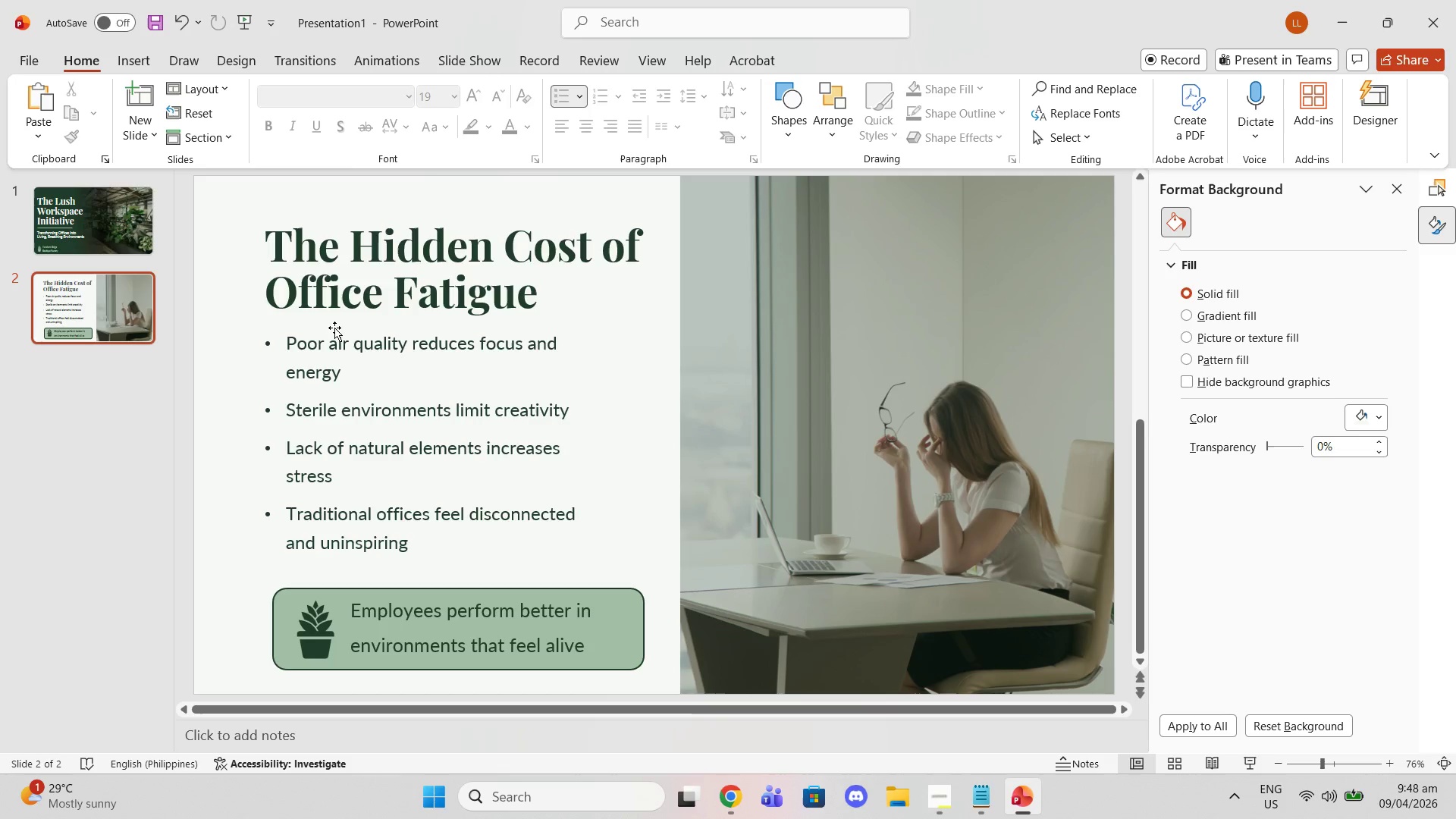 
wait(12.34)
 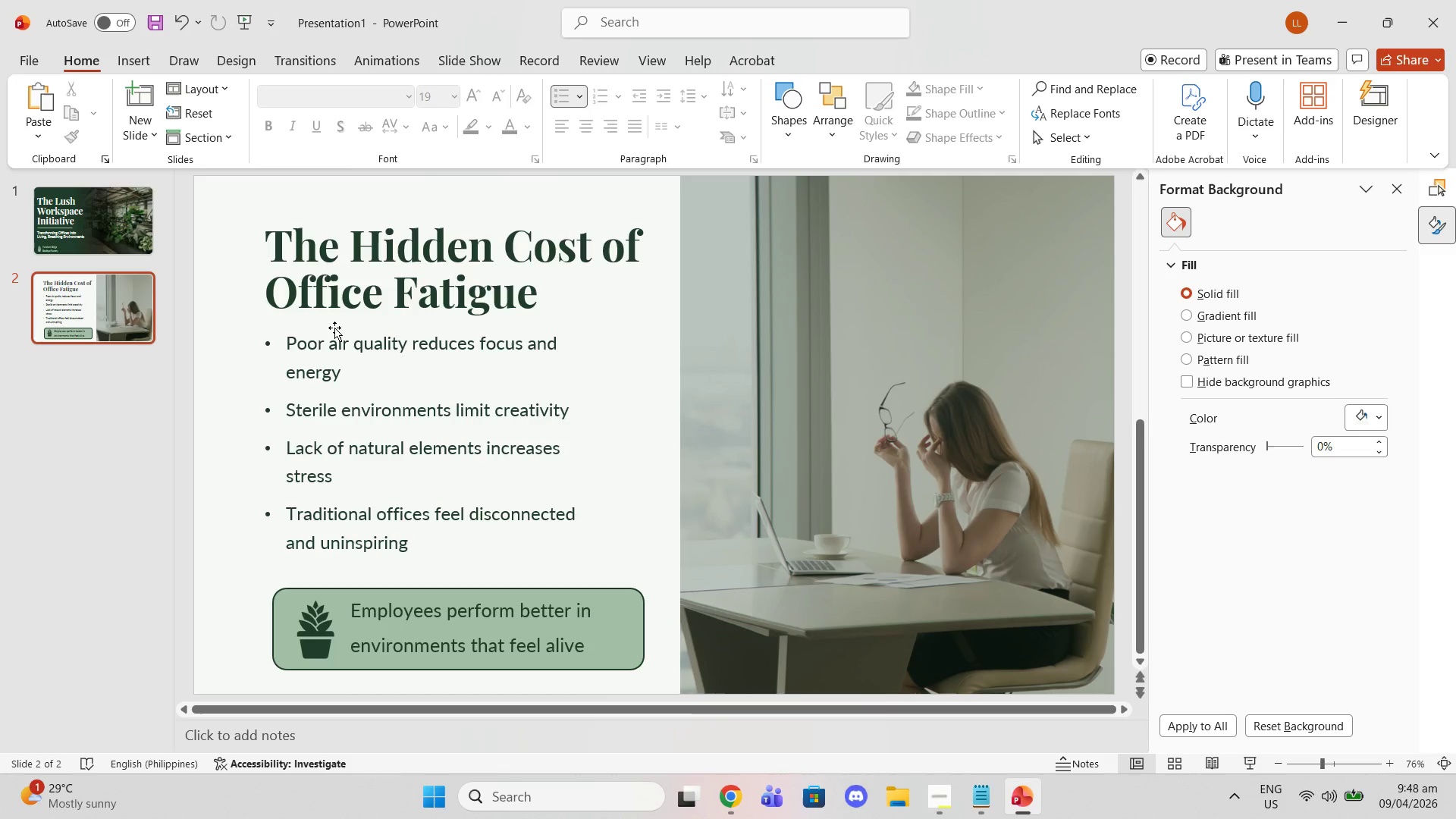 
left_click([746, 801])
 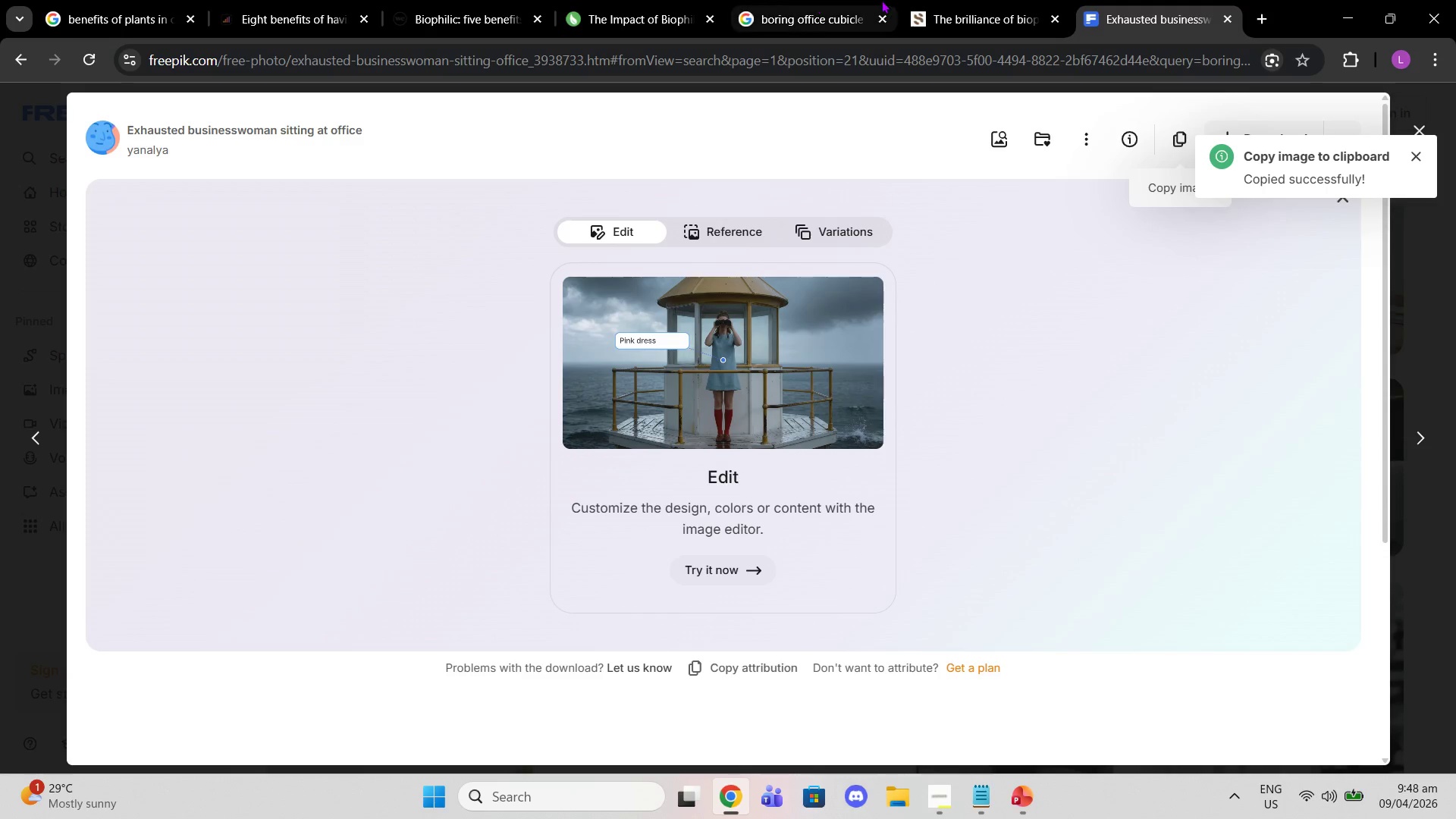 
left_click([915, 2])
 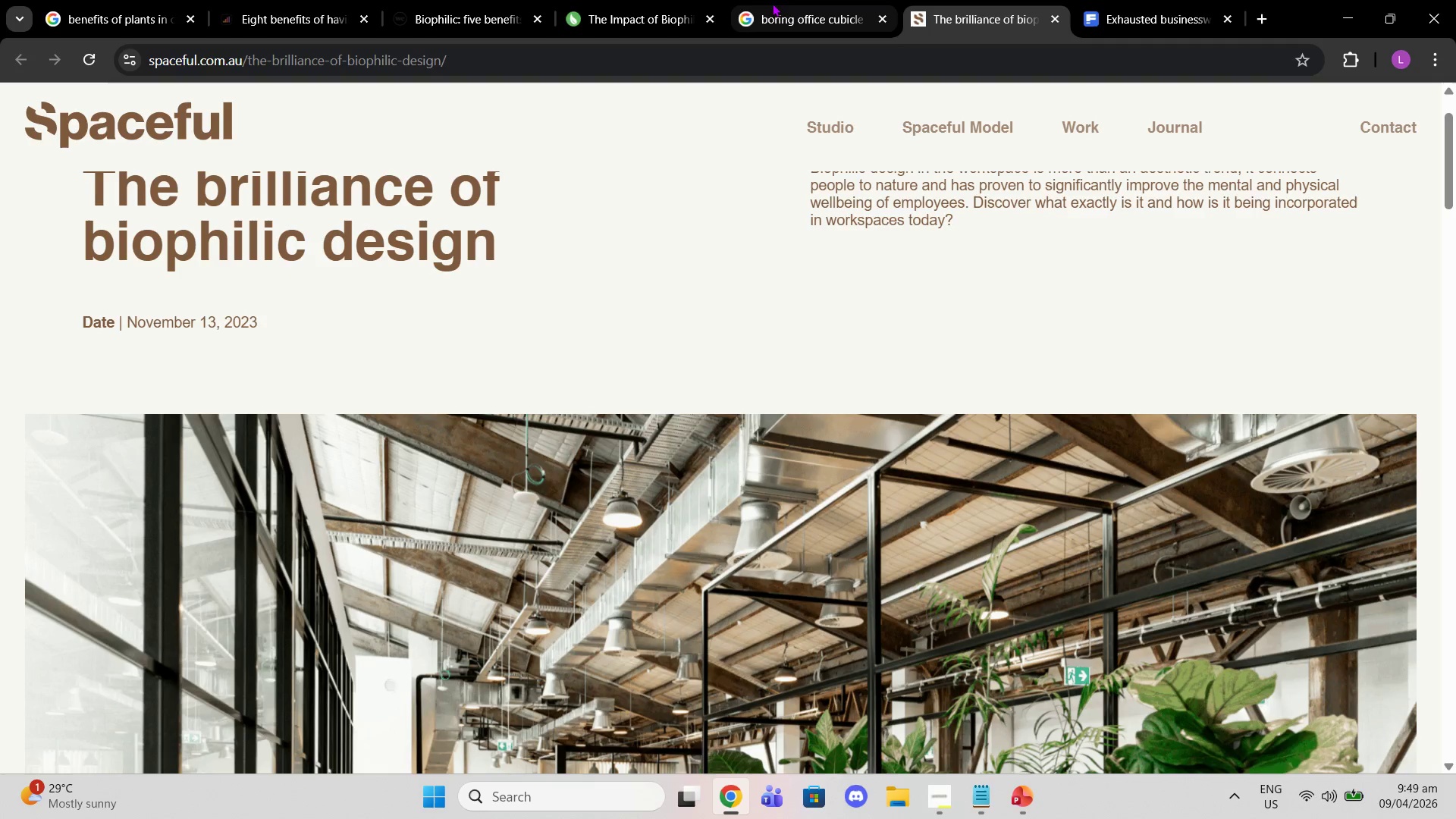 
left_click([758, 61])
 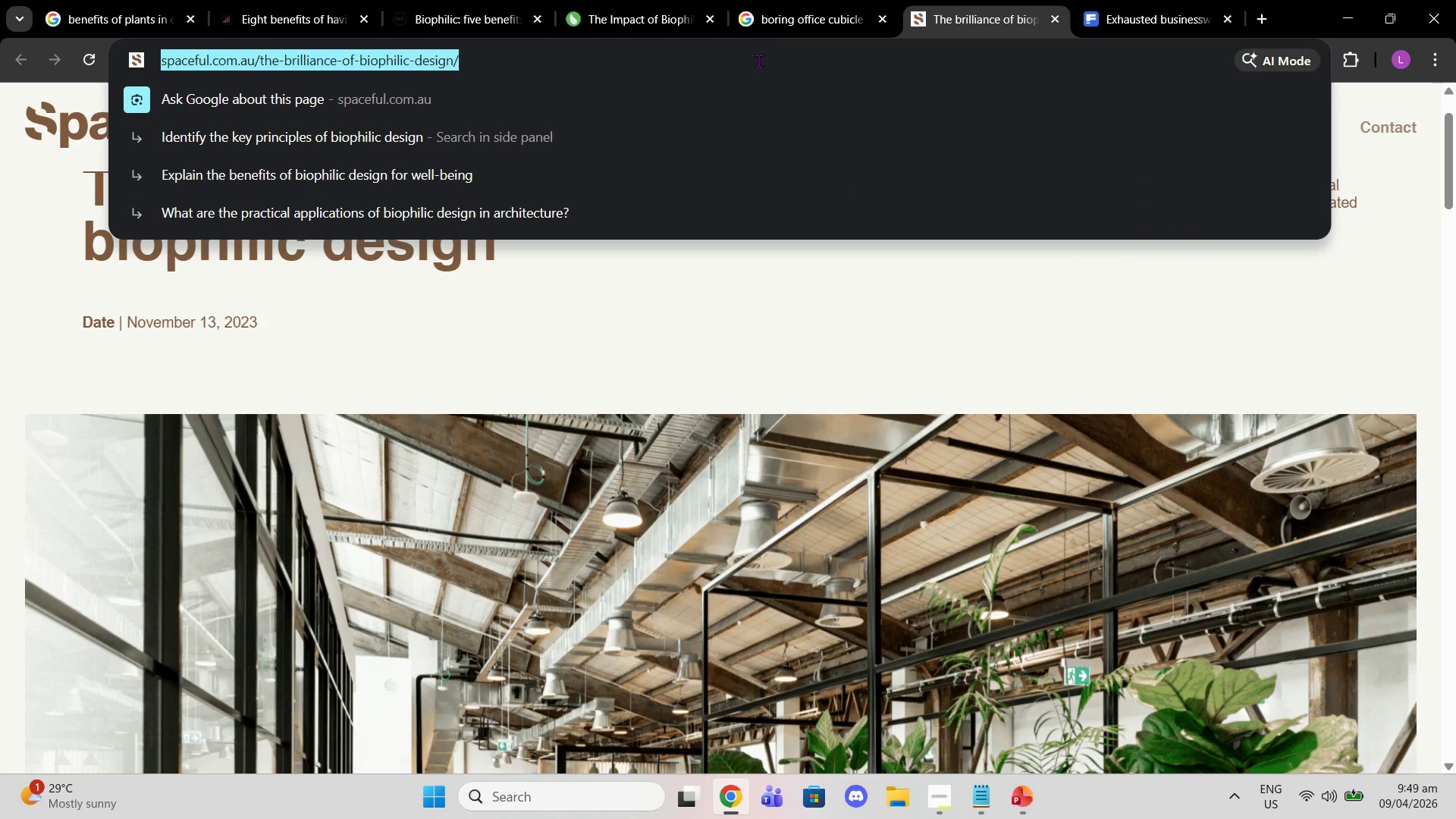 
type(svg)
 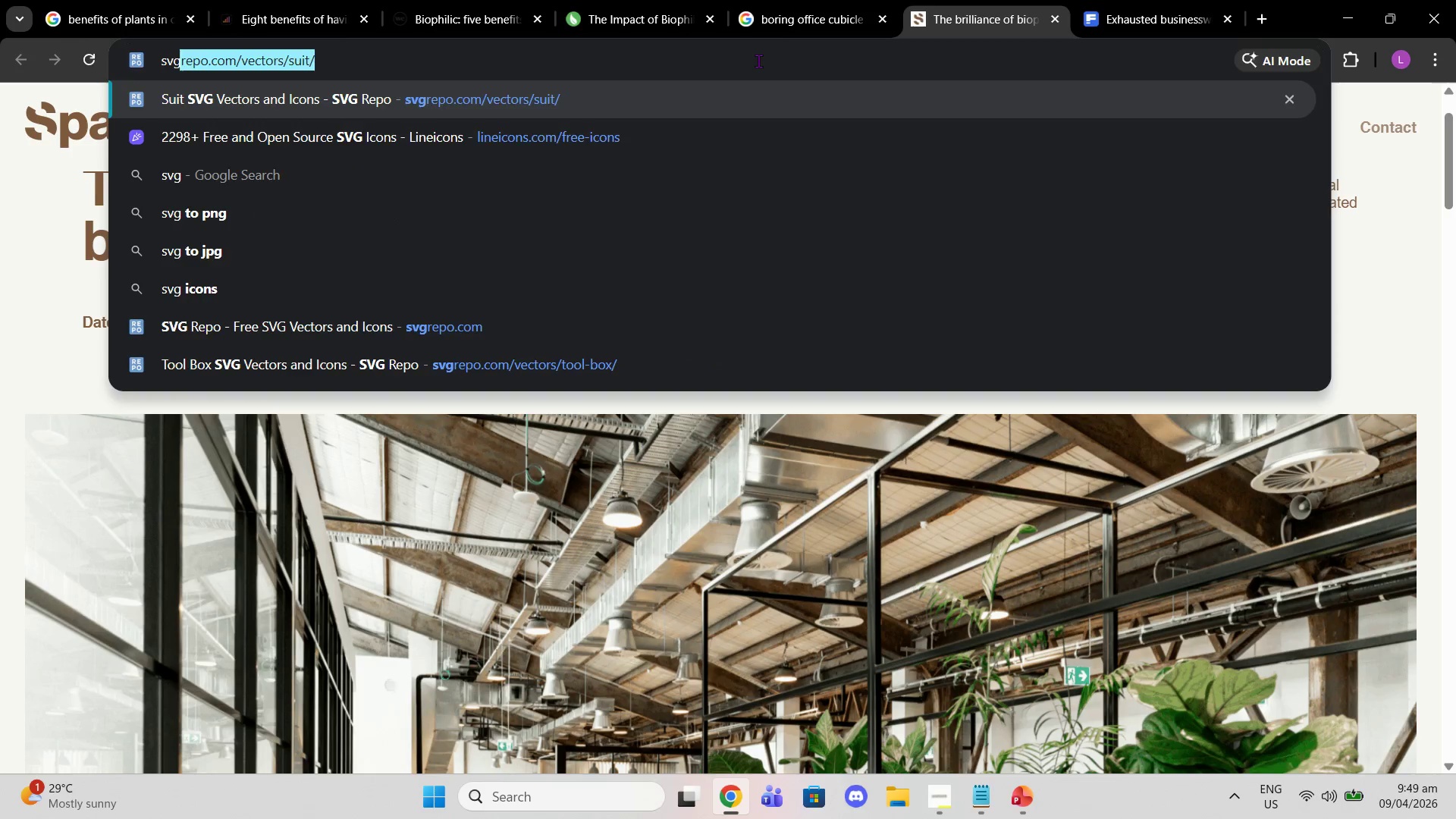 
key(Enter)
 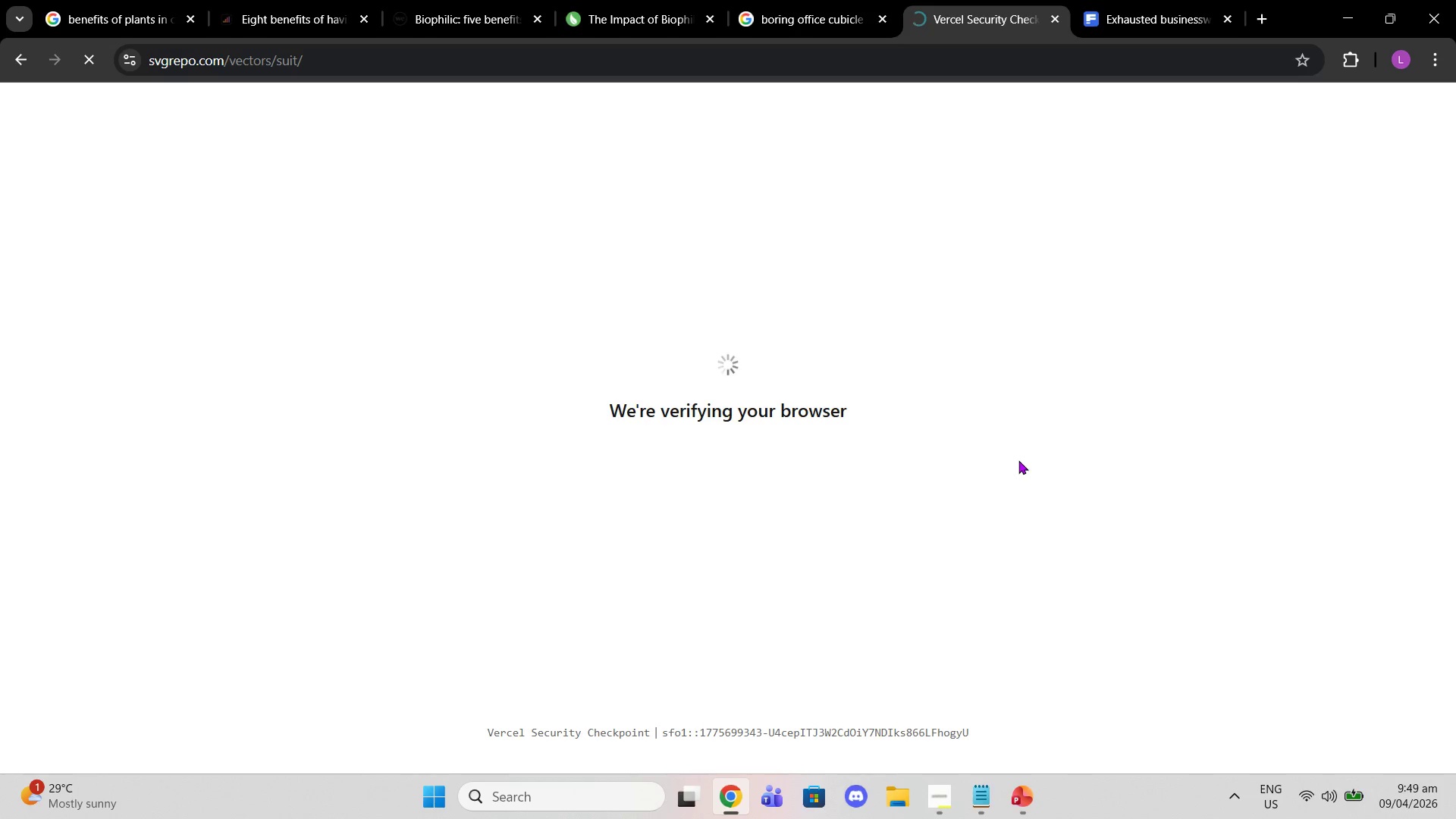 
wait(8.0)
 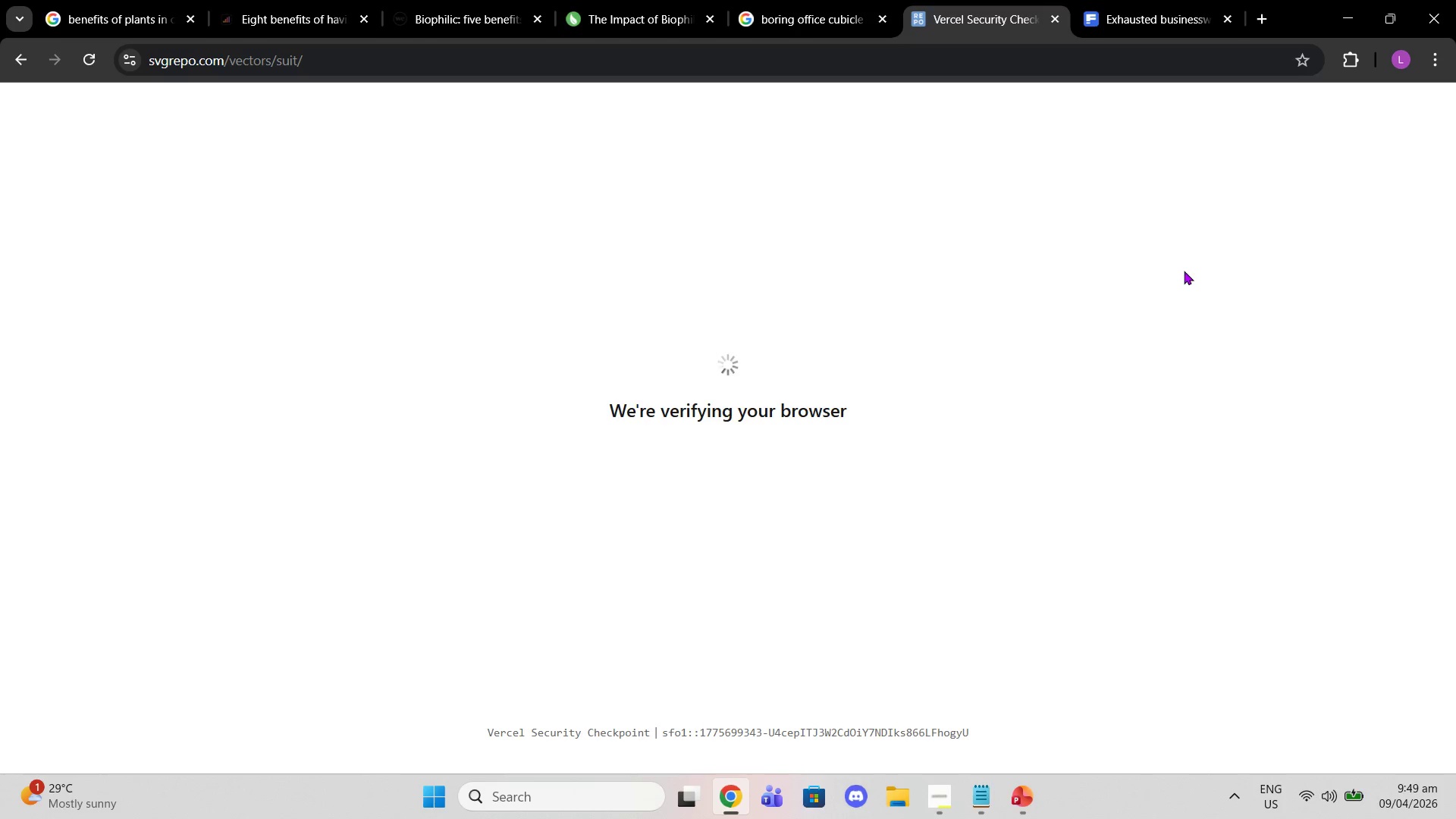 
left_click([529, 93])
 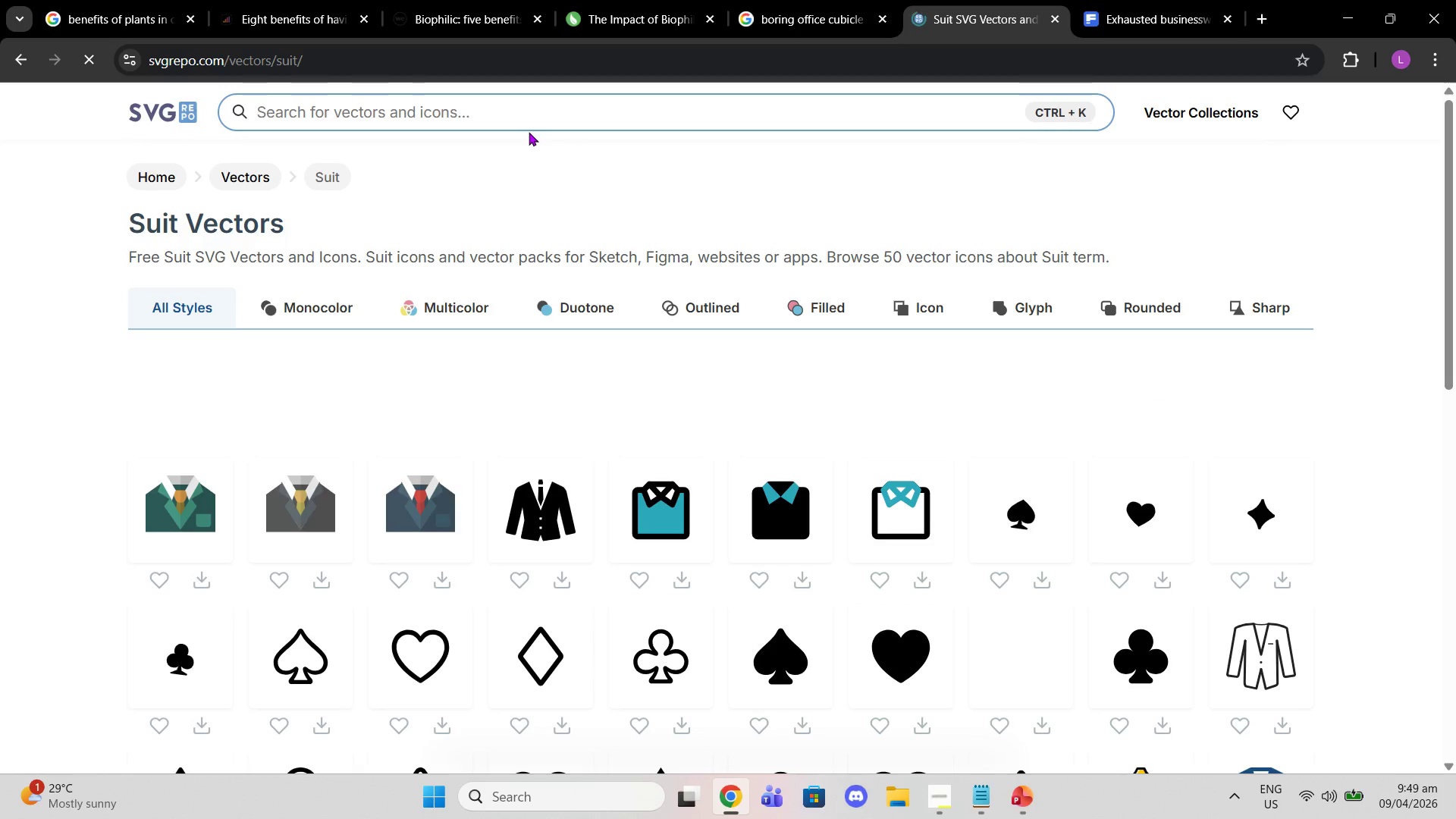 
type(air)
 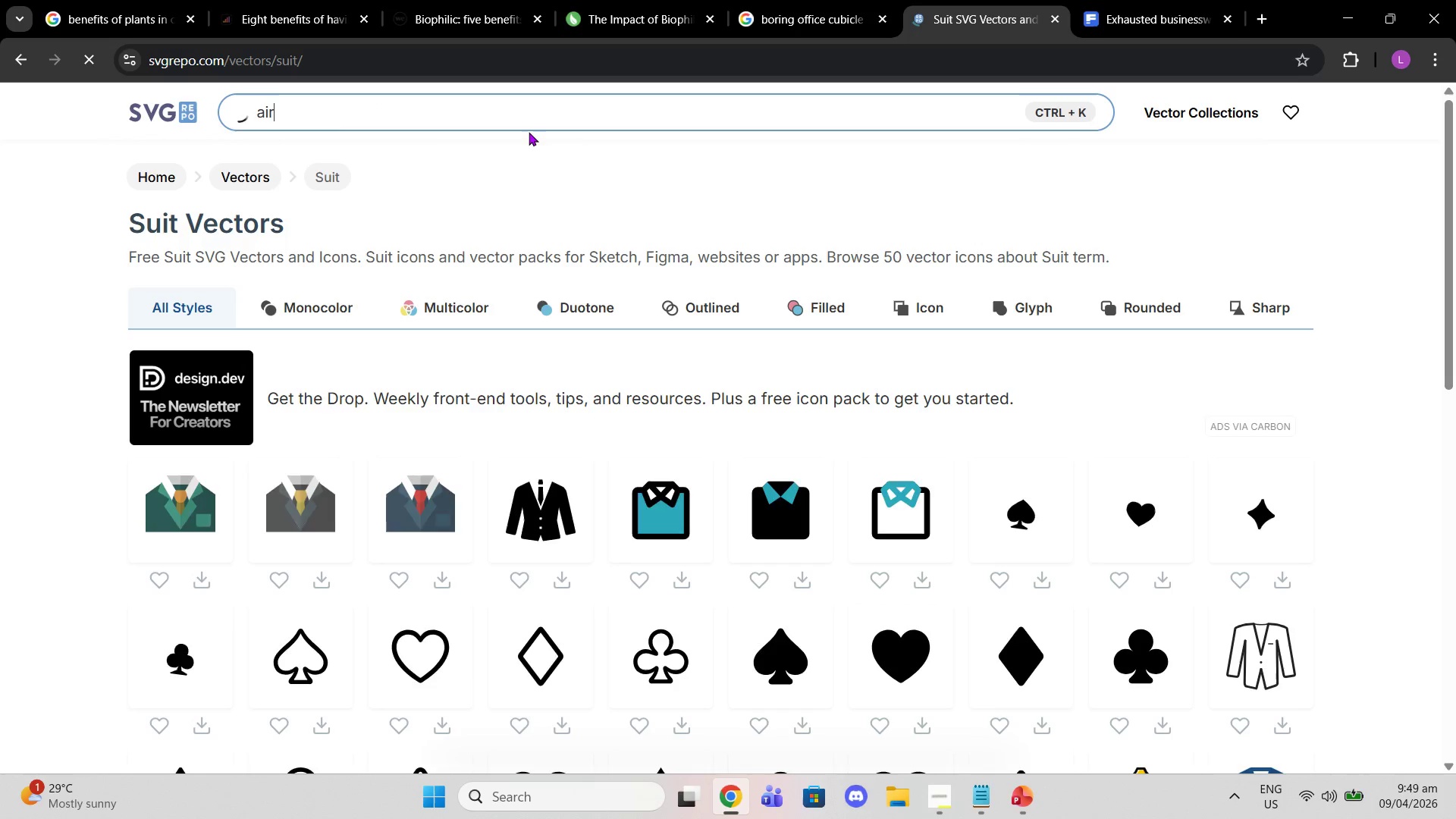 
key(Enter)
 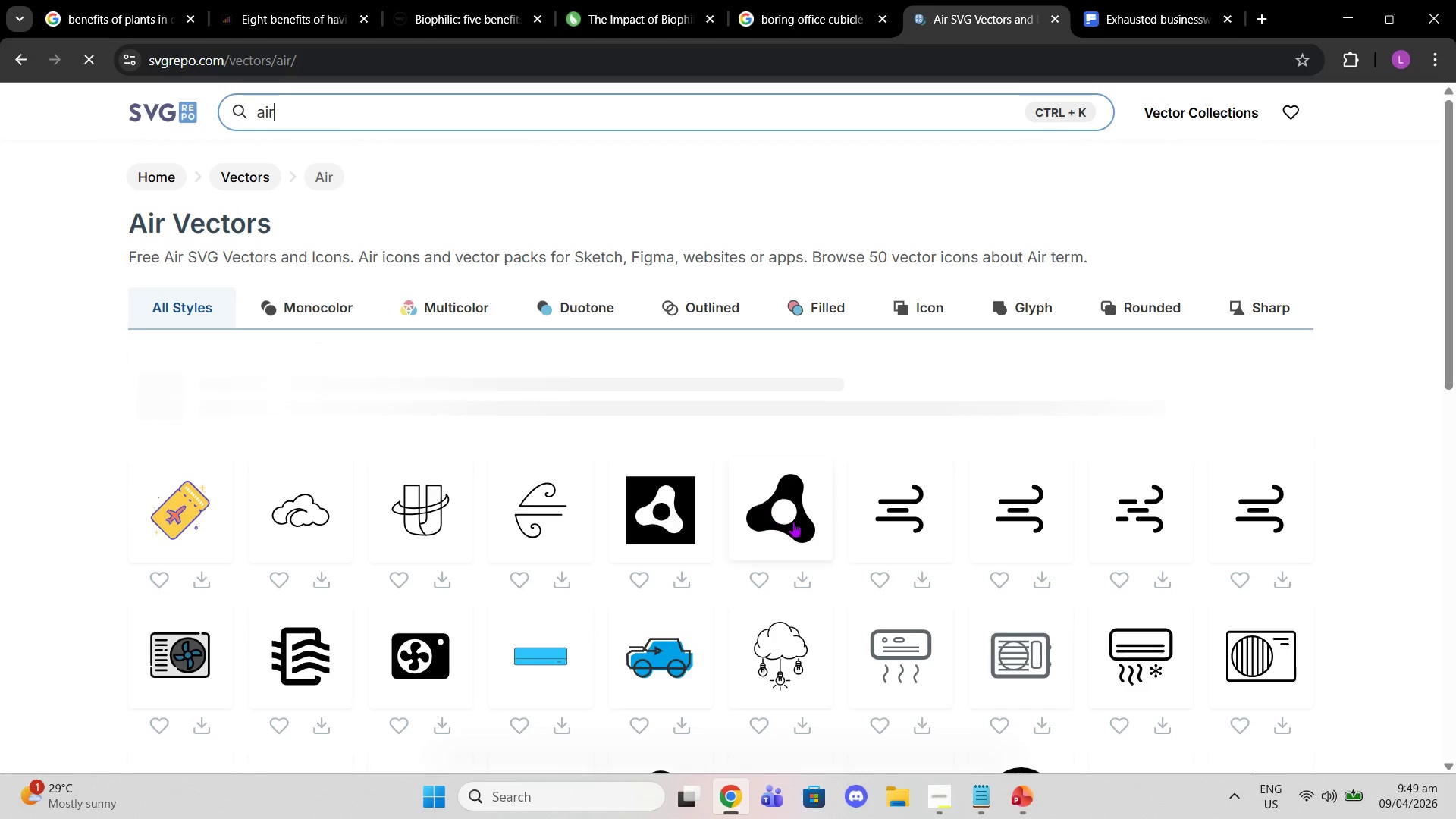 
scroll: coordinate [1051, 496], scroll_direction: down, amount: 2.0
 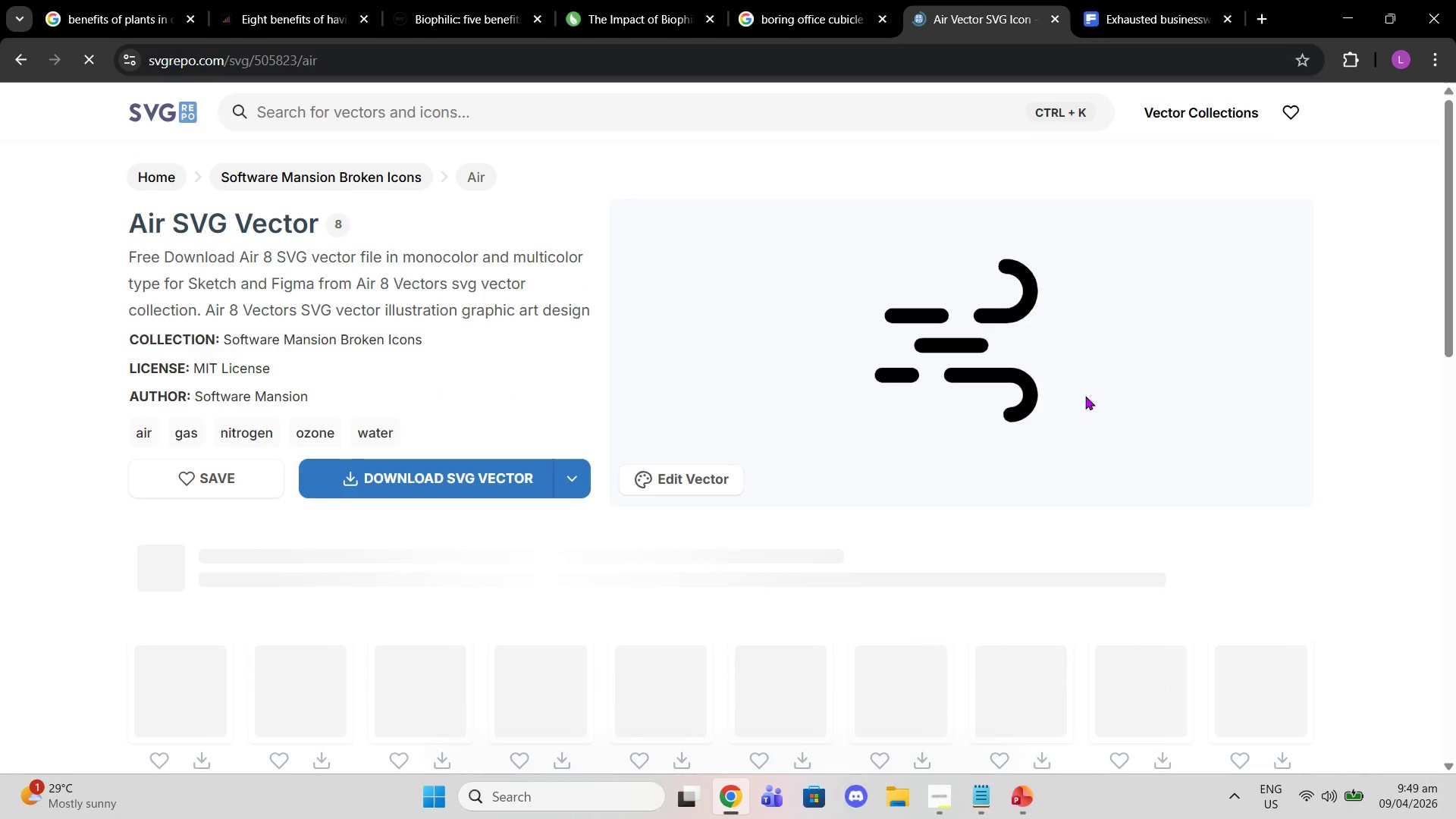 
left_click([457, 488])
 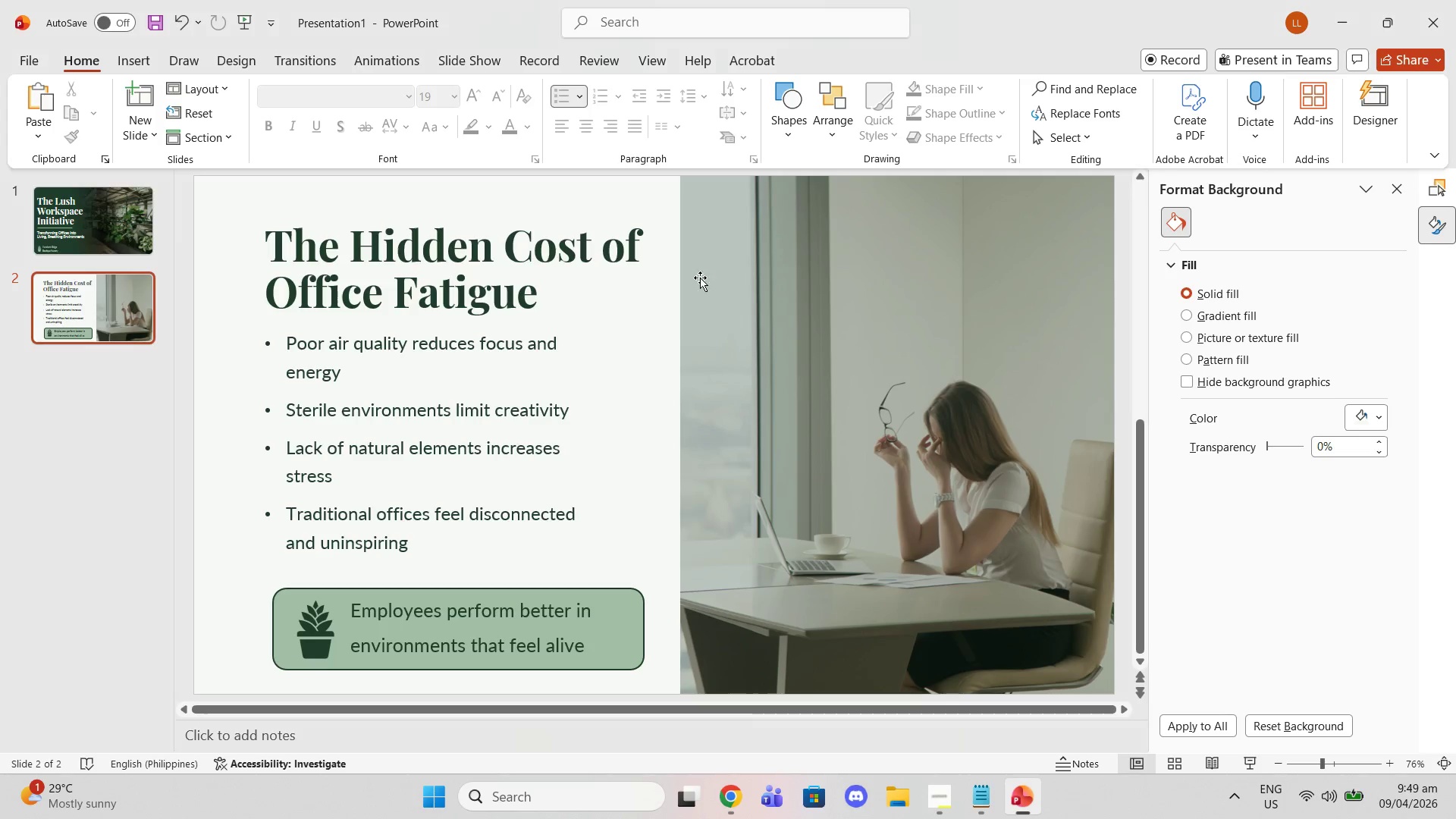 
left_click([150, 54])
 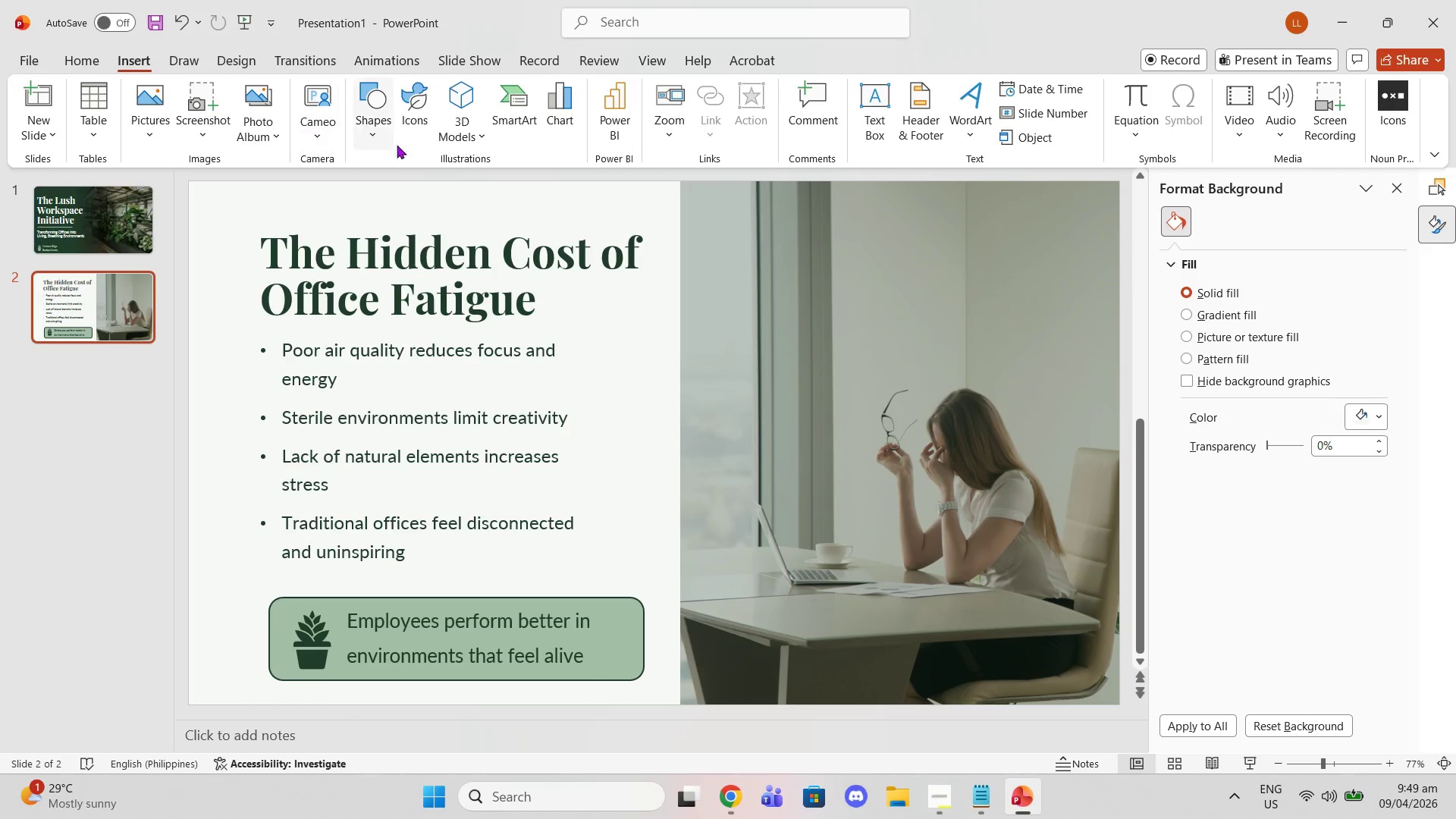 
left_click([491, 372])
 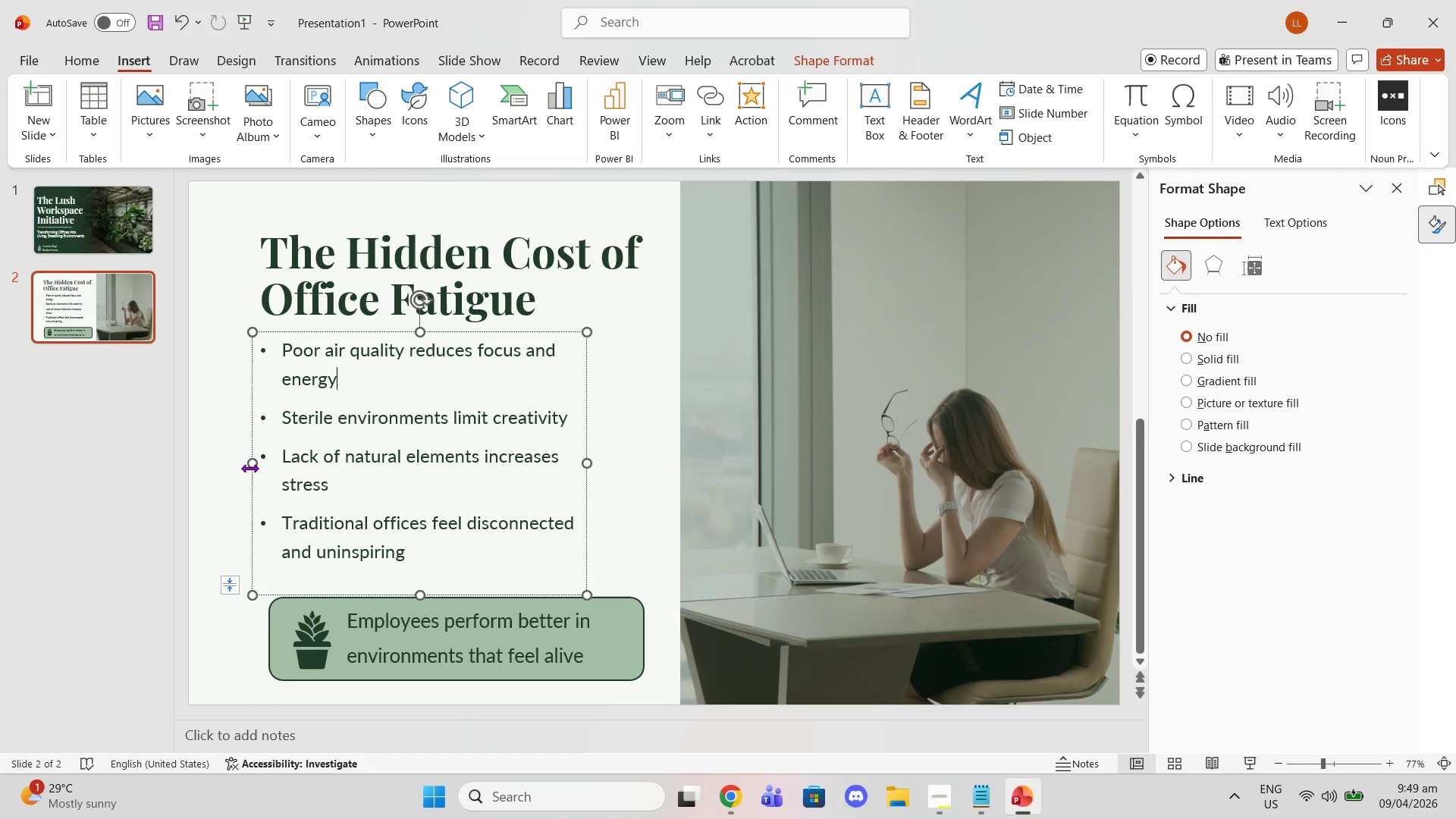 
left_click_drag(start_coordinate=[247, 462], to_coordinate=[232, 461])
 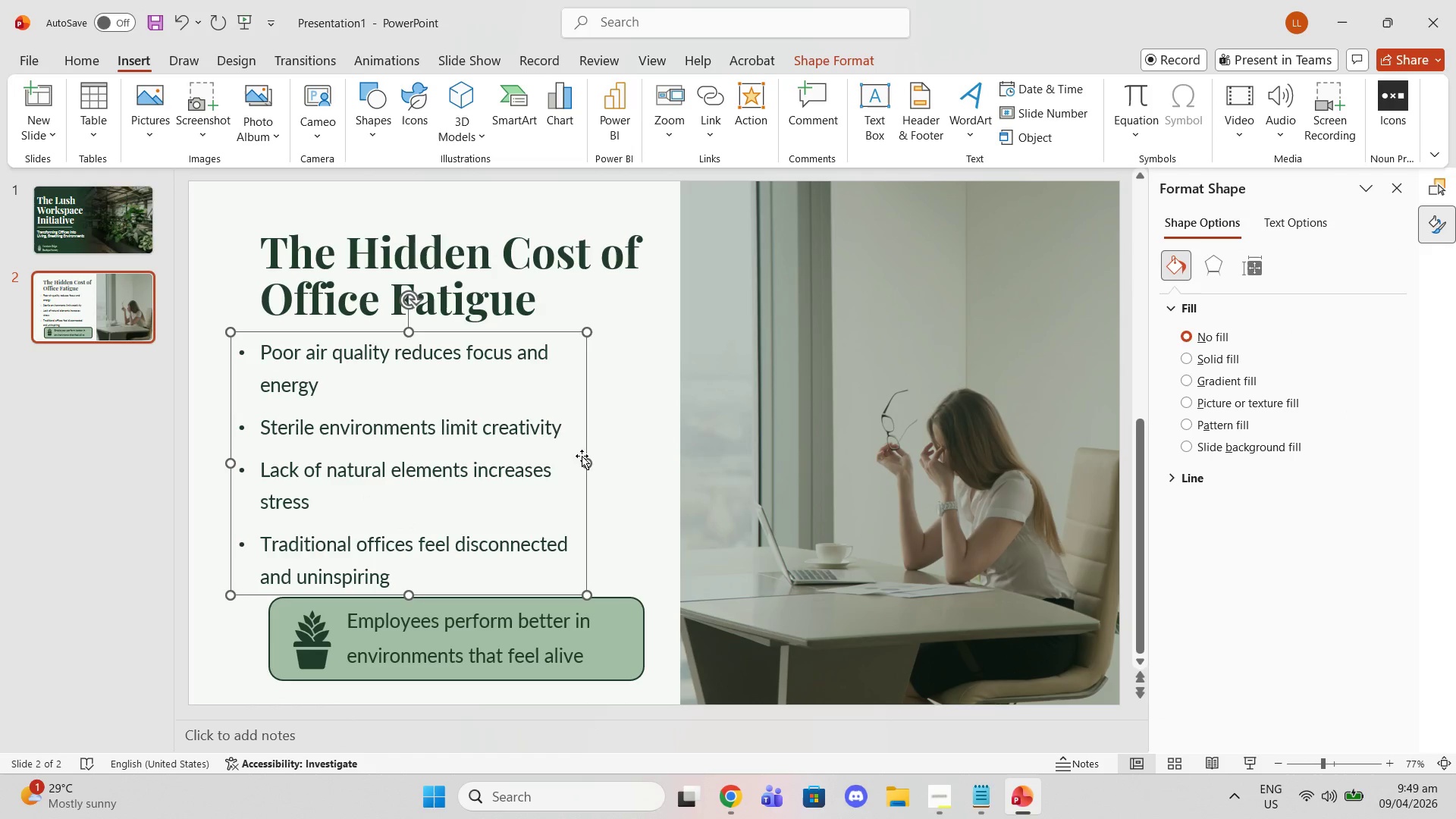 
left_click_drag(start_coordinate=[588, 460], to_coordinate=[546, 459])
 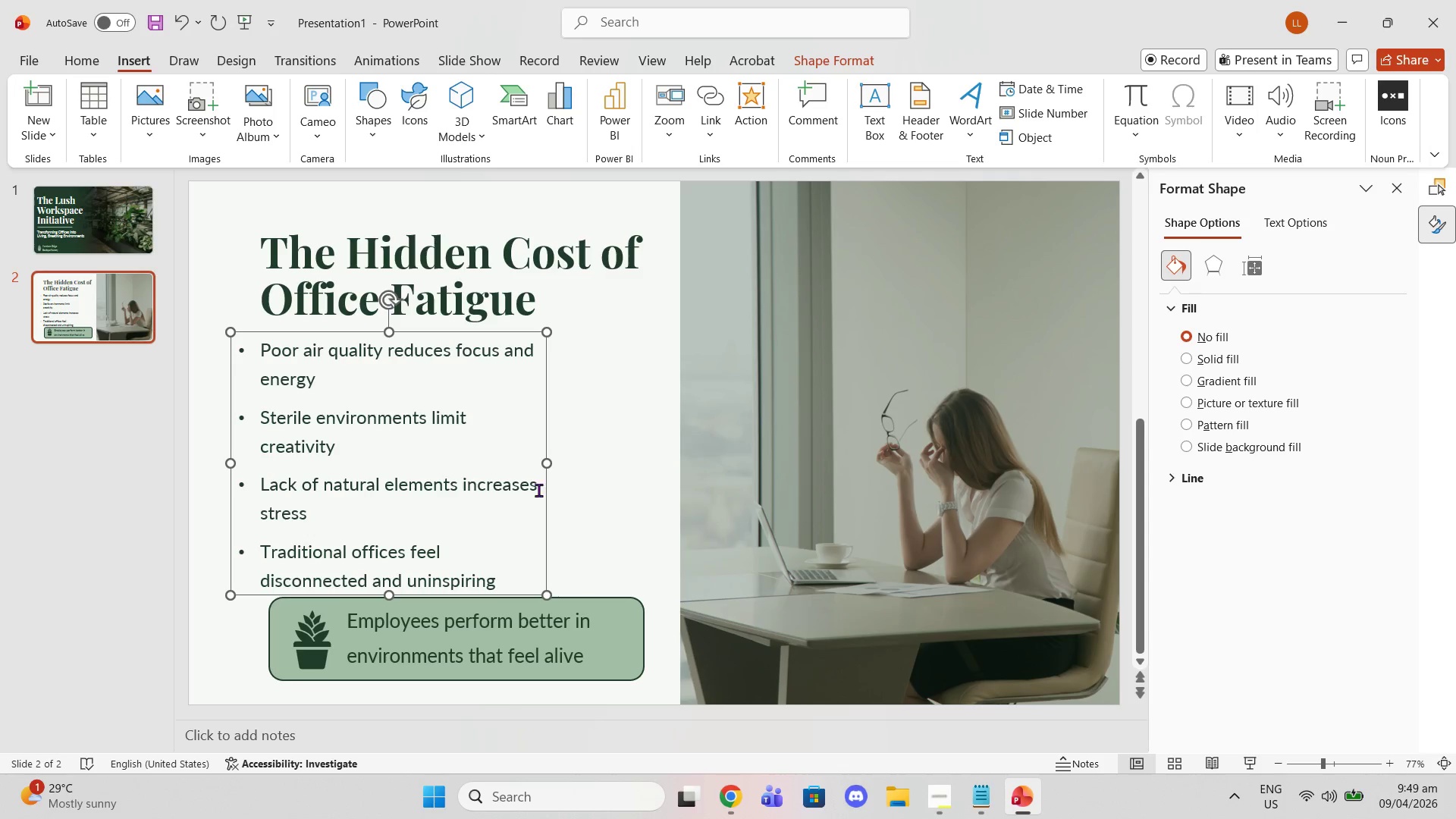 
left_click_drag(start_coordinate=[563, 447], to_coordinate=[94, 58])
 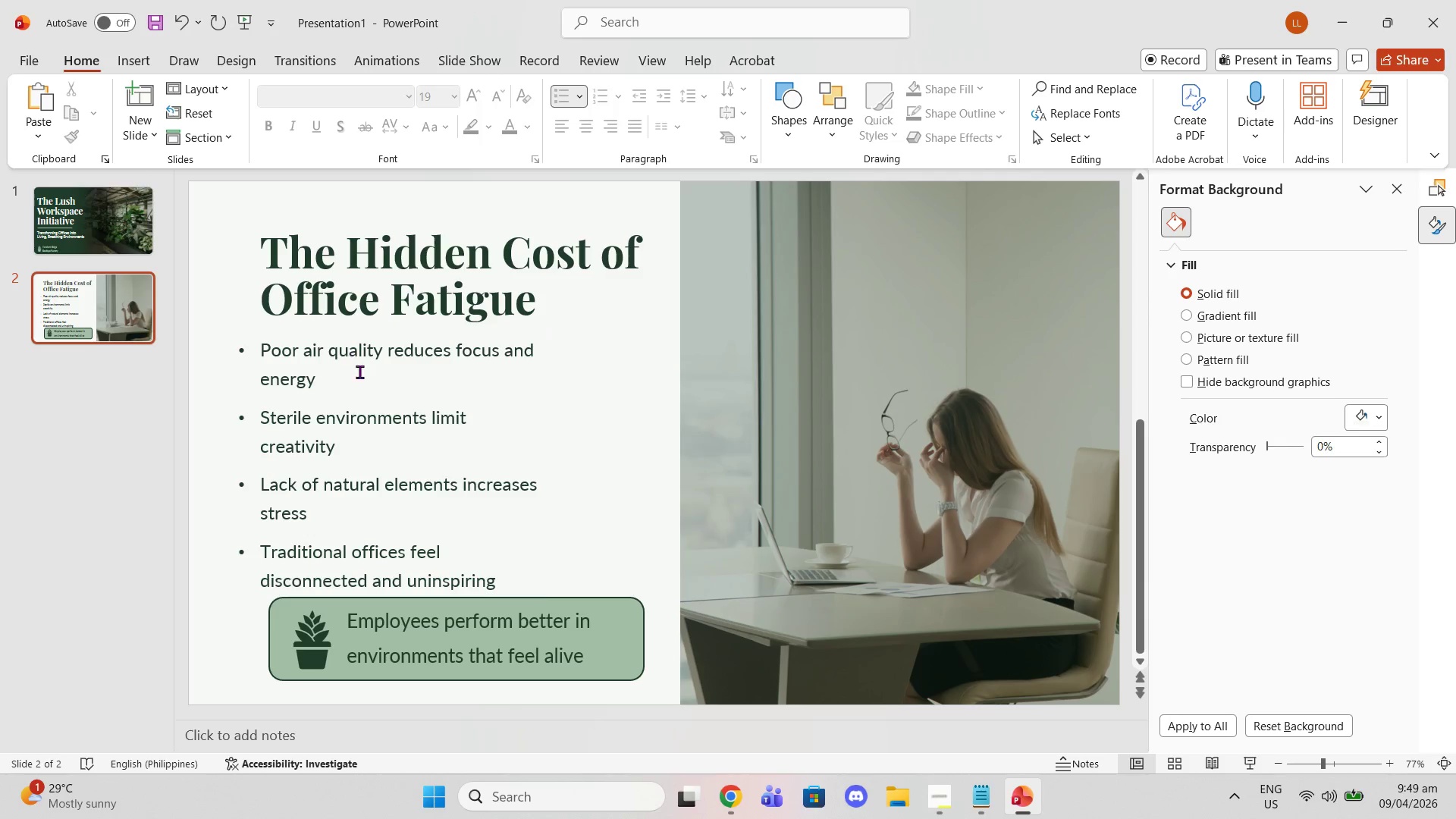 
left_click([94, 58])
 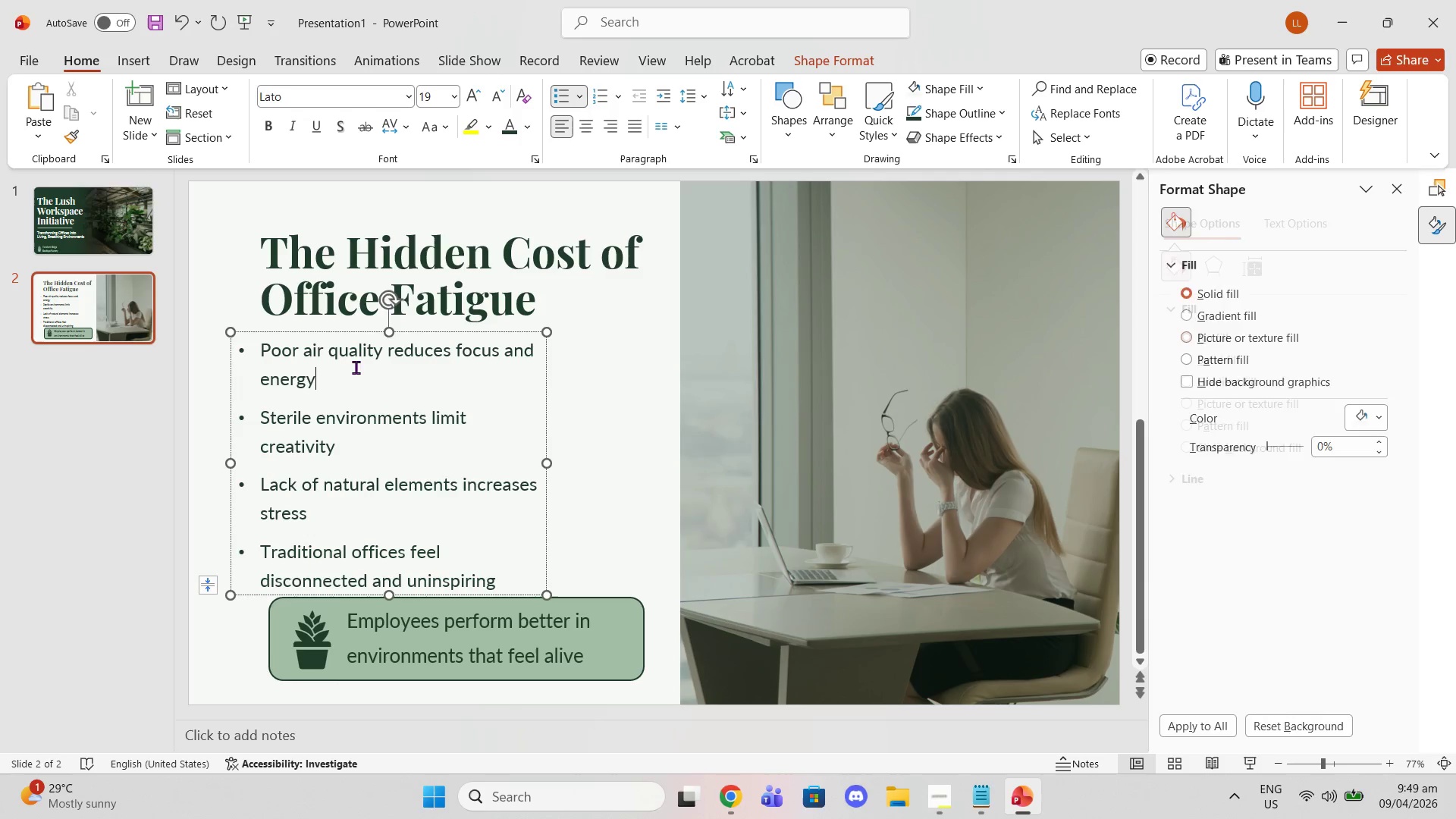 
double_click([234, 241])
 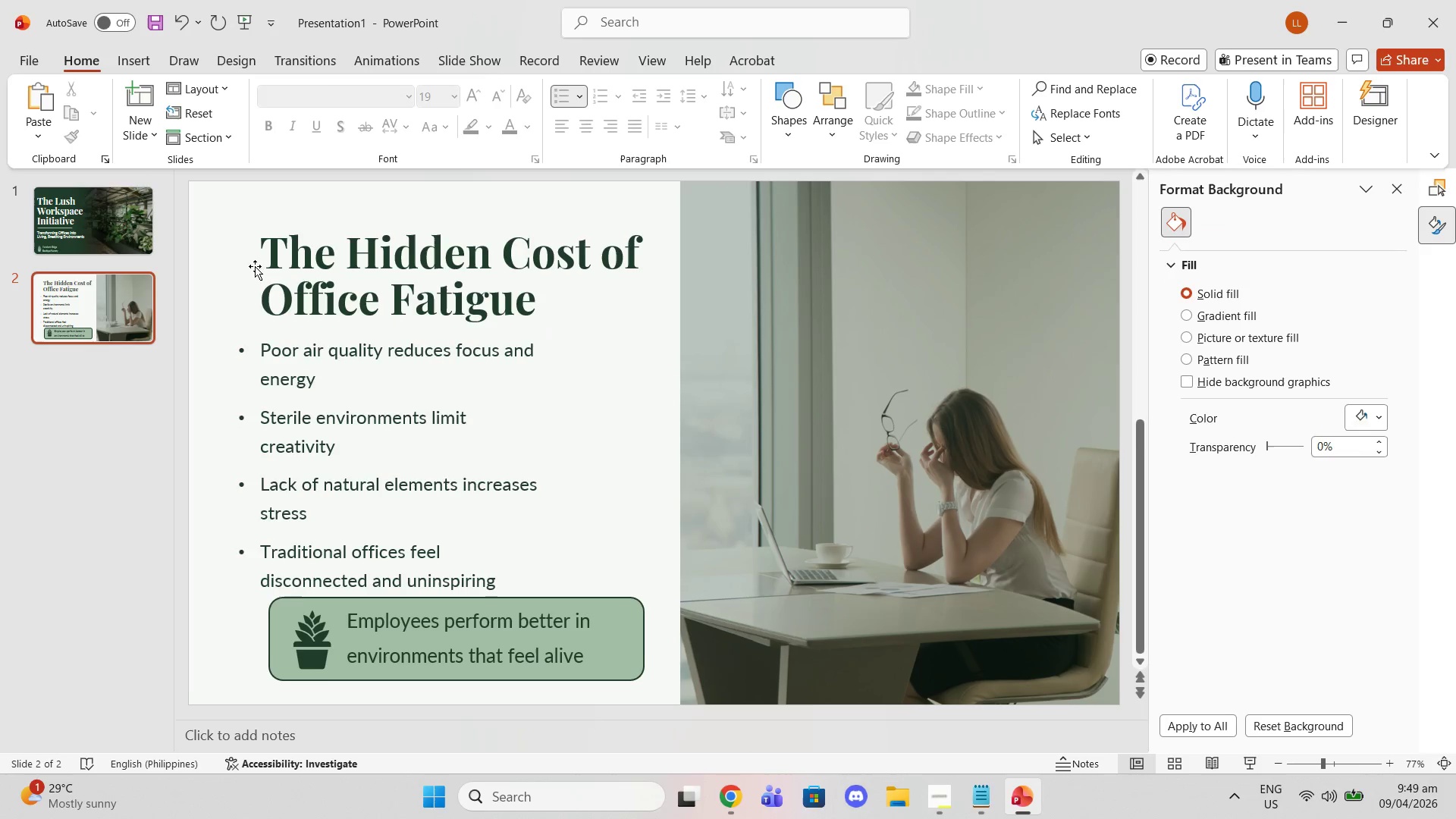 
triple_click([256, 266])
 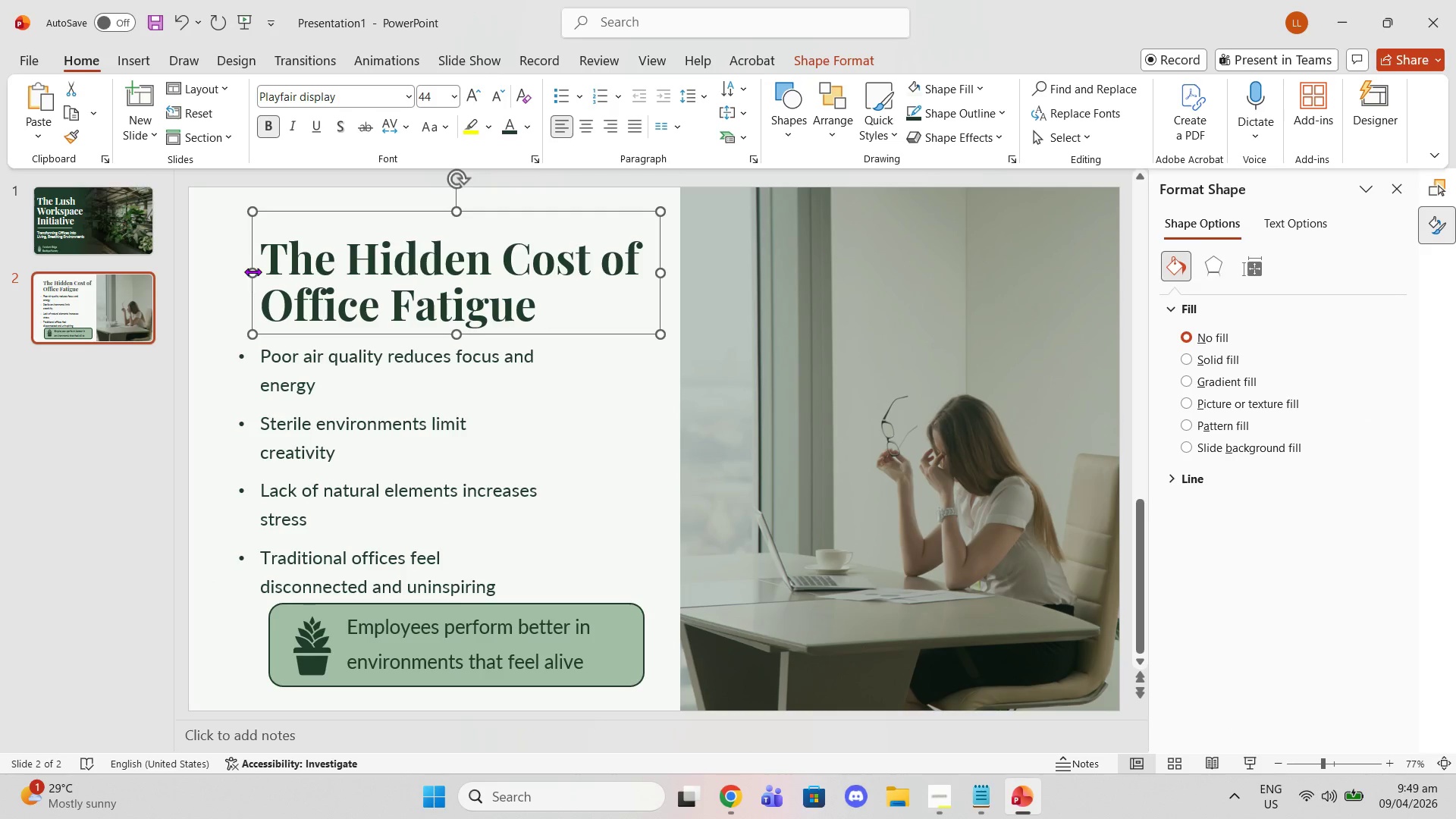 
left_click_drag(start_coordinate=[253, 271], to_coordinate=[232, 271])
 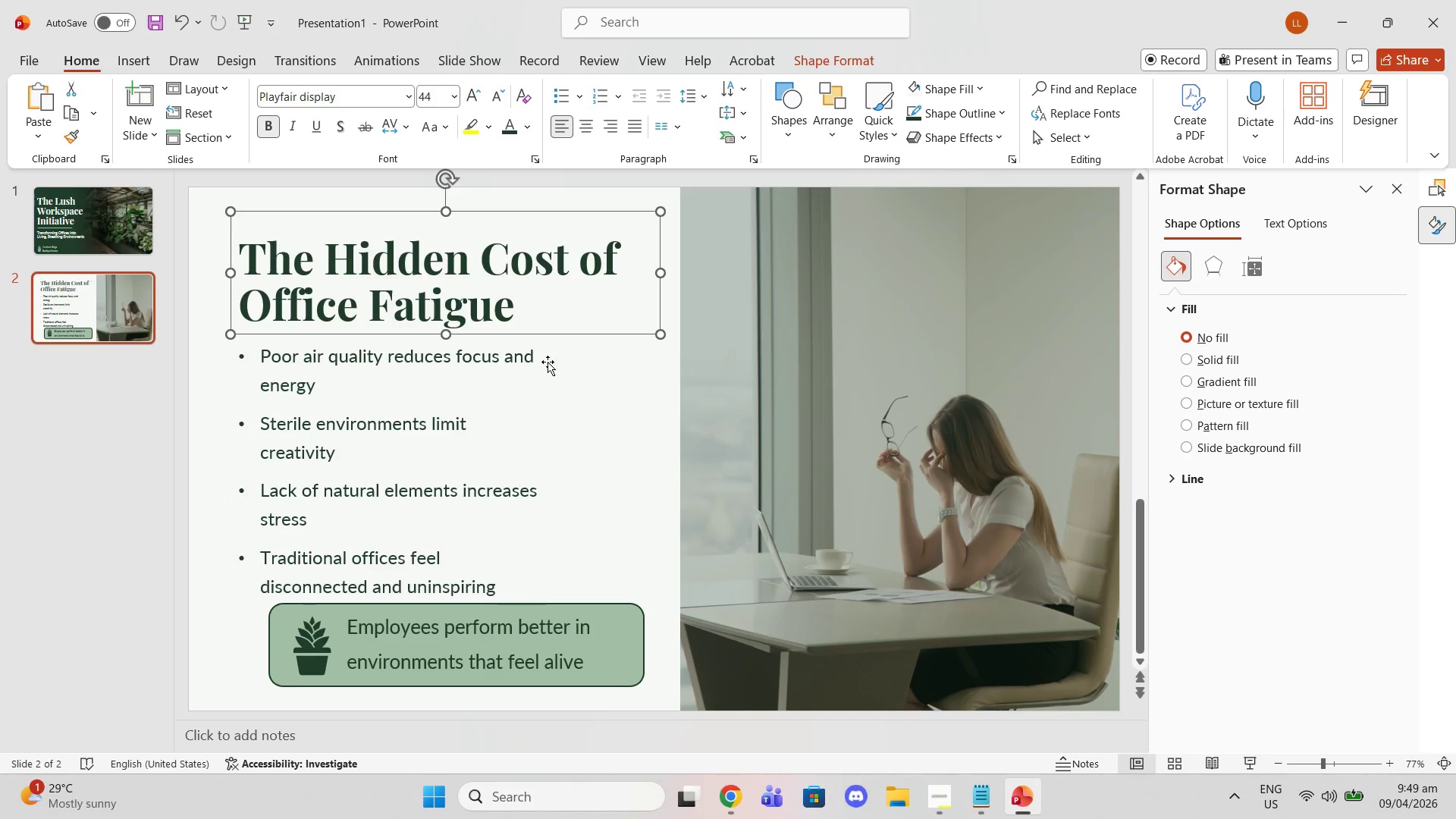 
left_click([548, 367])
 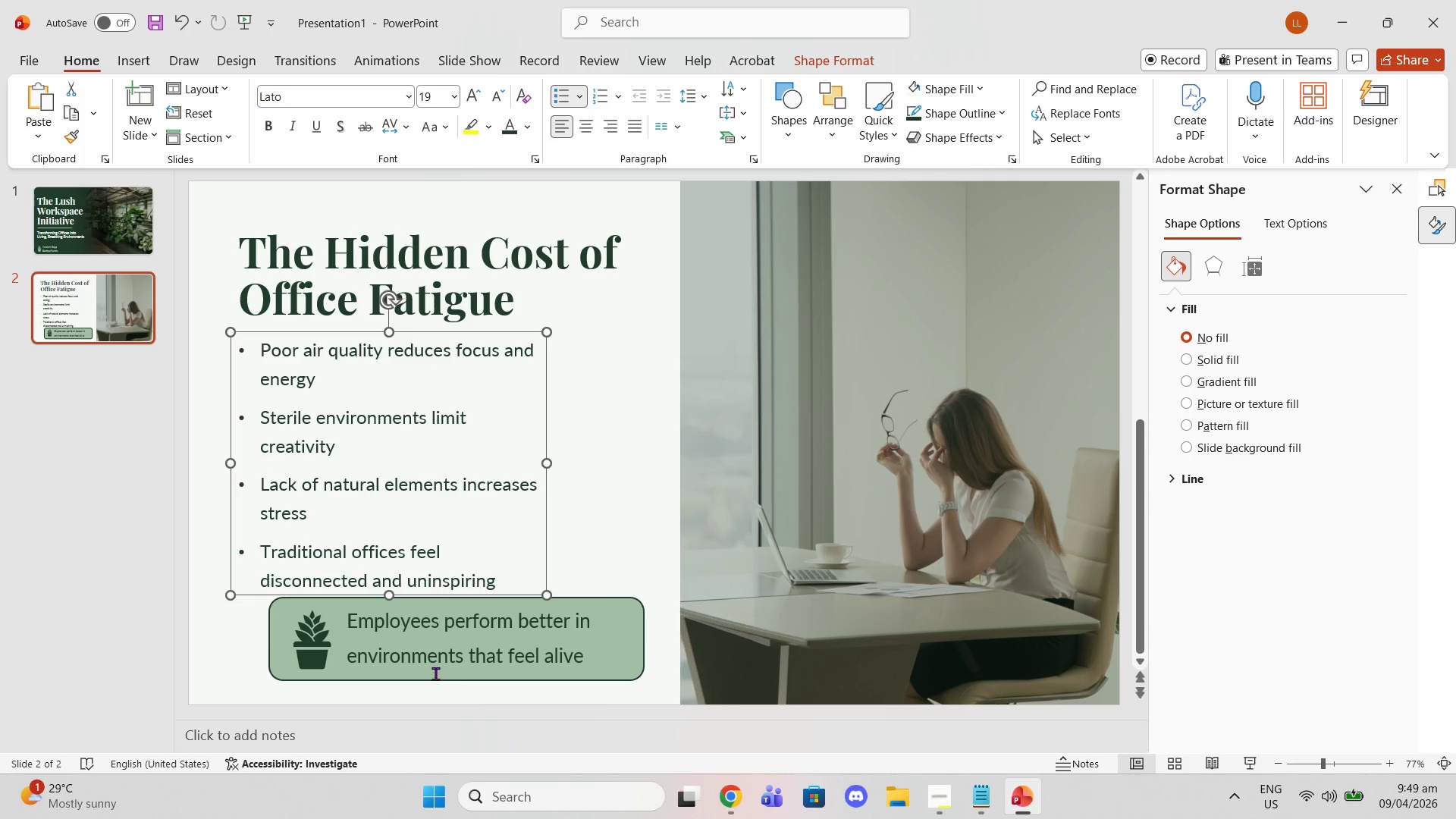 
left_click([436, 673])
 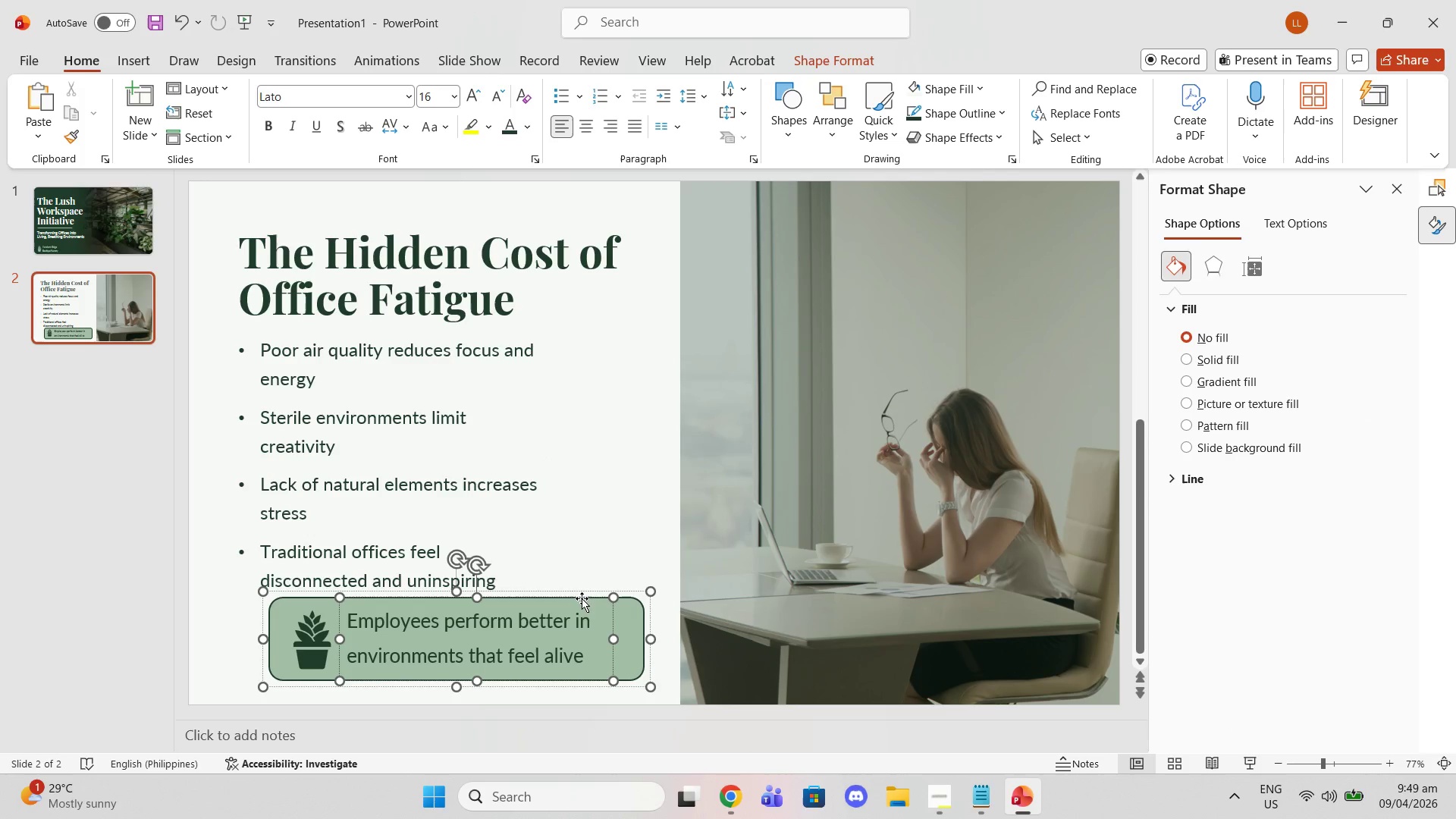 
left_click_drag(start_coordinate=[578, 595], to_coordinate=[554, 597])
 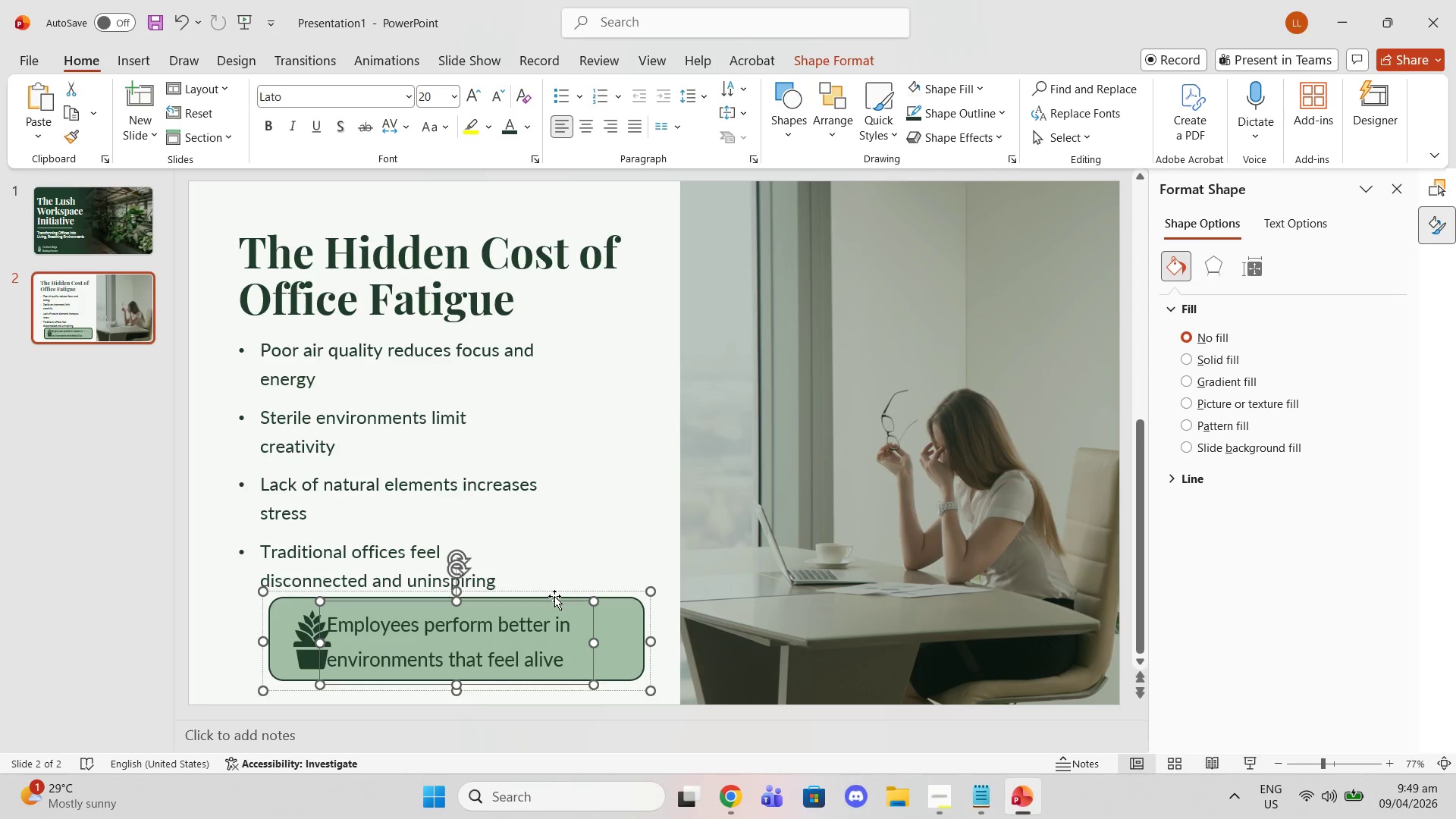 
key(Control+Z)
 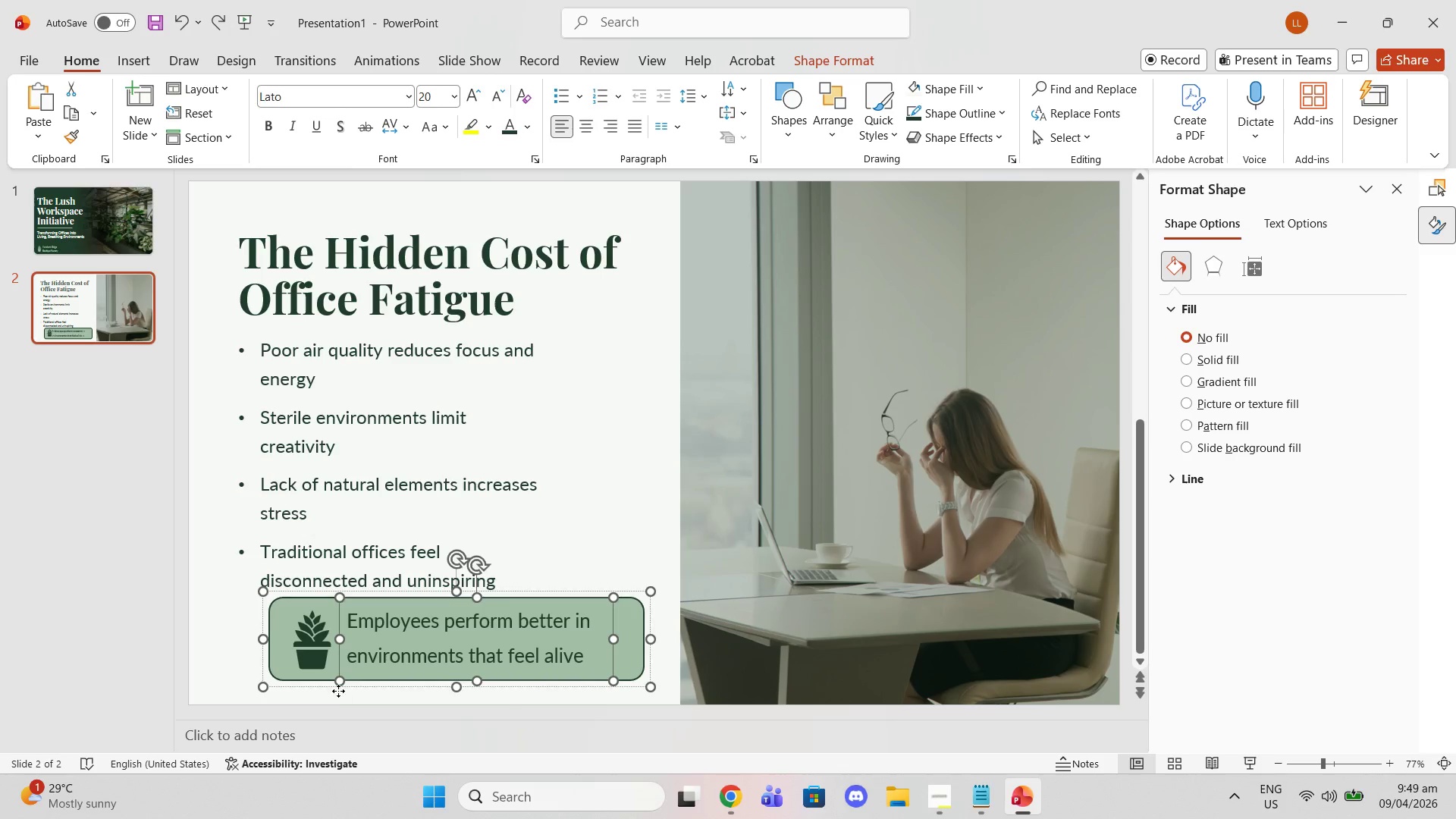 
left_click([338, 691])
 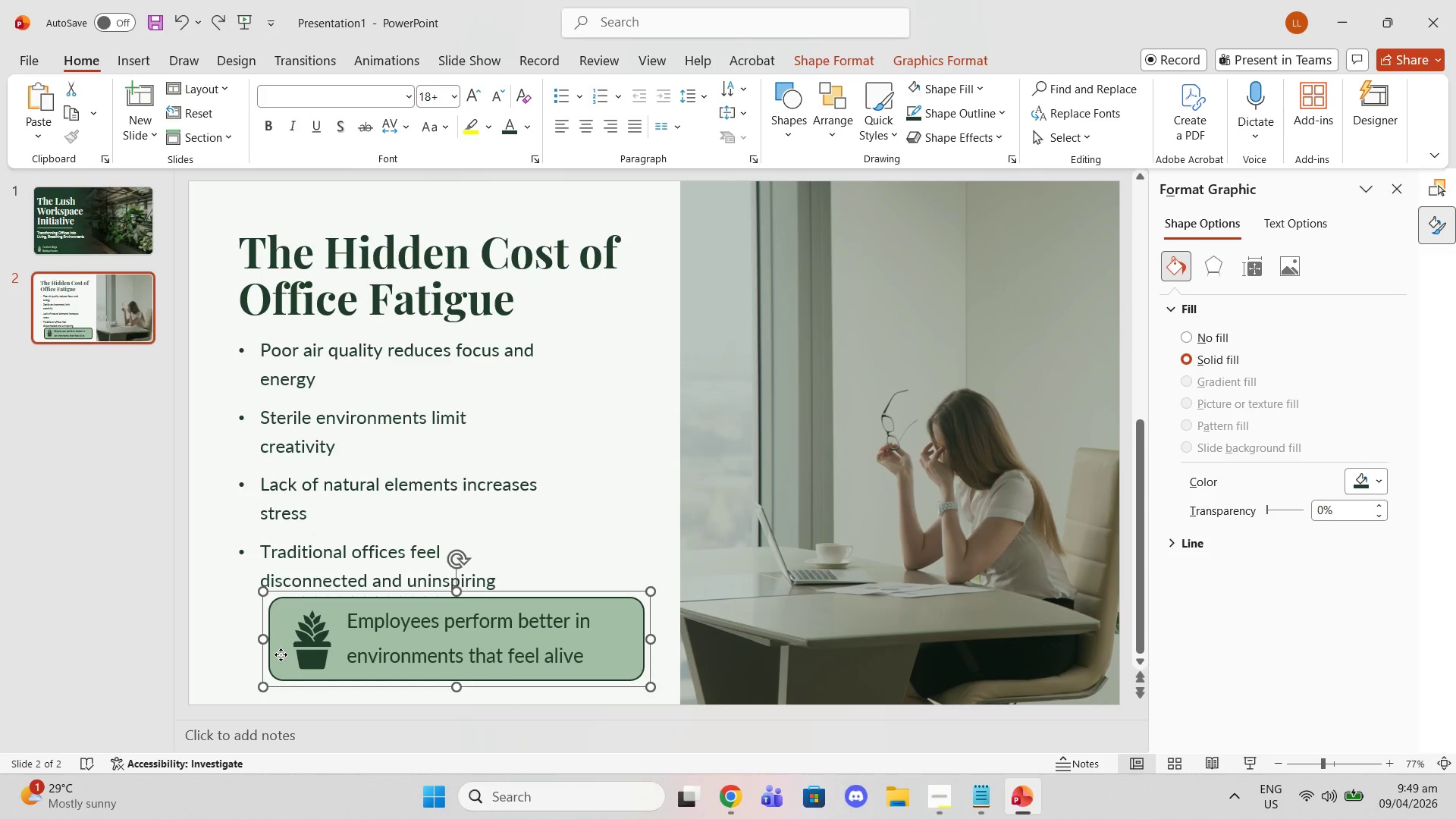 
left_click_drag(start_coordinate=[281, 654], to_coordinate=[242, 663])
 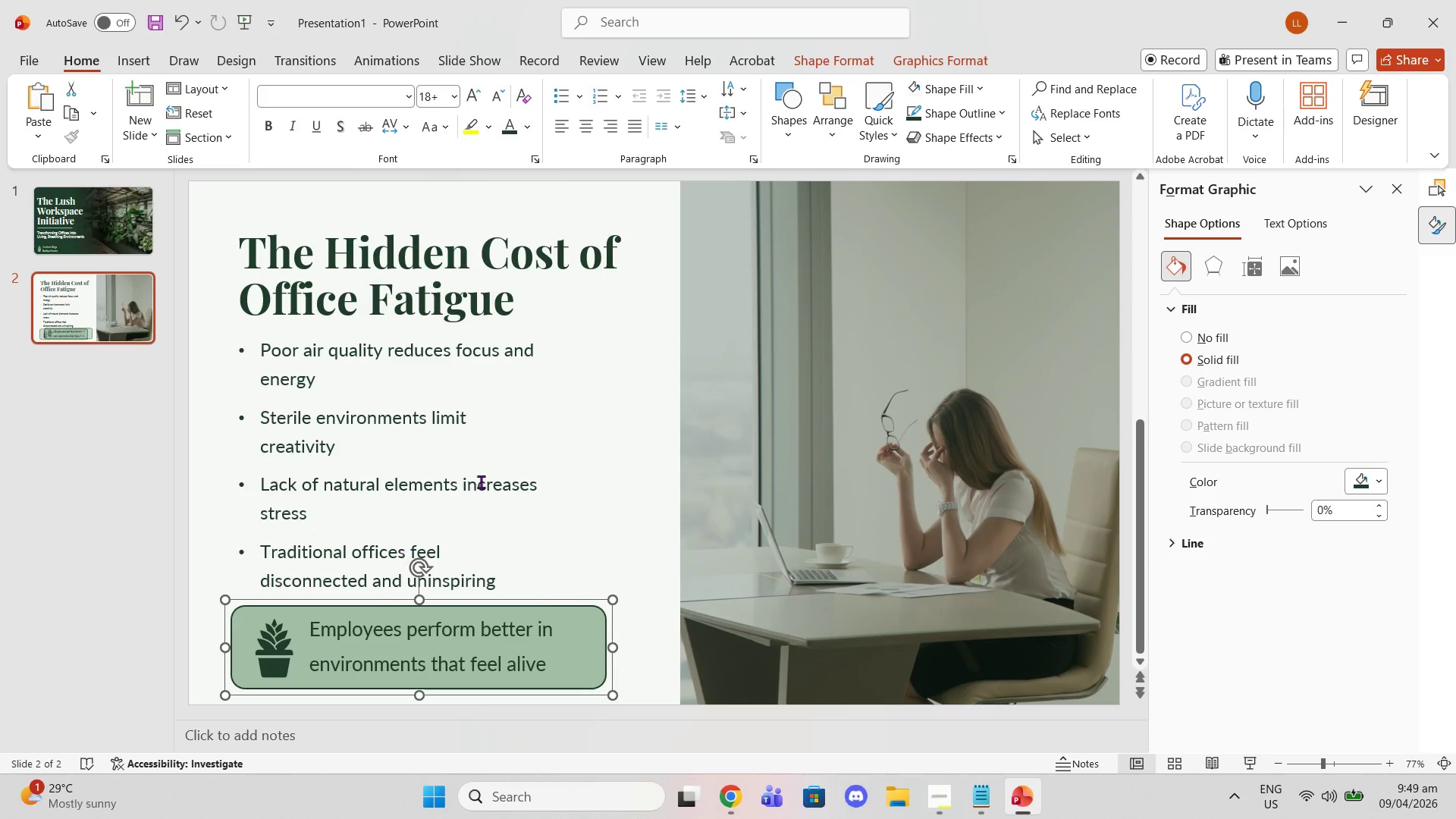 
left_click([481, 482])
 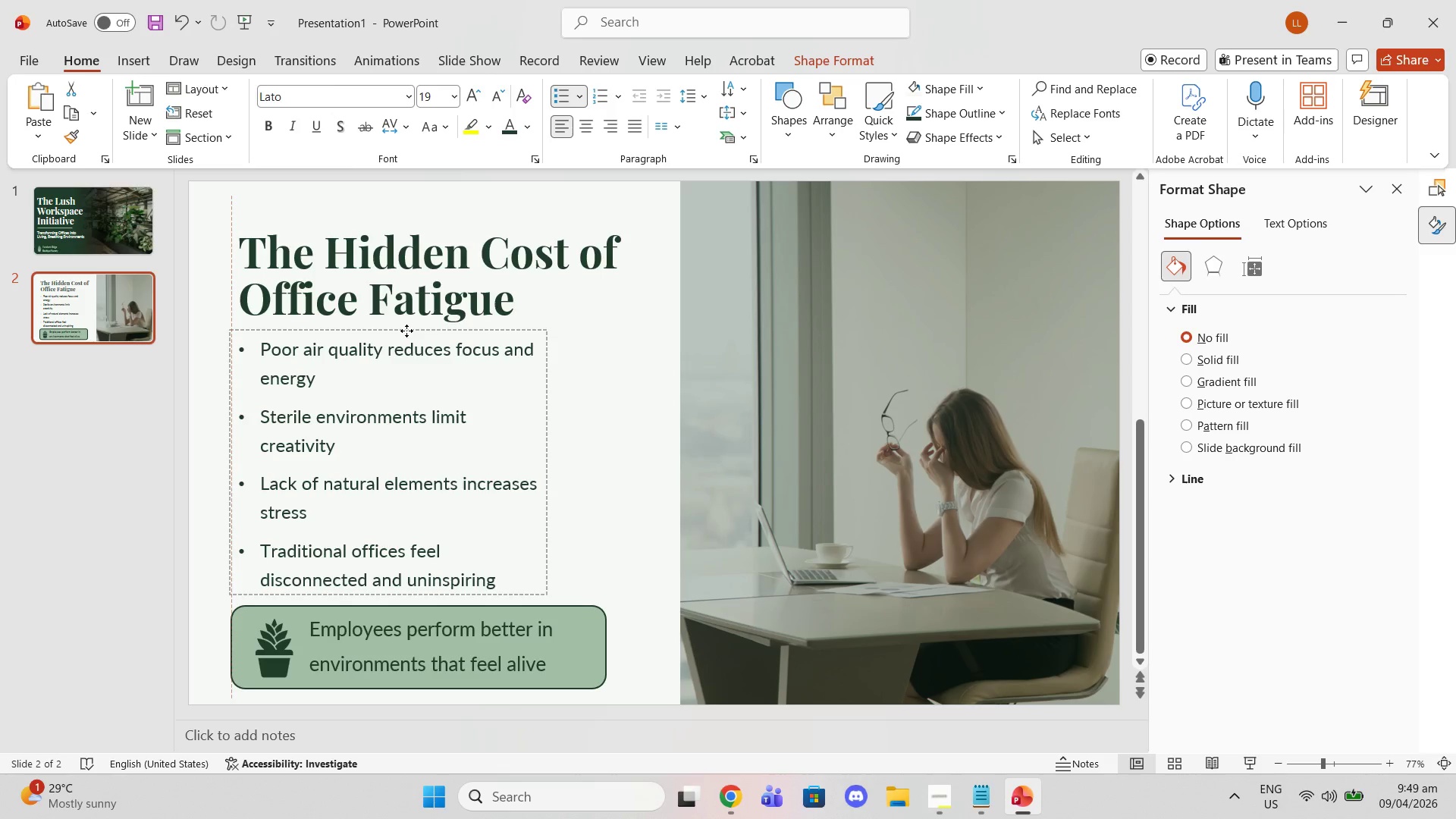 
wait(5.17)
 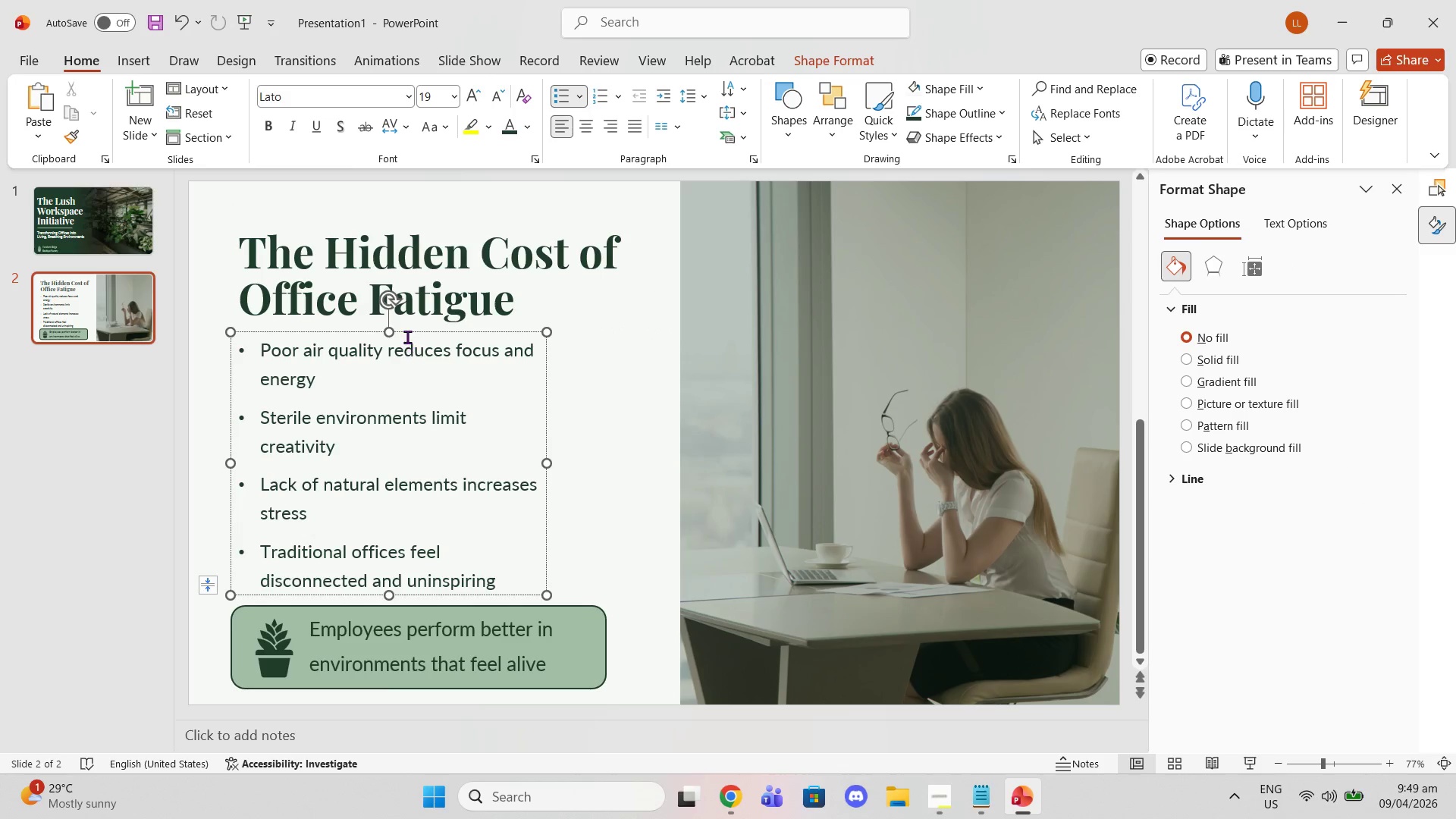 
left_click([579, 404])
 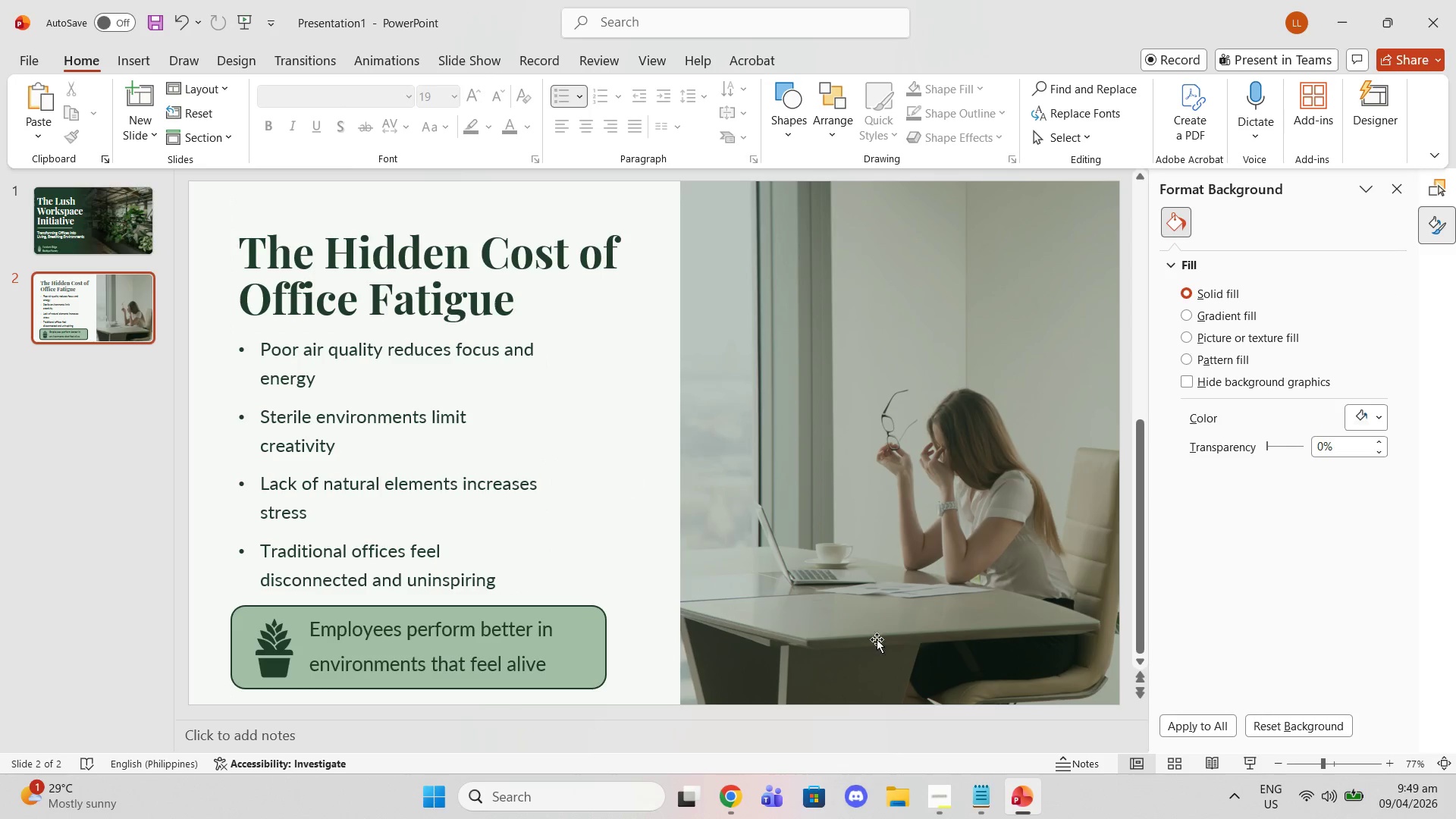 
left_click([724, 795])
 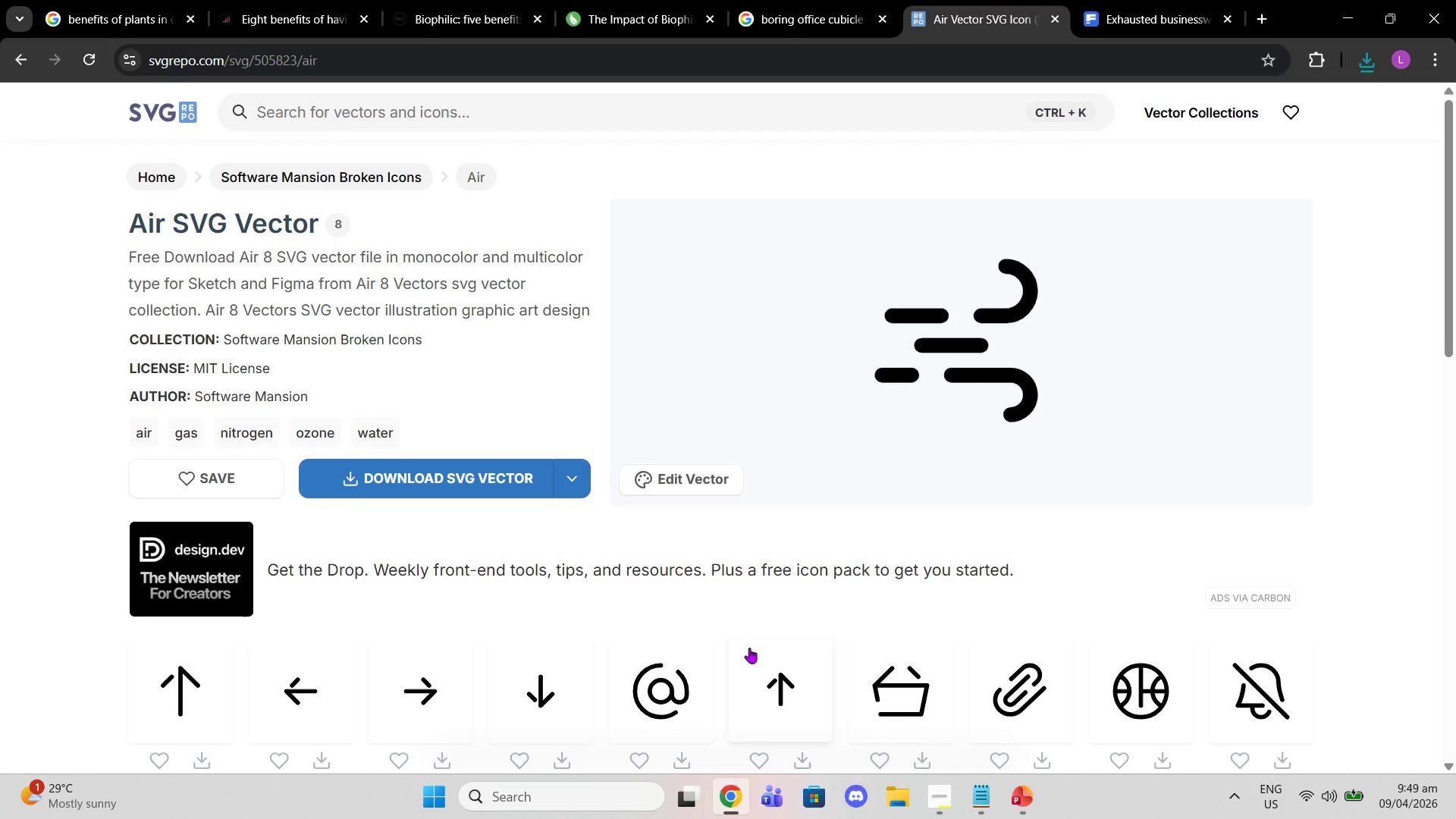 
scroll: coordinate [730, 595], scroll_direction: down, amount: 3.0
 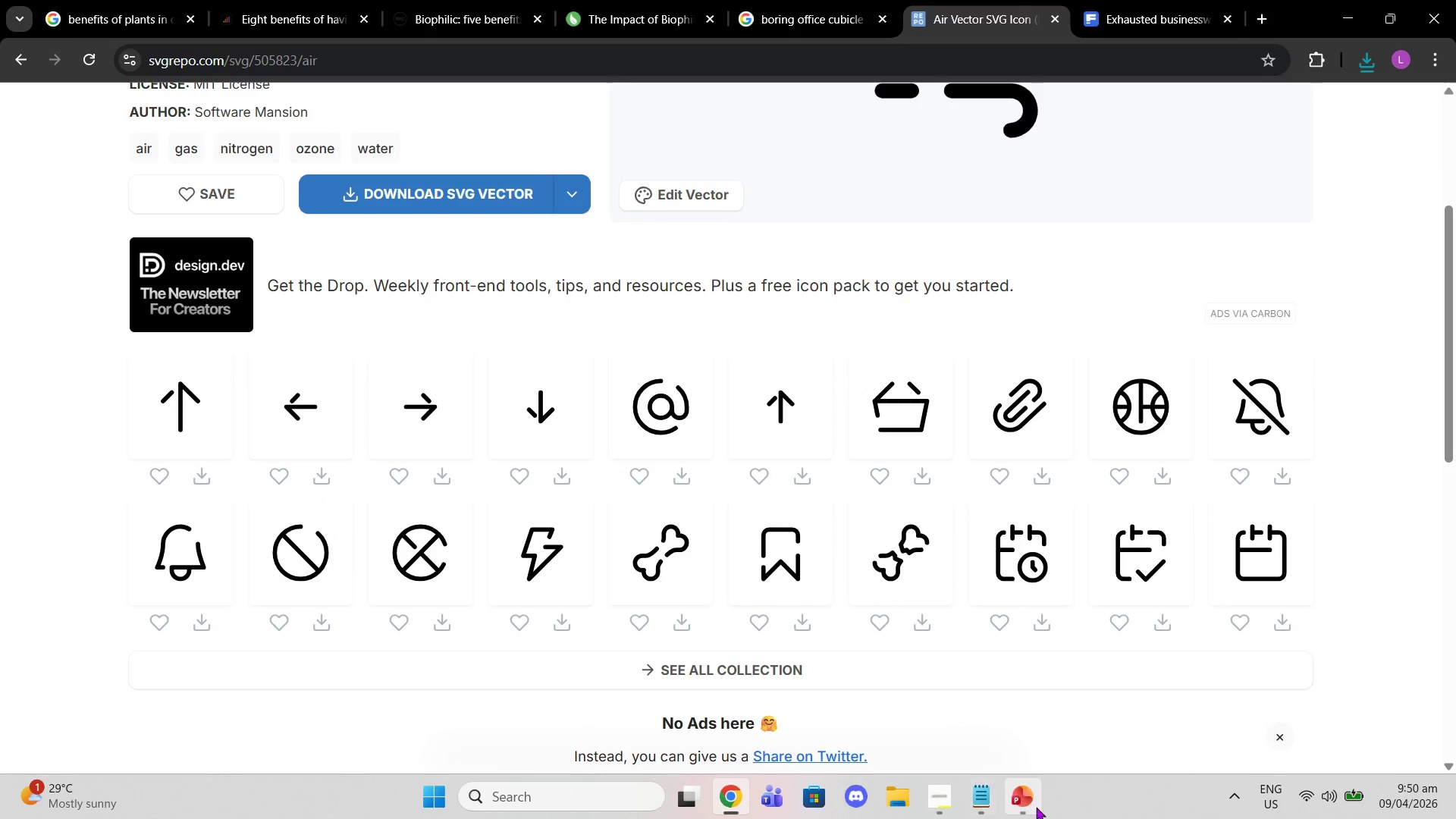 
left_click([1040, 808])
 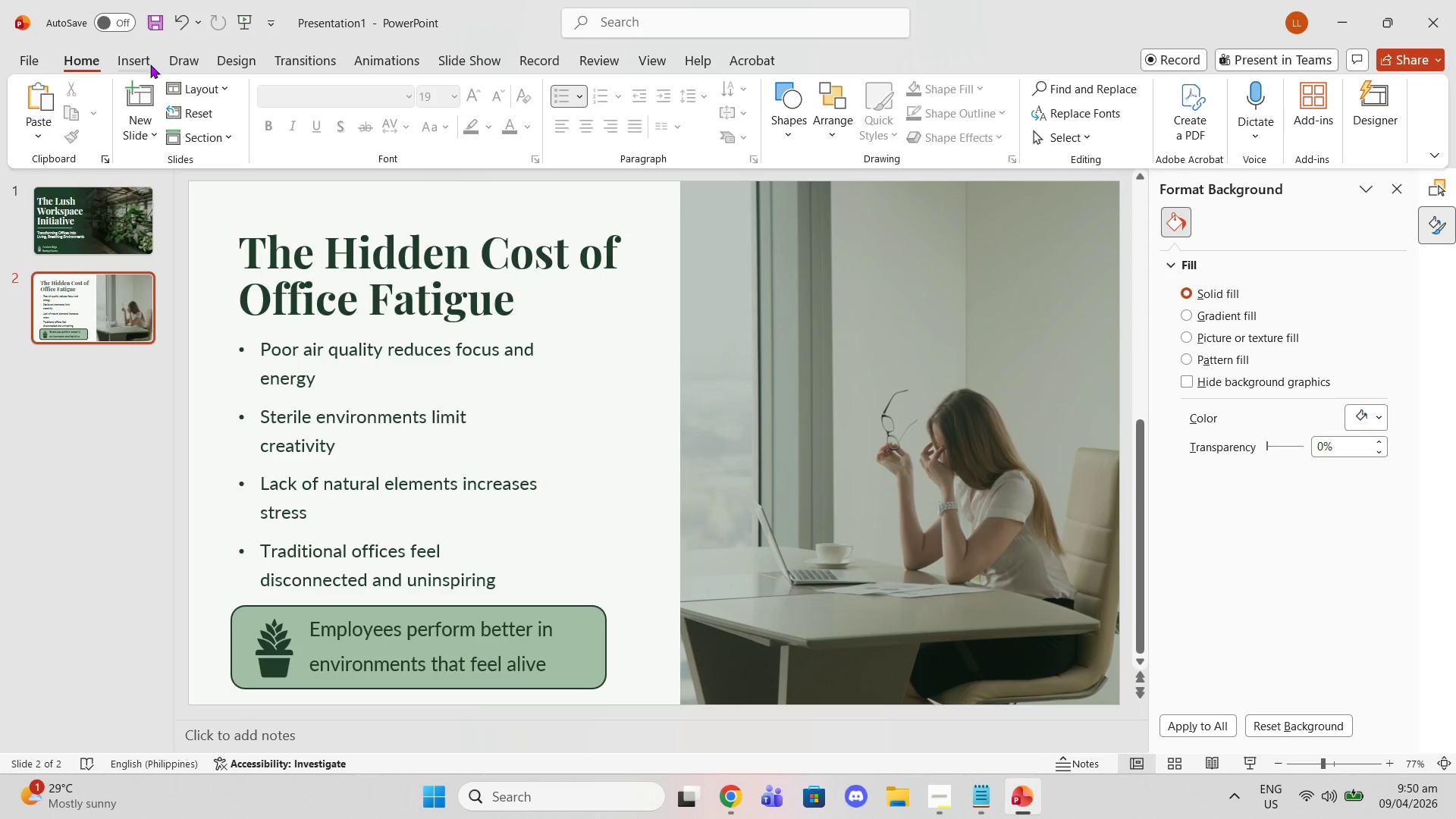 
left_click([148, 64])
 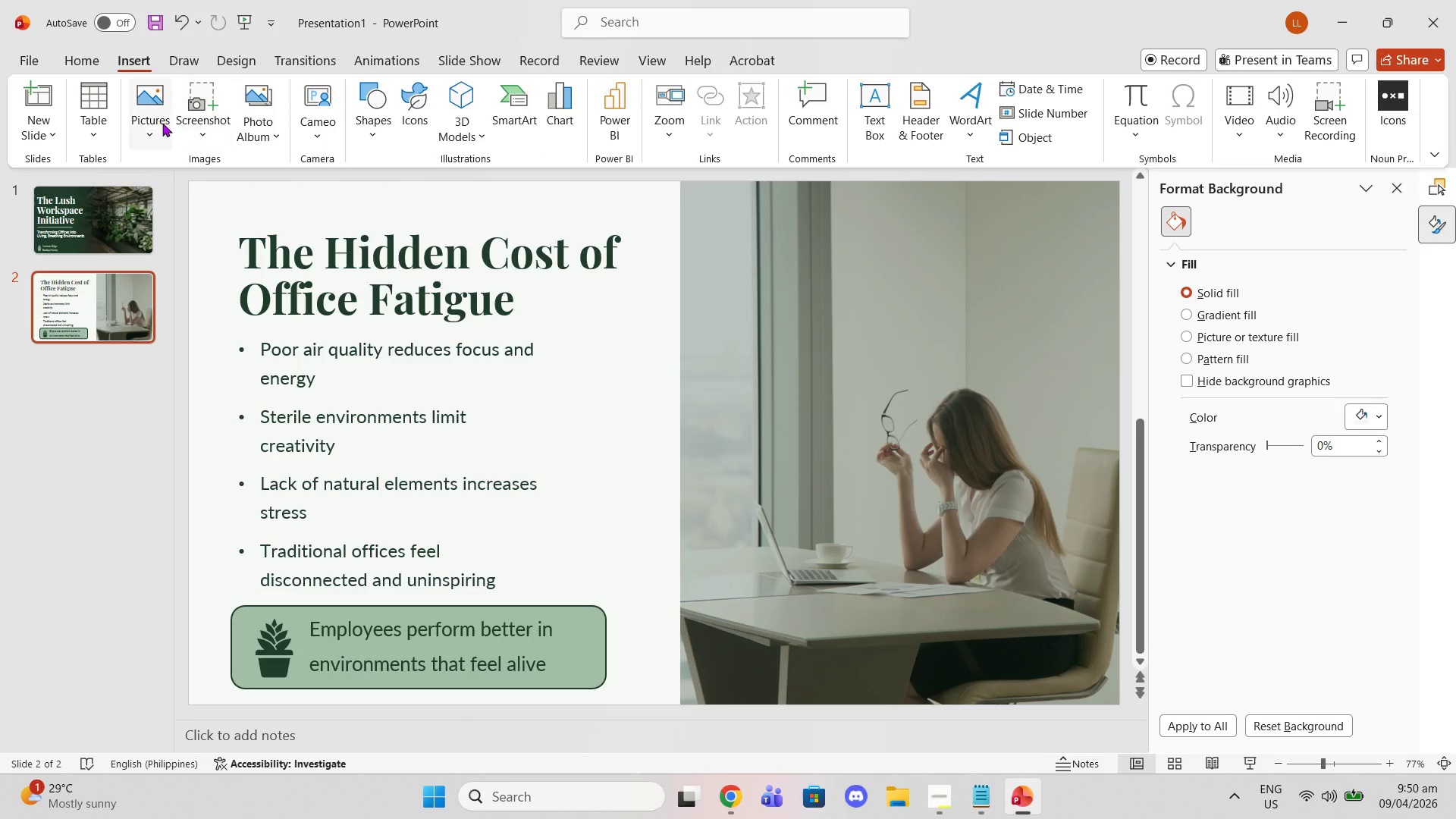 
left_click([162, 123])
 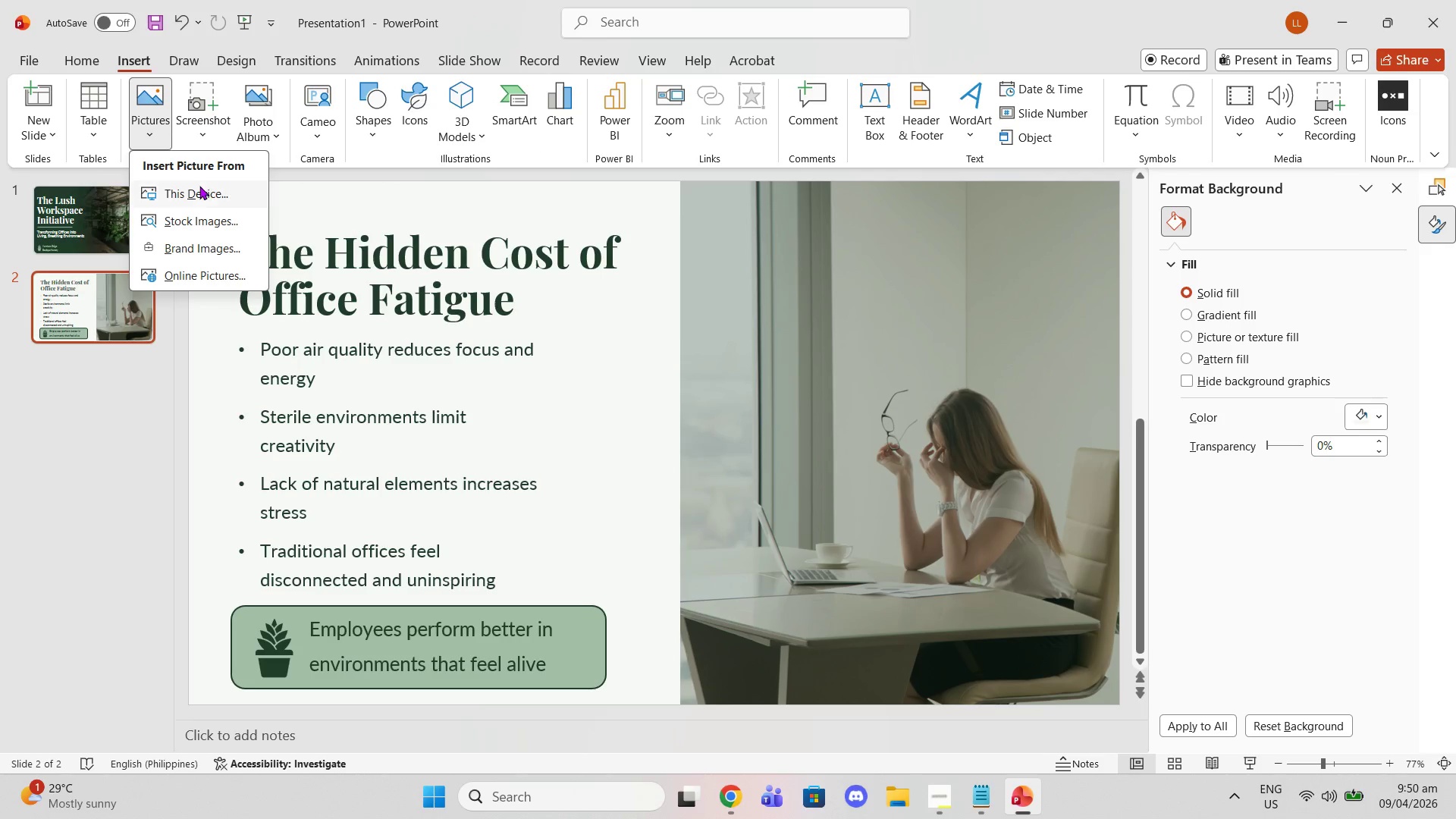 
left_click([199, 187])
 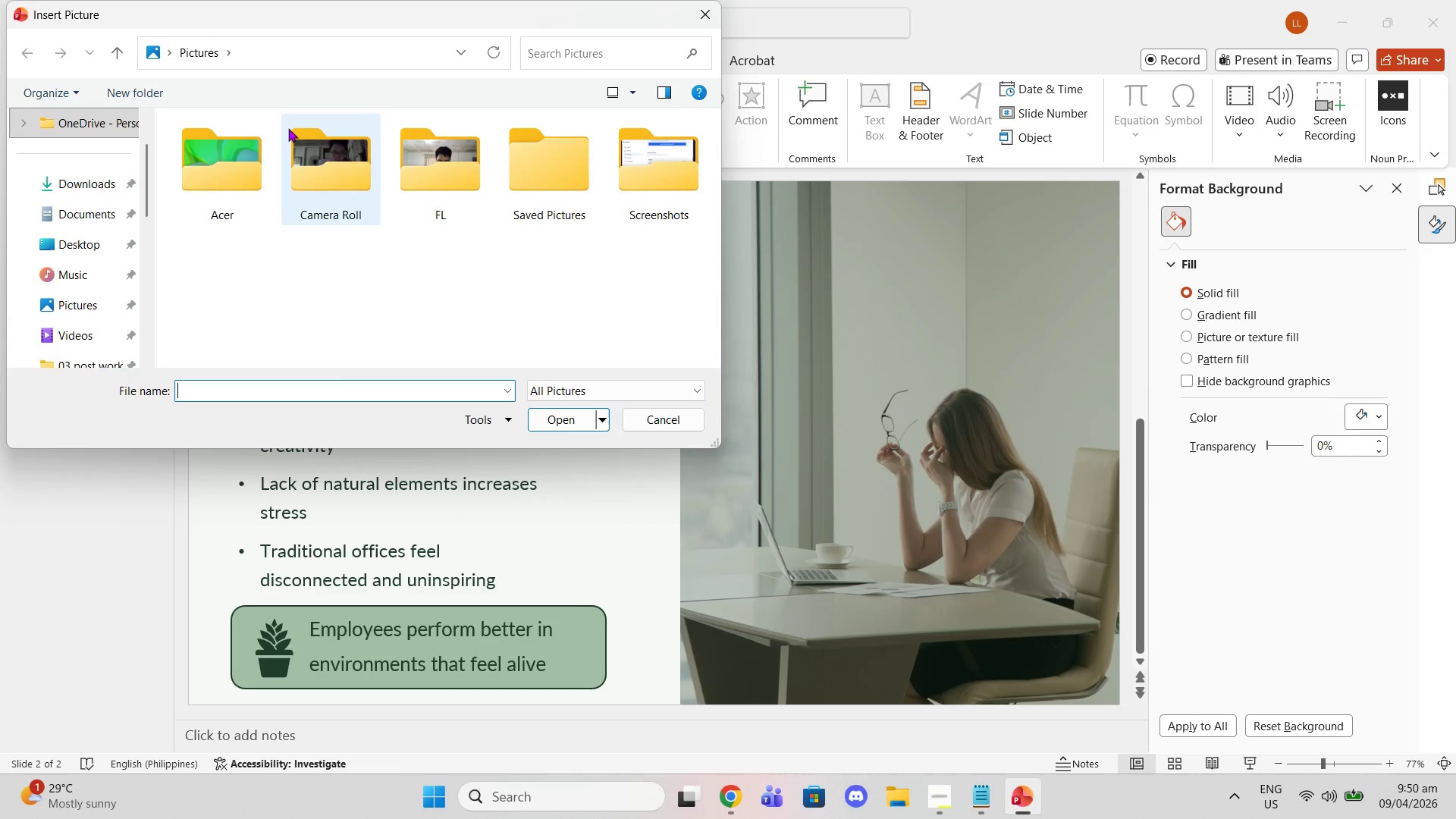 
left_click([93, 180])
 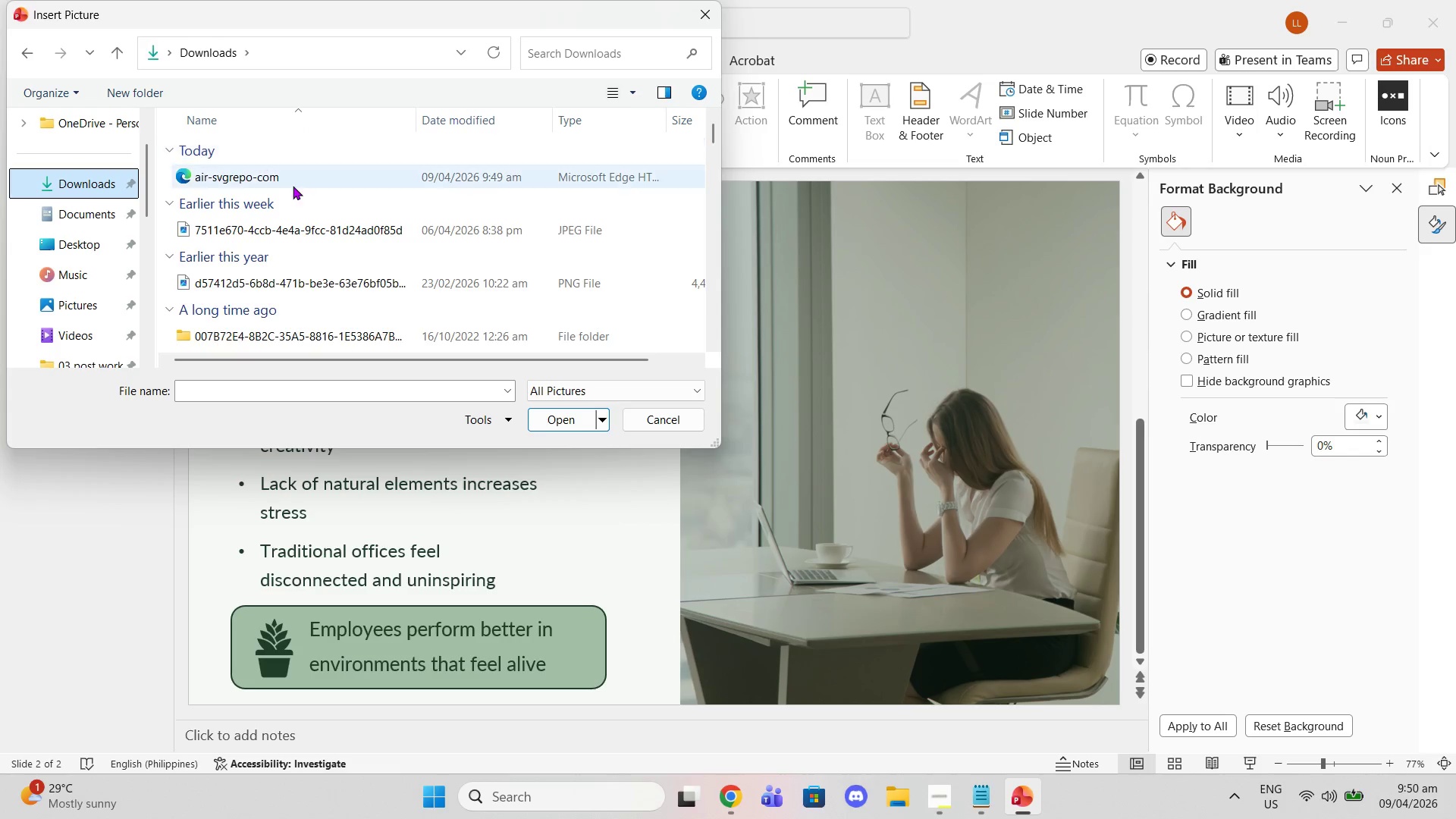 
left_click([293, 186])
 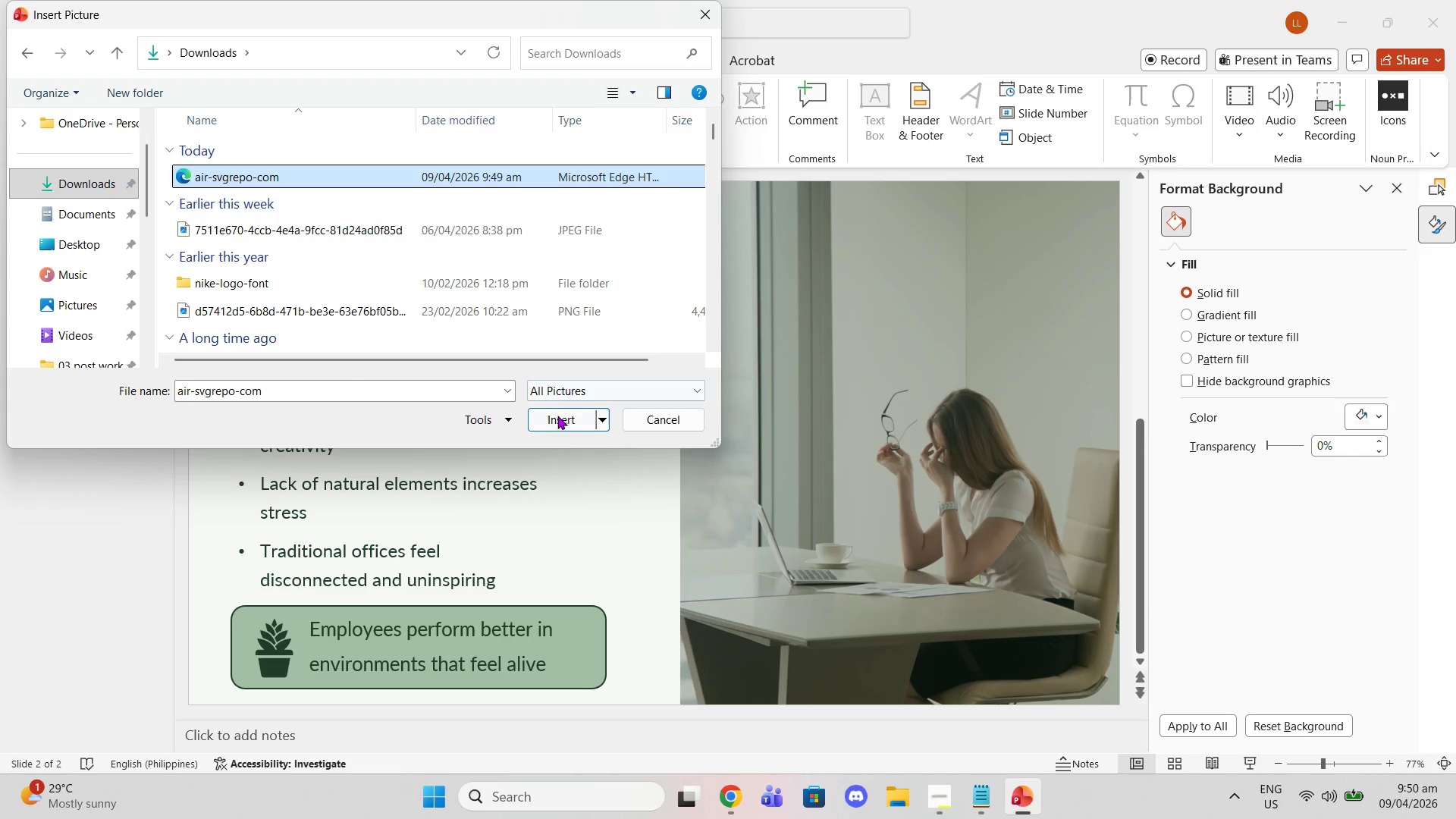 
left_click([557, 420])
 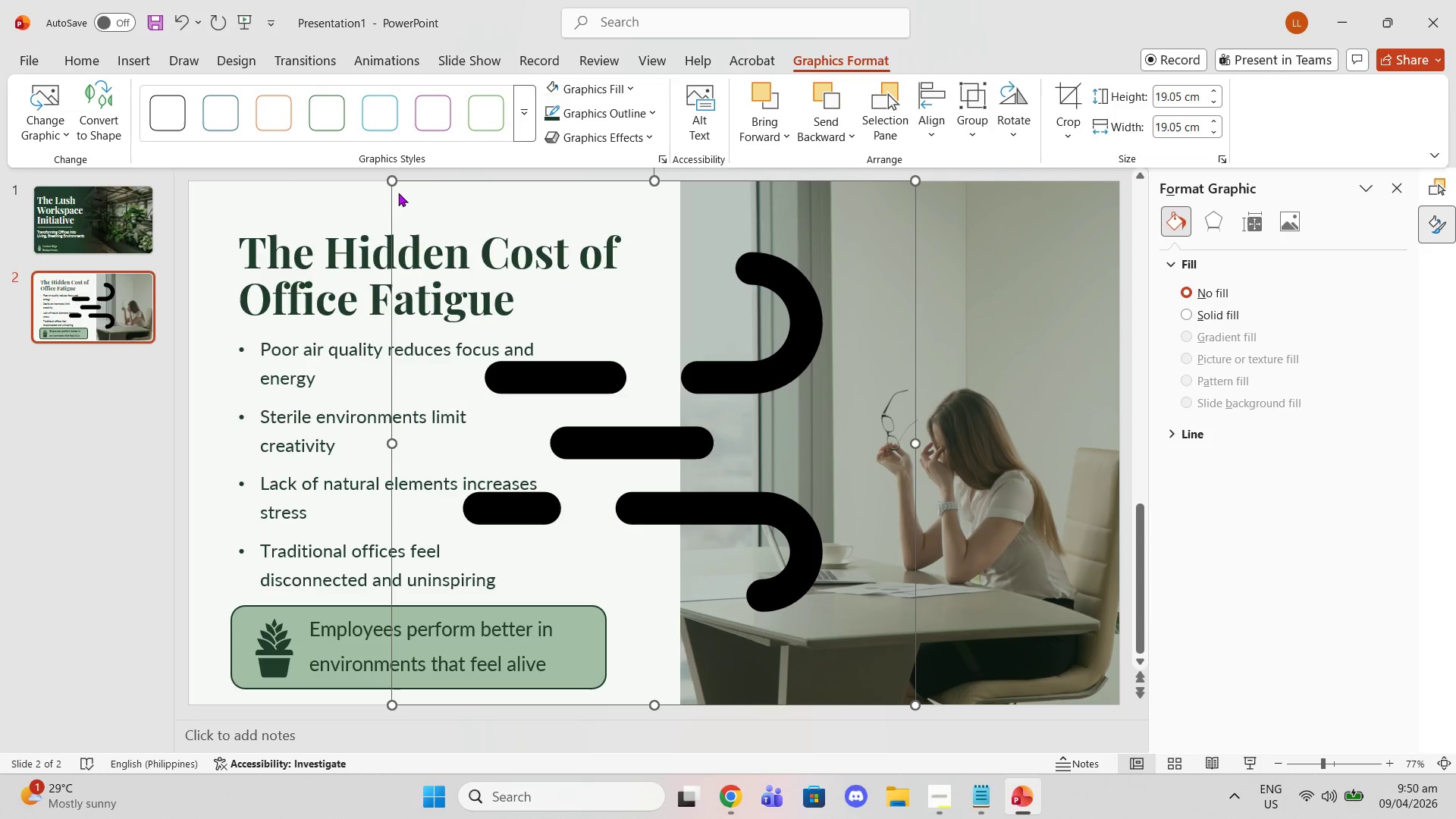 
left_click_drag(start_coordinate=[392, 181], to_coordinate=[835, 658])
 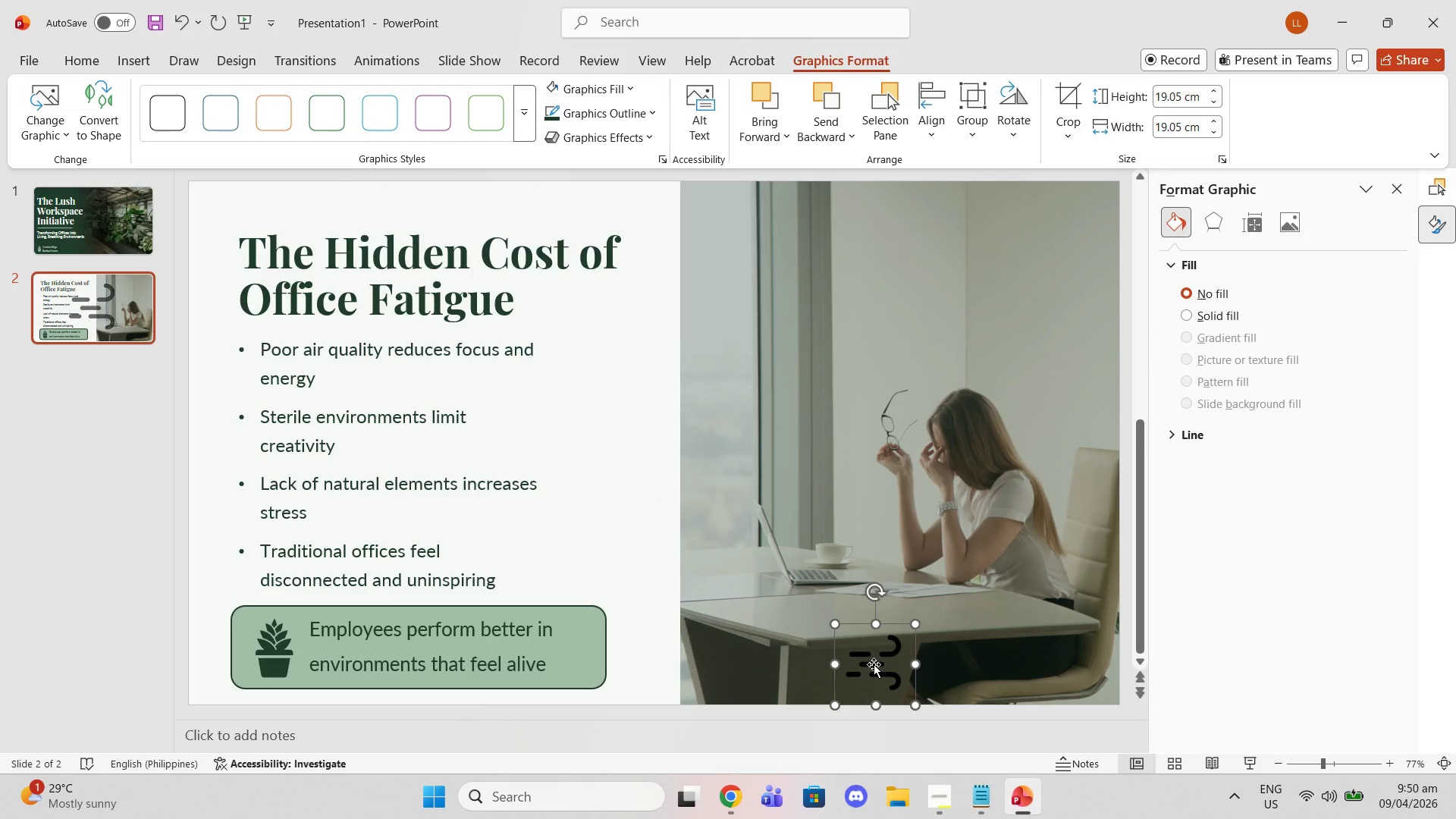 
left_click_drag(start_coordinate=[874, 664], to_coordinate=[611, 363])
 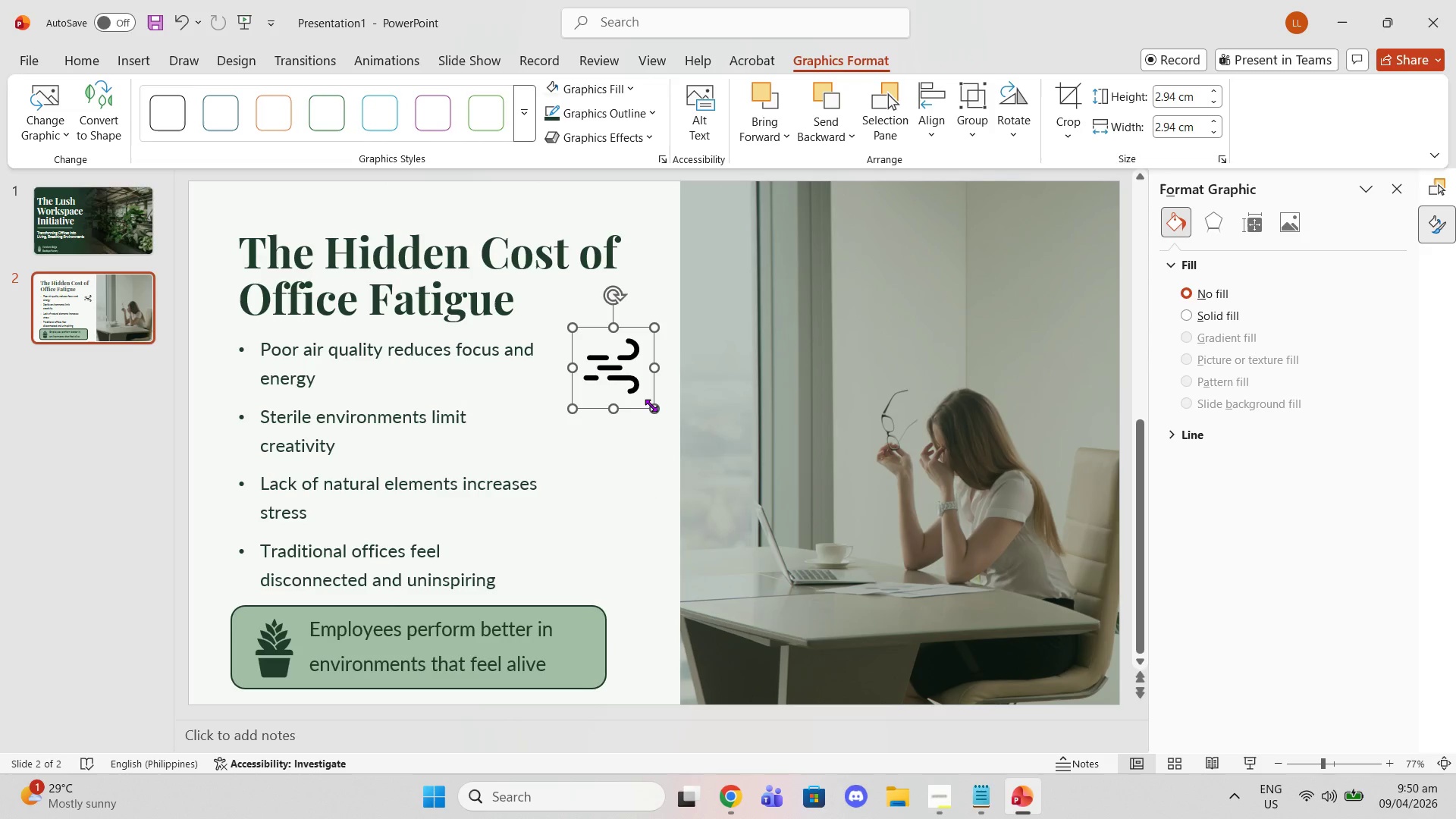 
left_click_drag(start_coordinate=[653, 408], to_coordinate=[639, 388])
 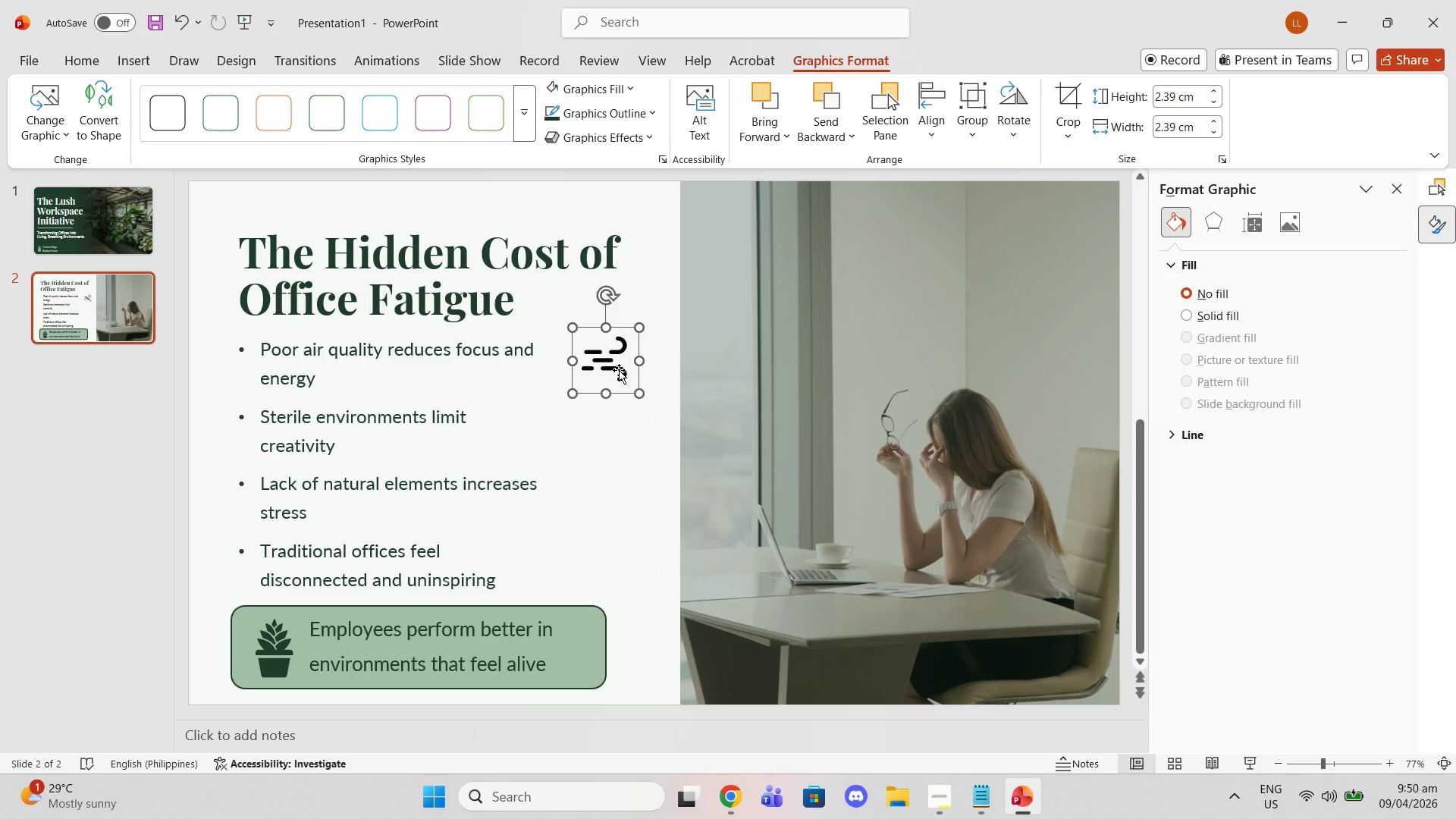 
left_click_drag(start_coordinate=[619, 370], to_coordinate=[606, 374])
 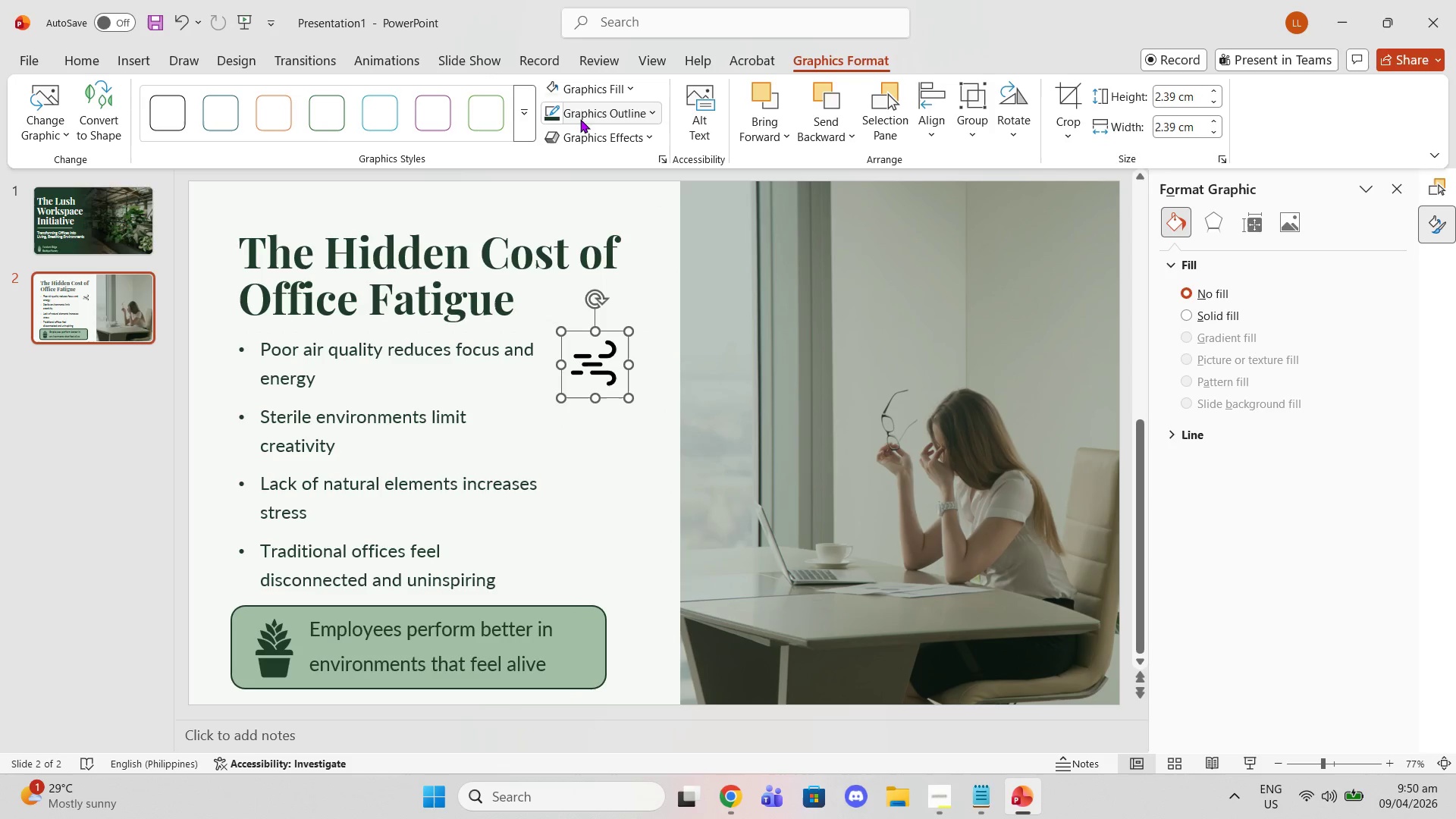 
left_click([552, 110])
 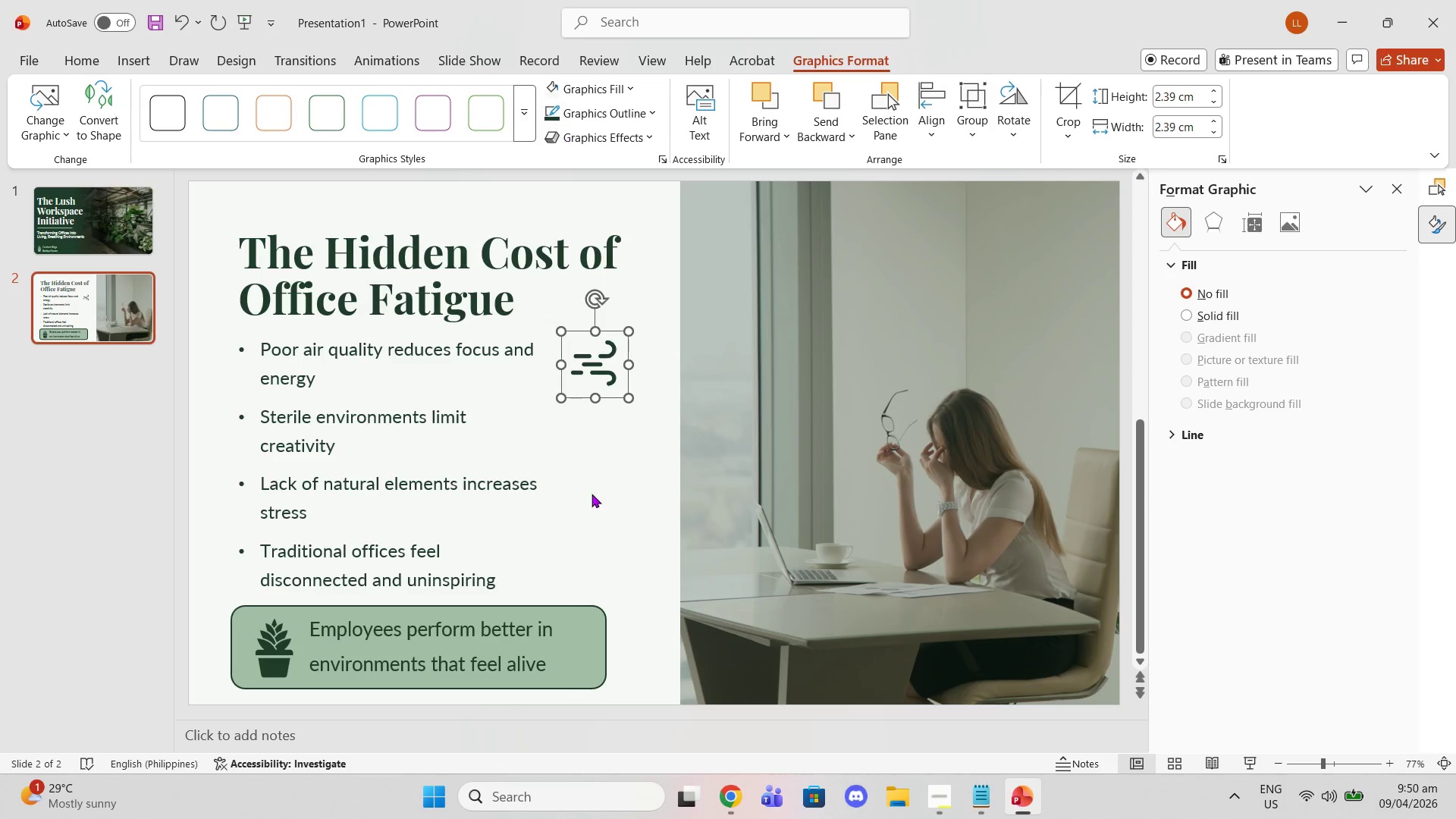 
left_click([592, 507])
 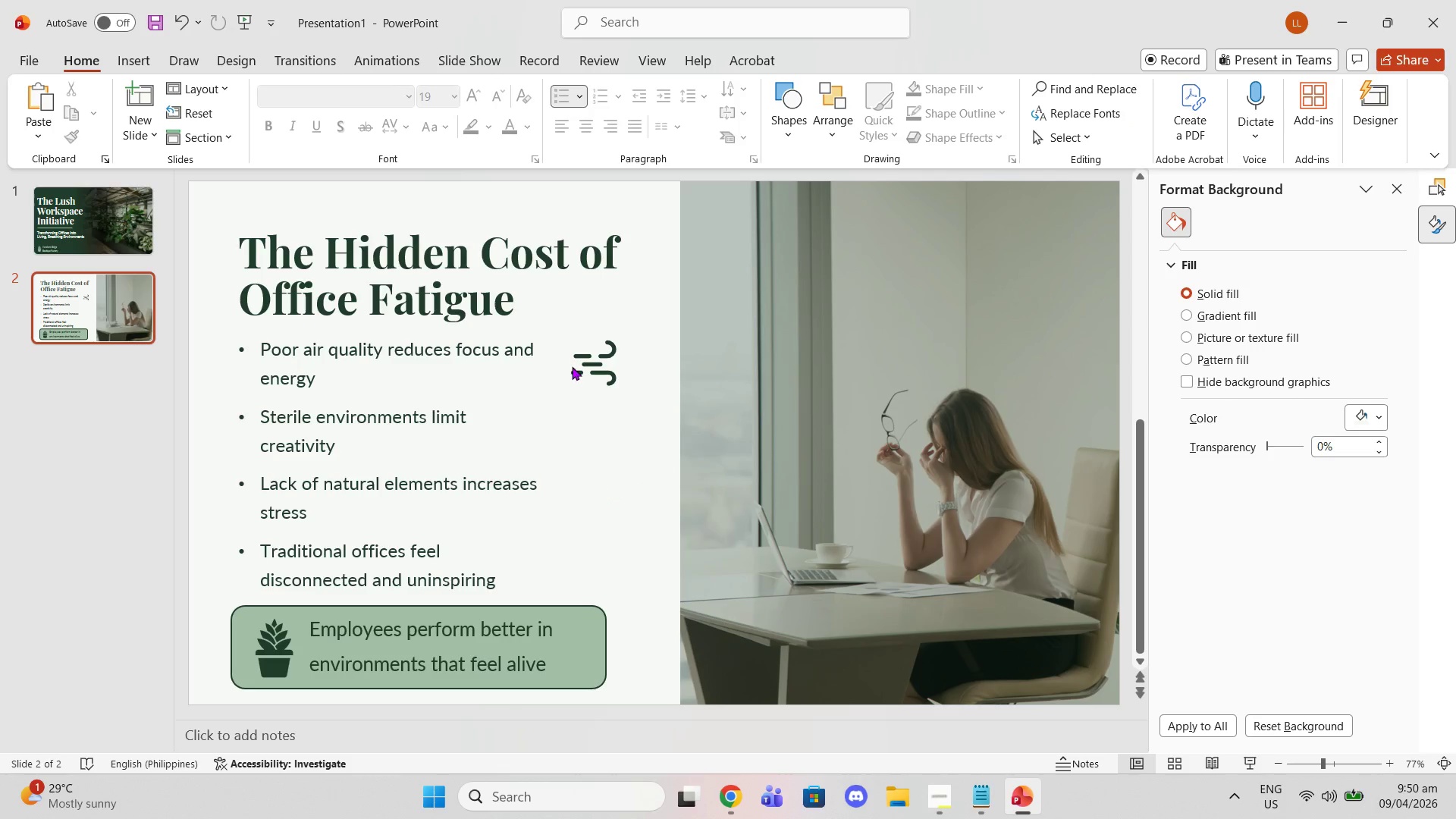 
left_click_drag(start_coordinate=[579, 364], to_coordinate=[215, 356])
 